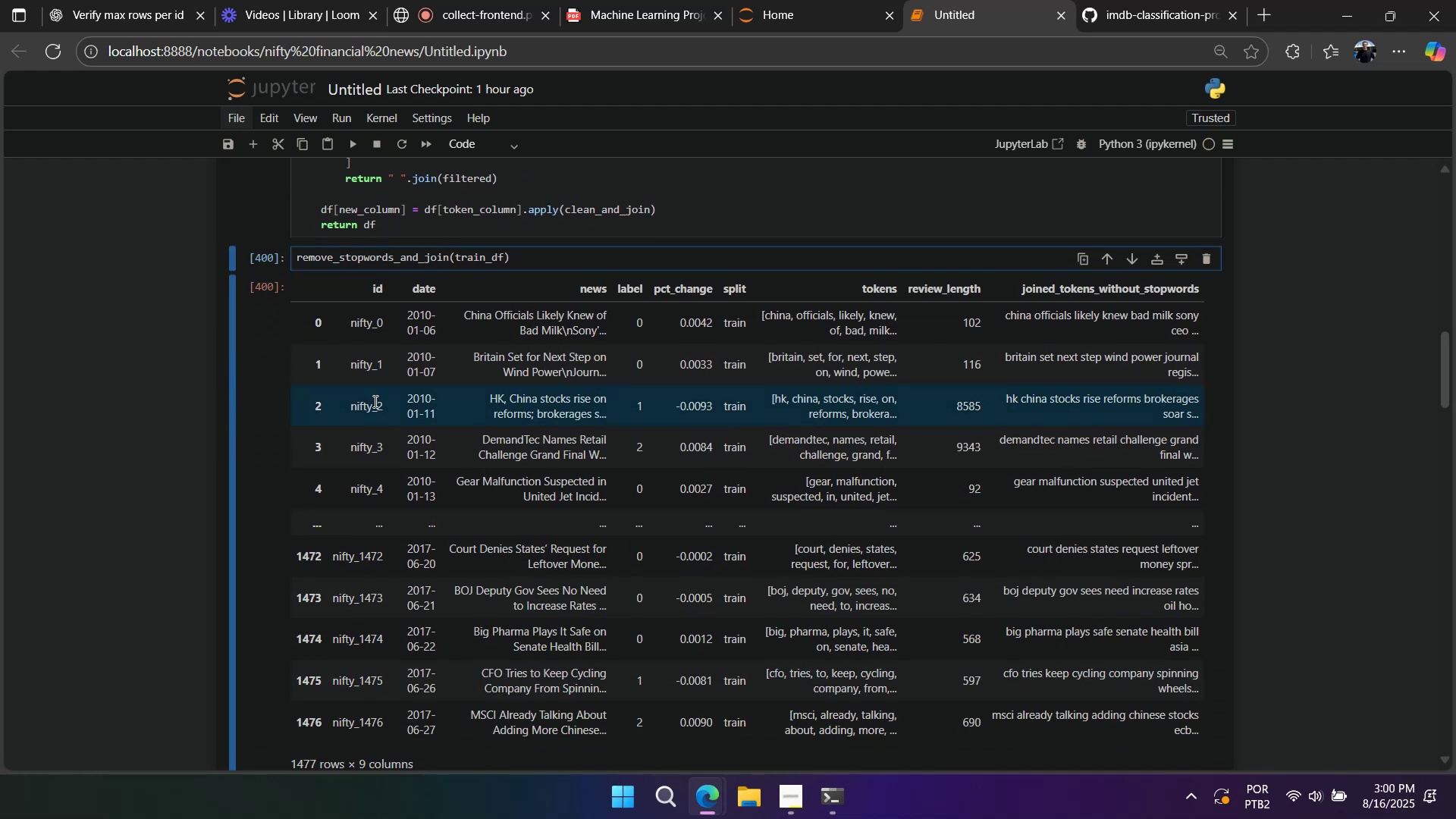 
left_click([273, 265])
 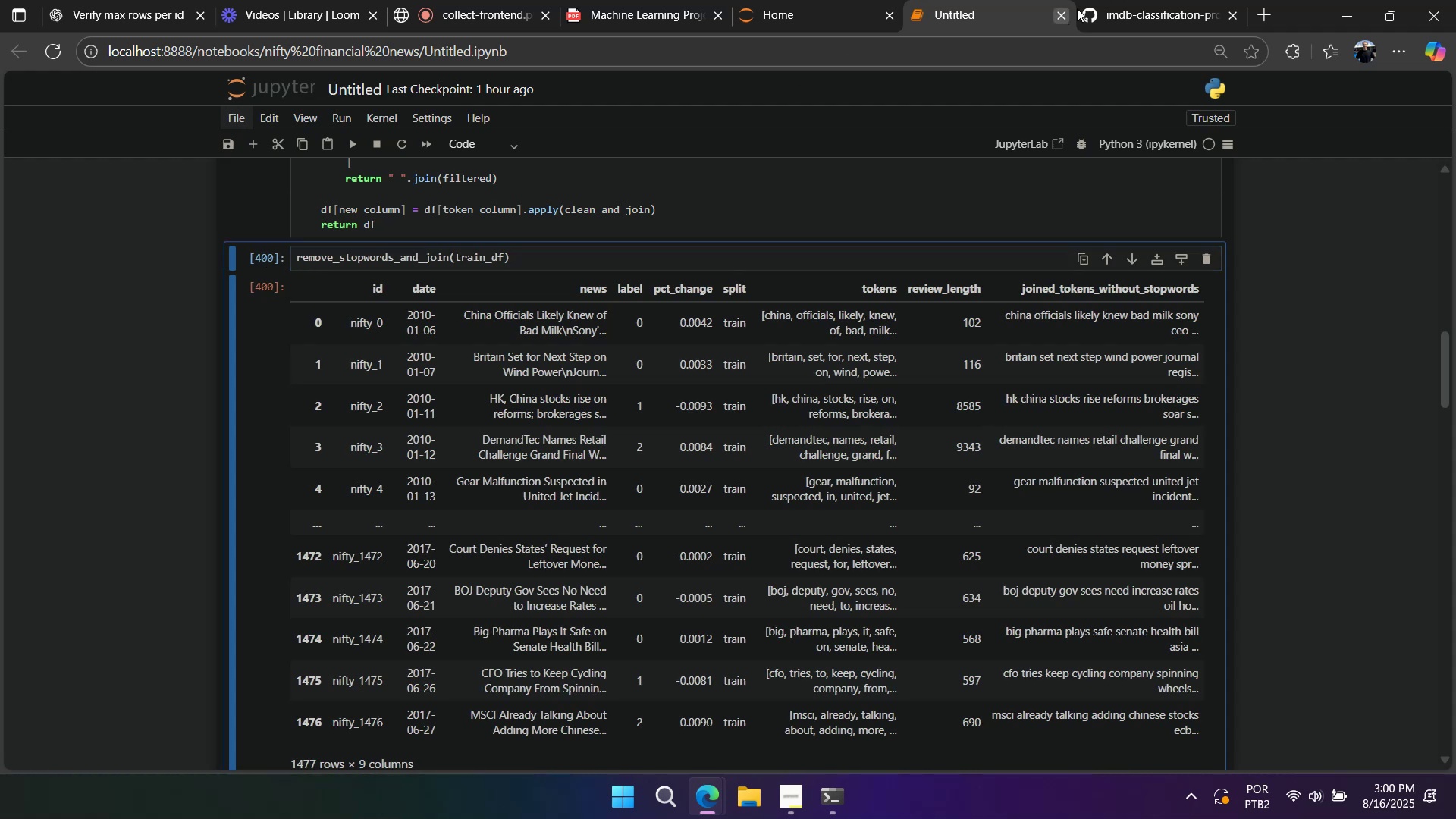 
left_click([1109, 5])
 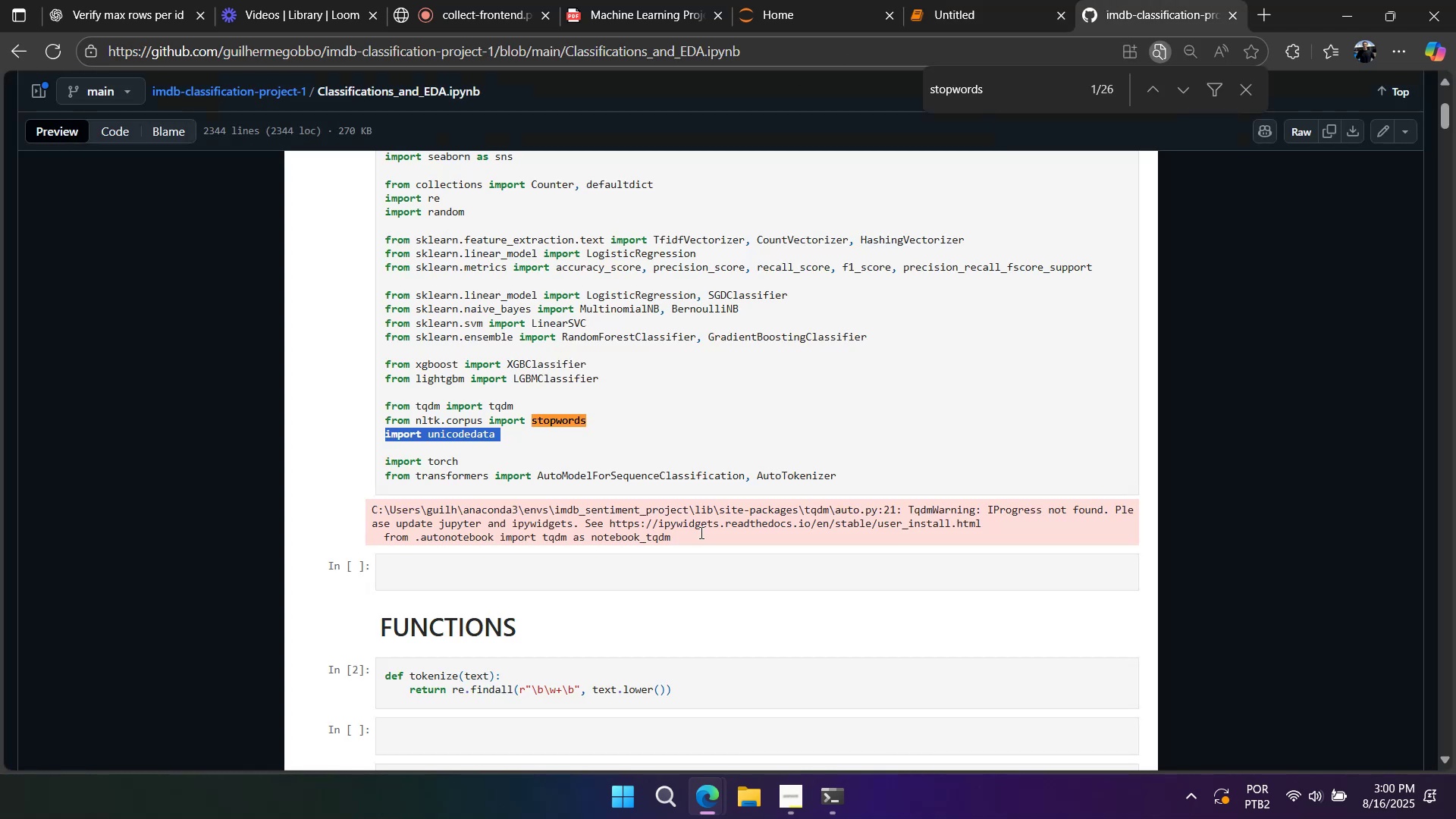 
scroll: coordinate [685, 568], scroll_direction: down, amount: 14.0
 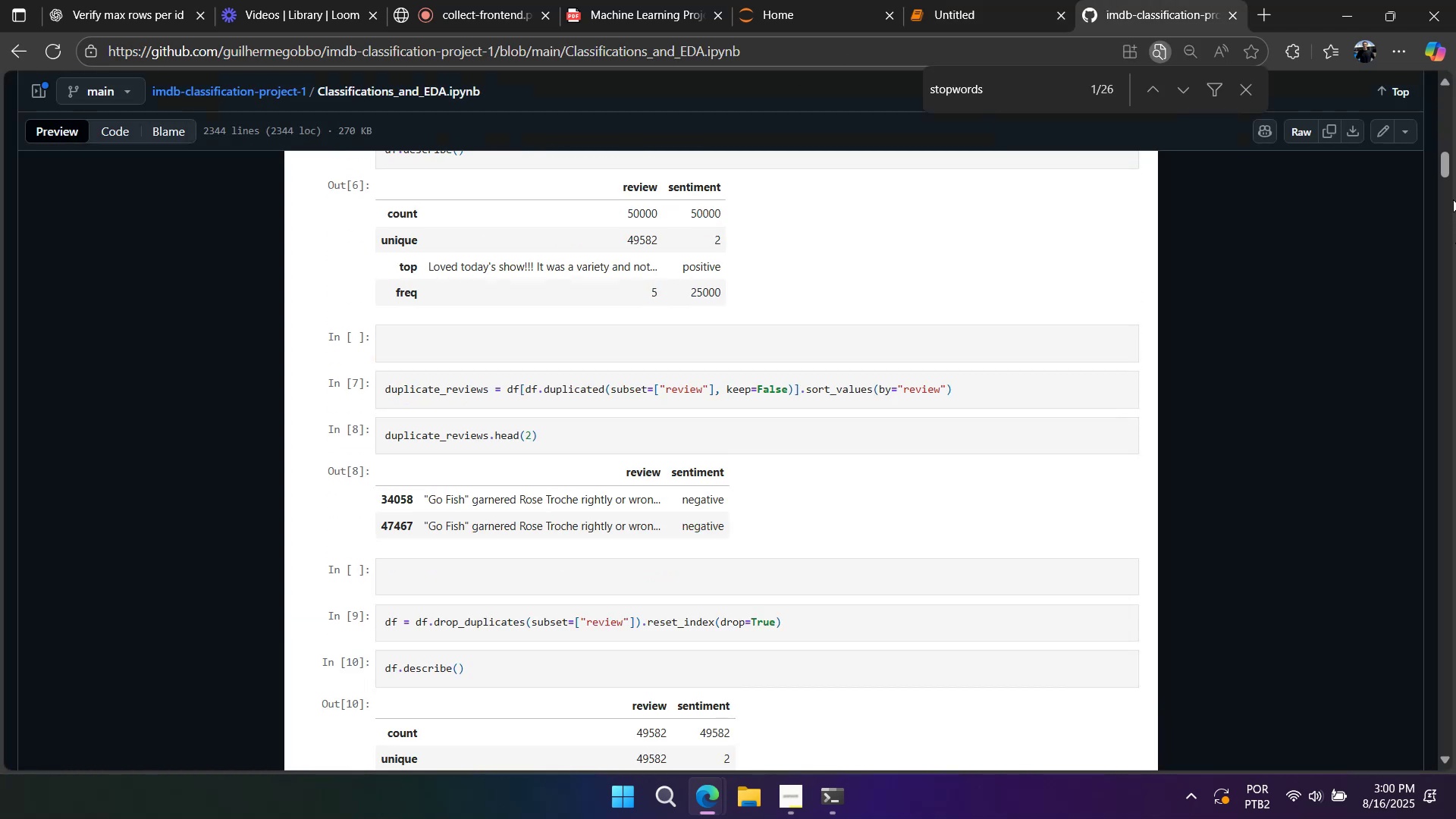 
left_click_drag(start_coordinate=[1447, 171], to_coordinate=[1437, 539])
 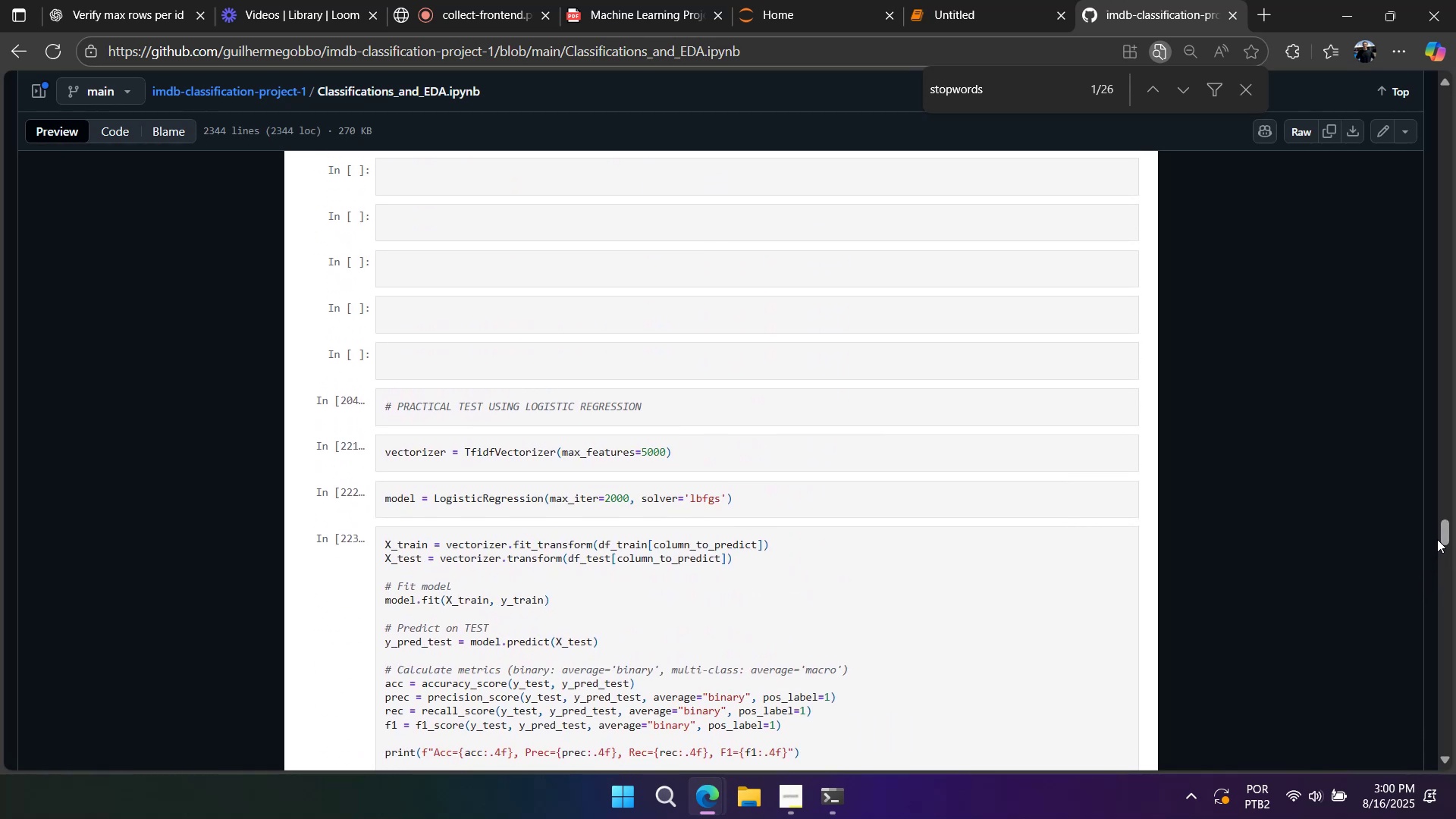 
left_click([1437, 539])
 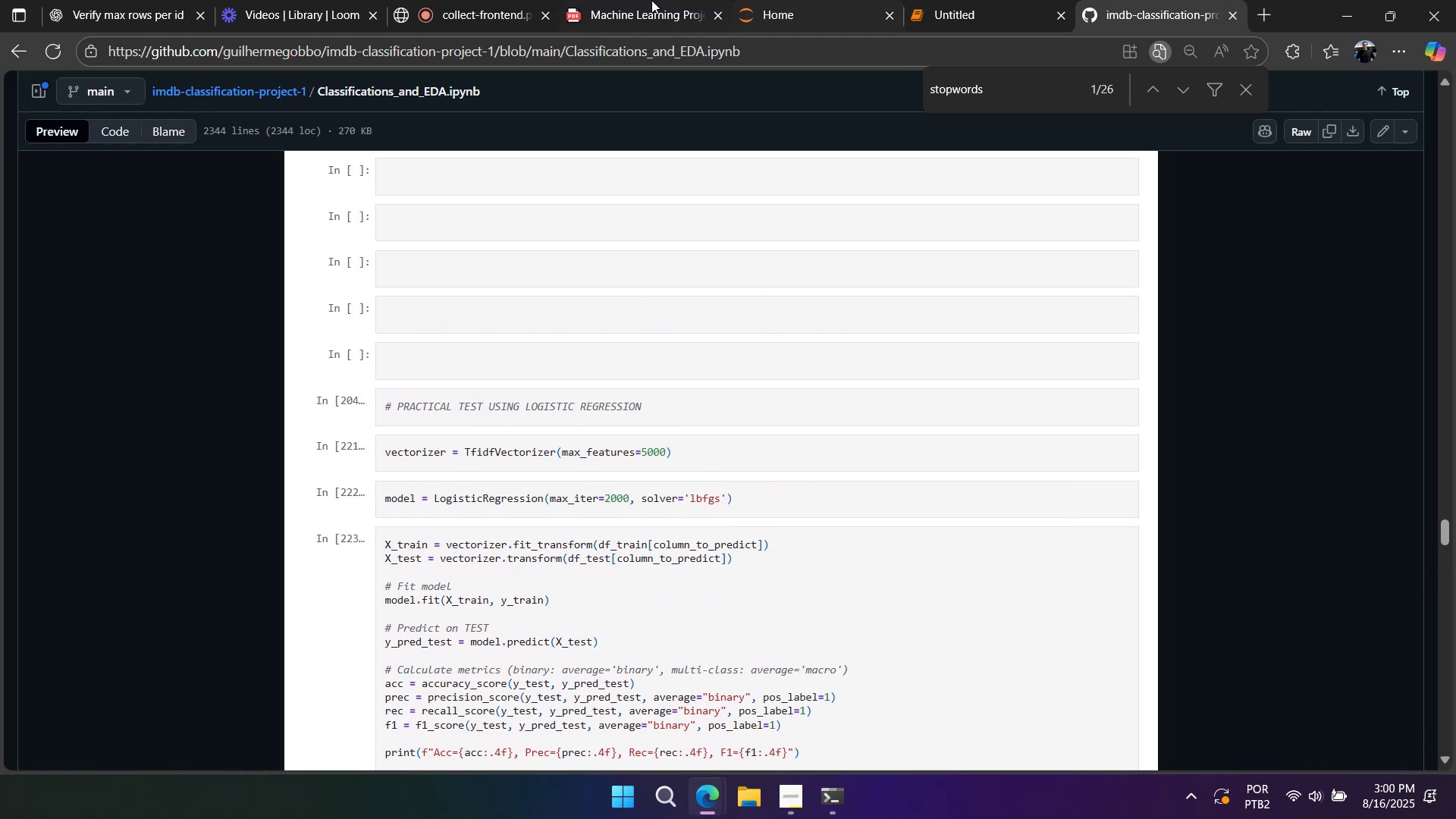 
left_click([651, 0])
 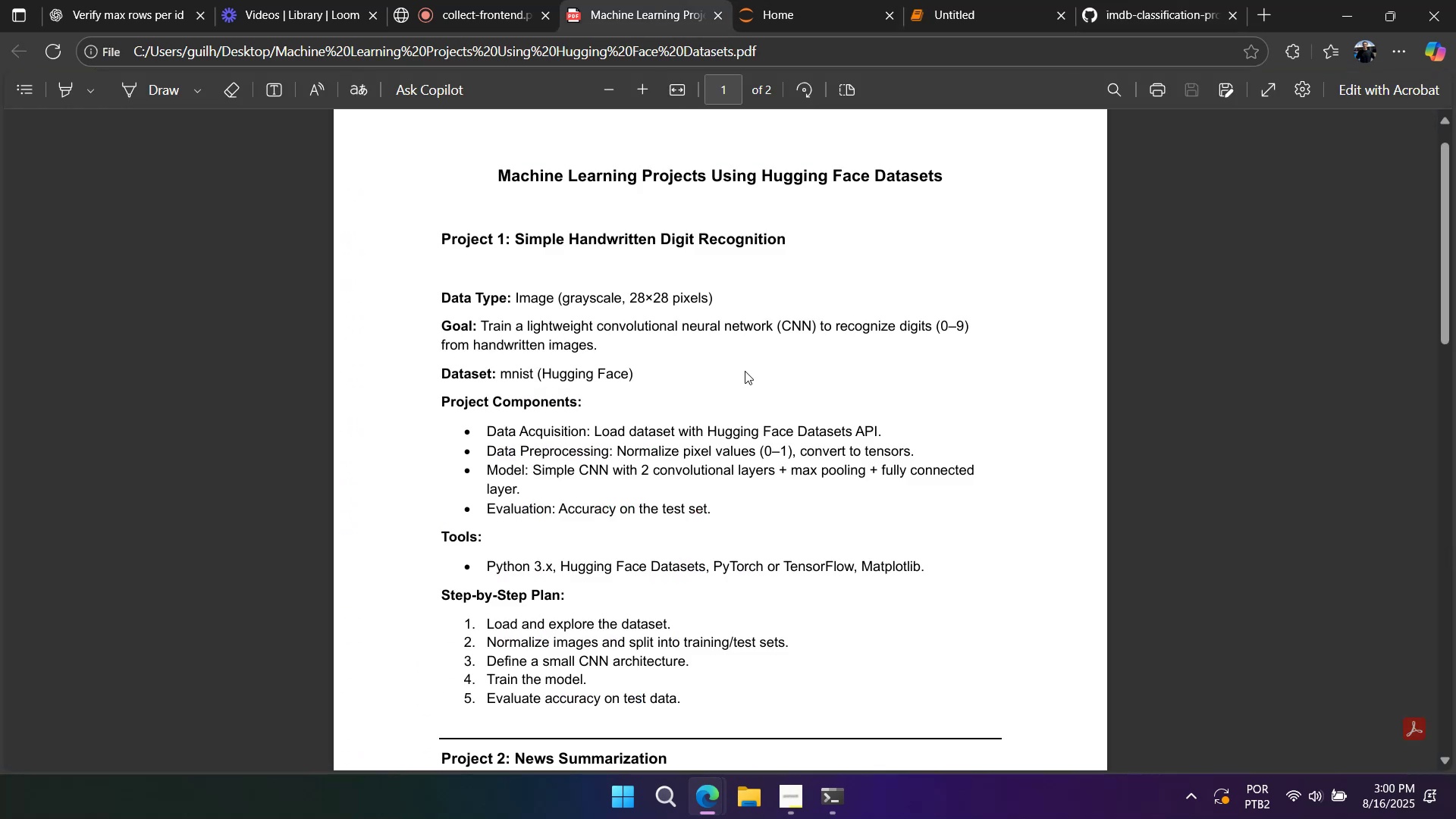 
scroll: coordinate [773, 438], scroll_direction: down, amount: 13.0
 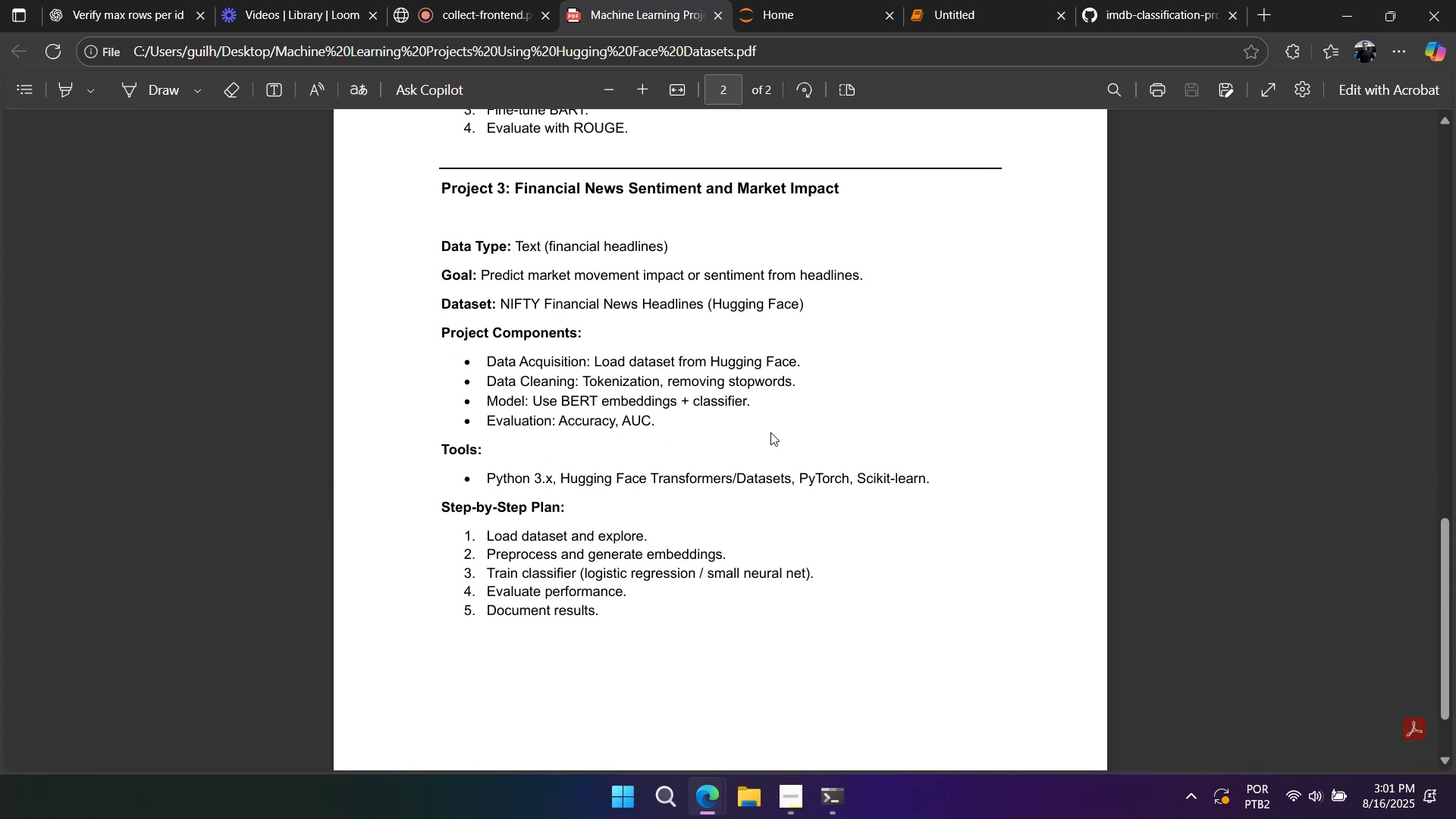 
wait(8.4)
 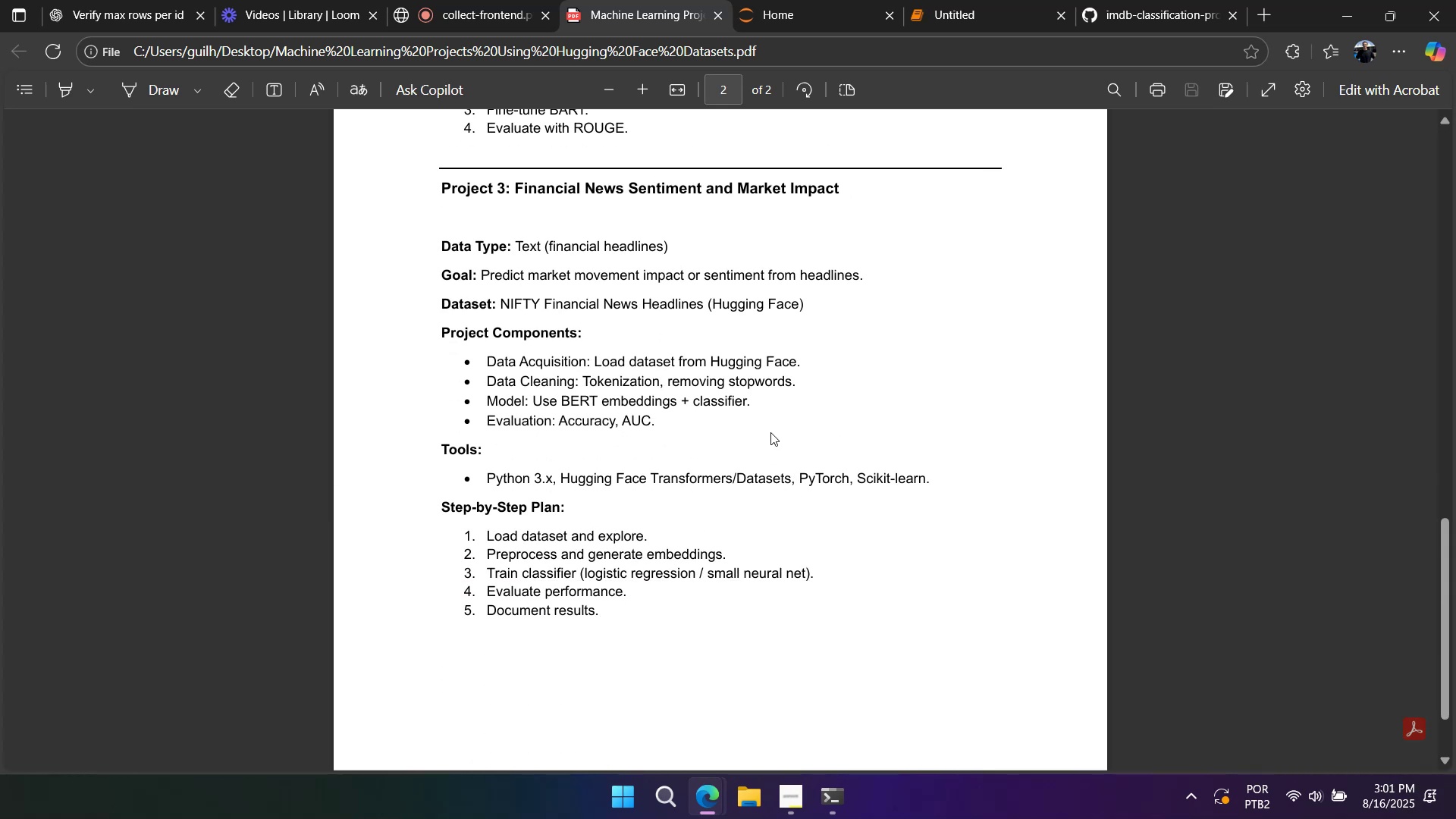 
left_click([1009, 6])
 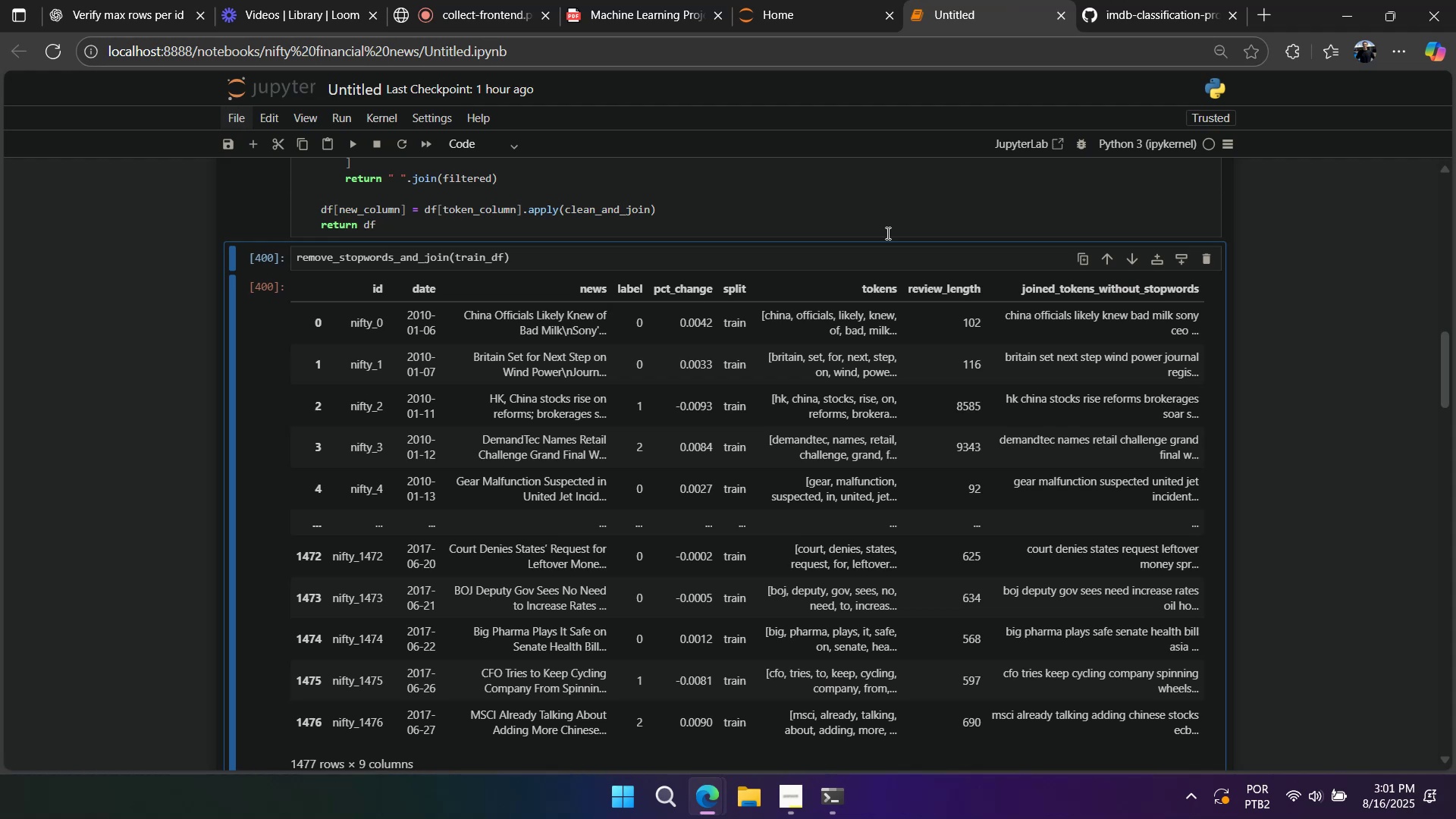 
wait(7.73)
 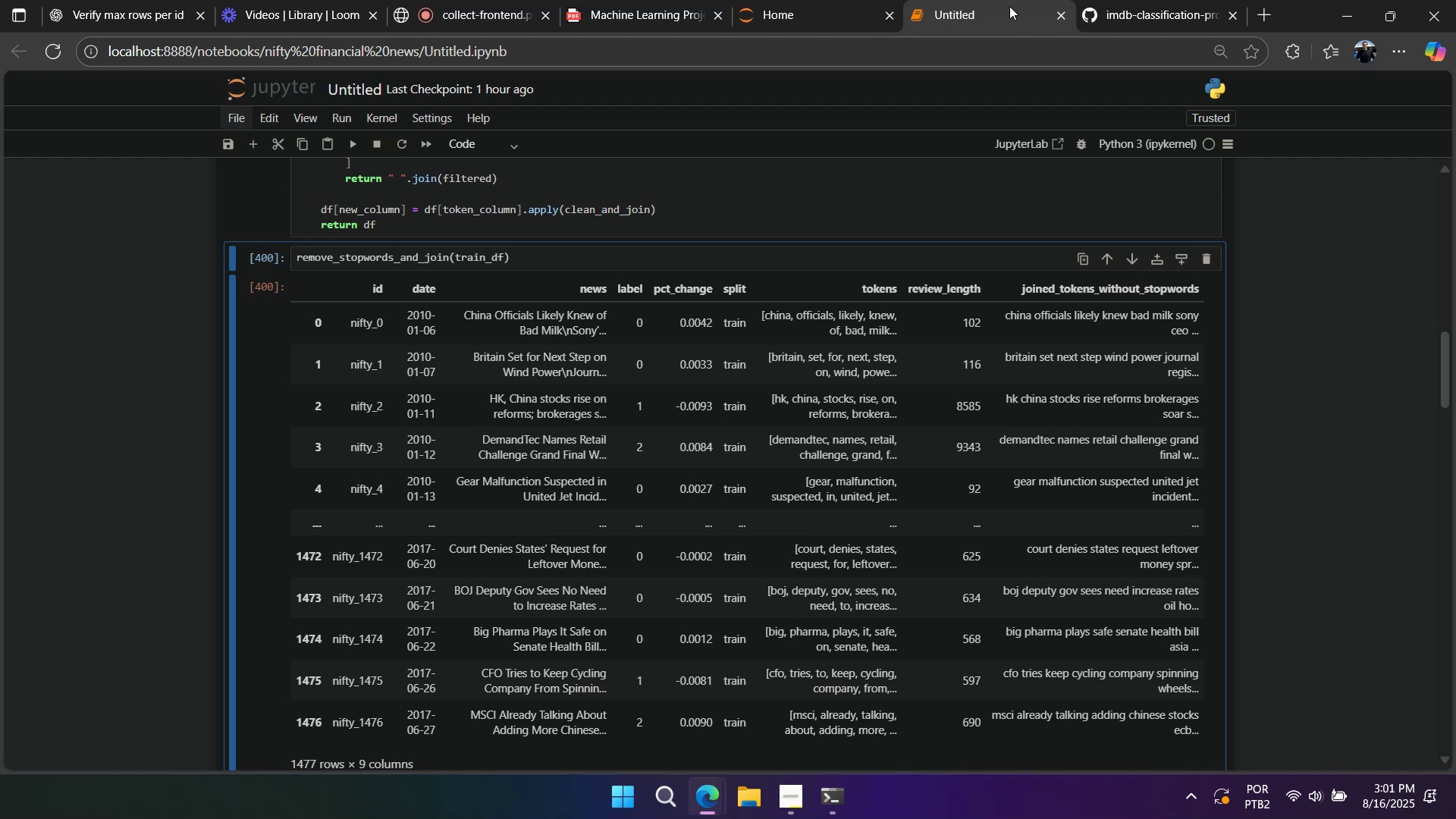 
scroll: coordinate [826, 429], scroll_direction: down, amount: 6.0
 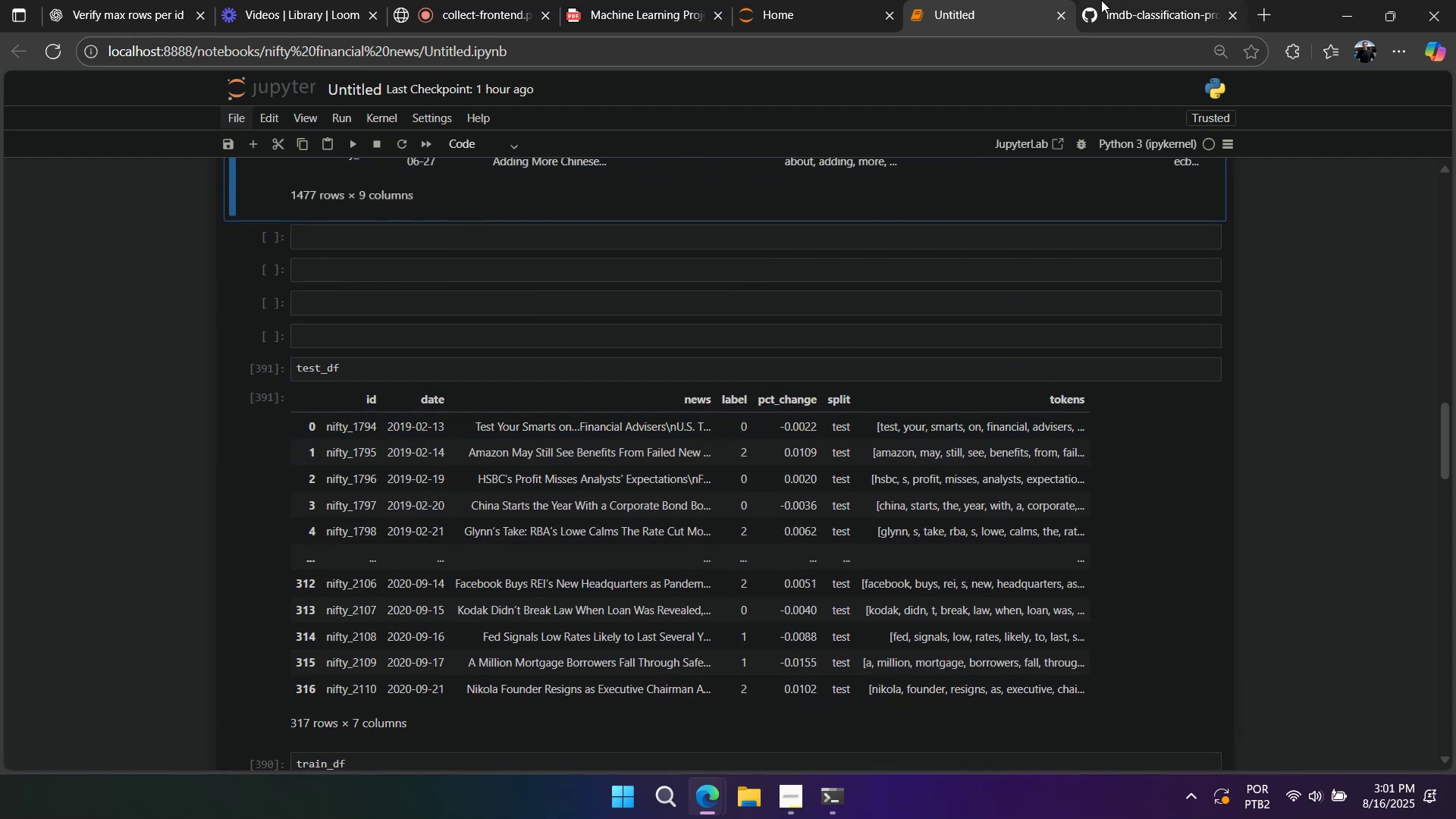 
left_click([1118, 14])
 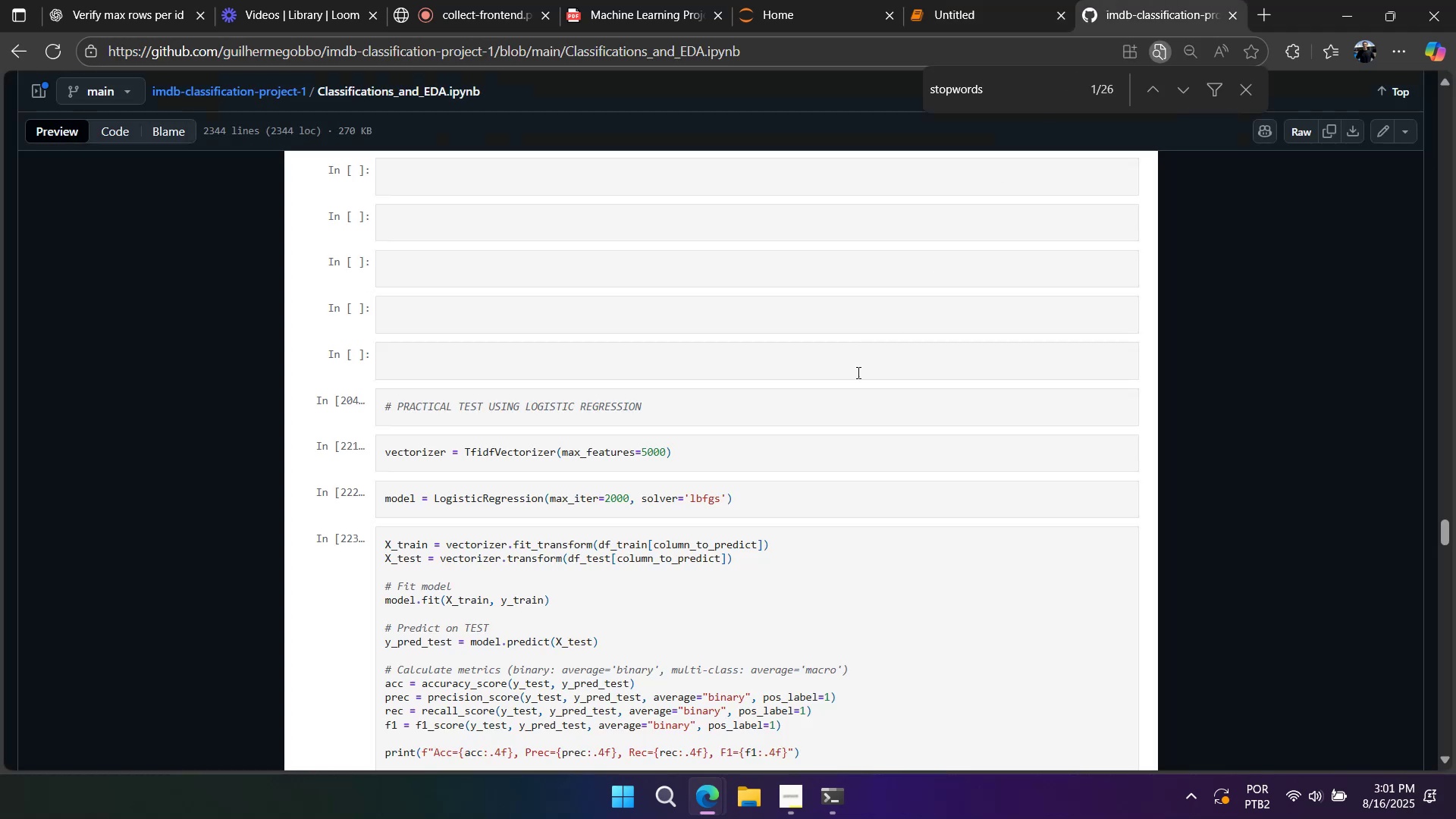 
scroll: coordinate [844, 406], scroll_direction: up, amount: 54.0
 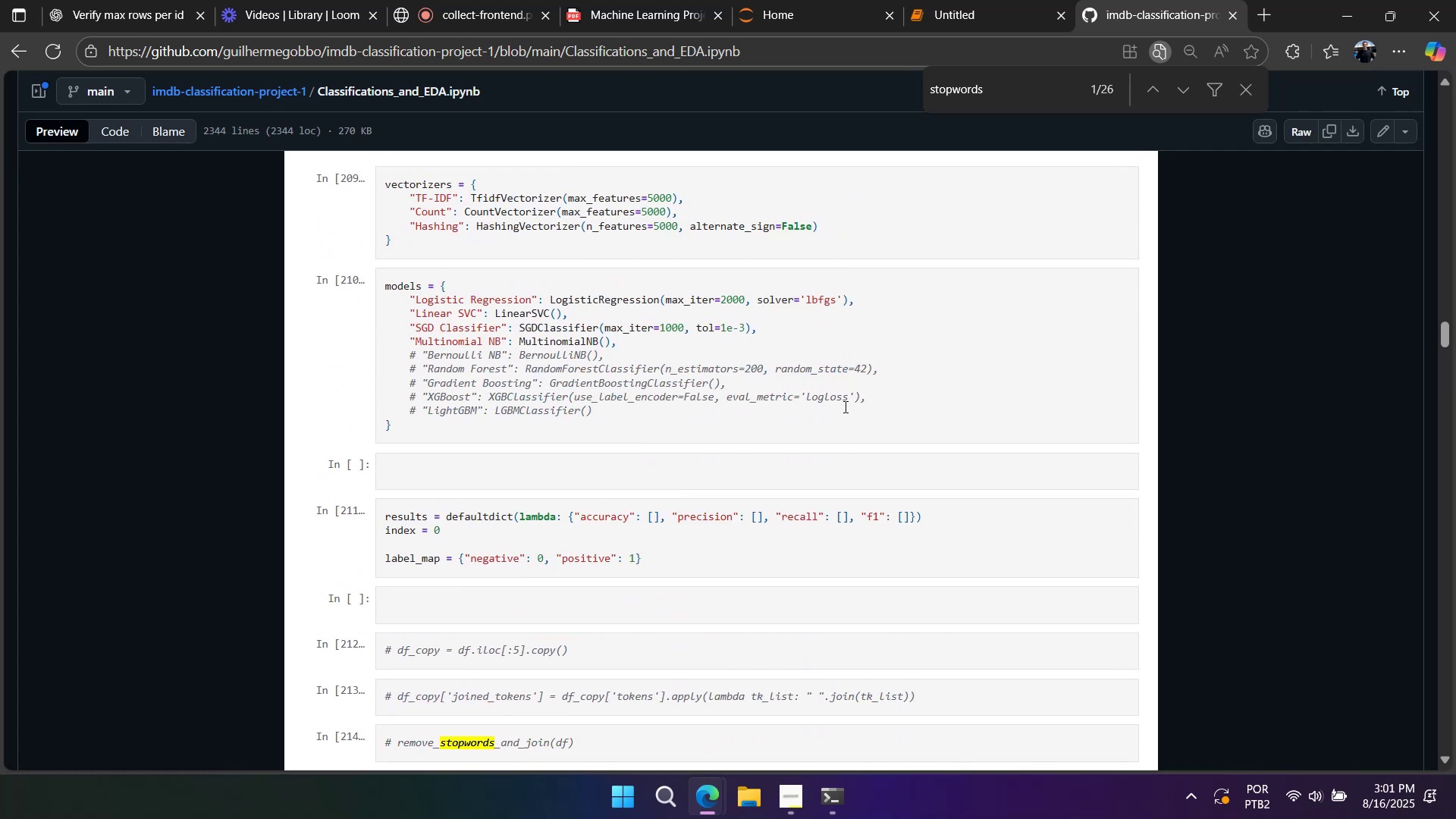 
scroll: coordinate [844, 406], scroll_direction: up, amount: 12.0
 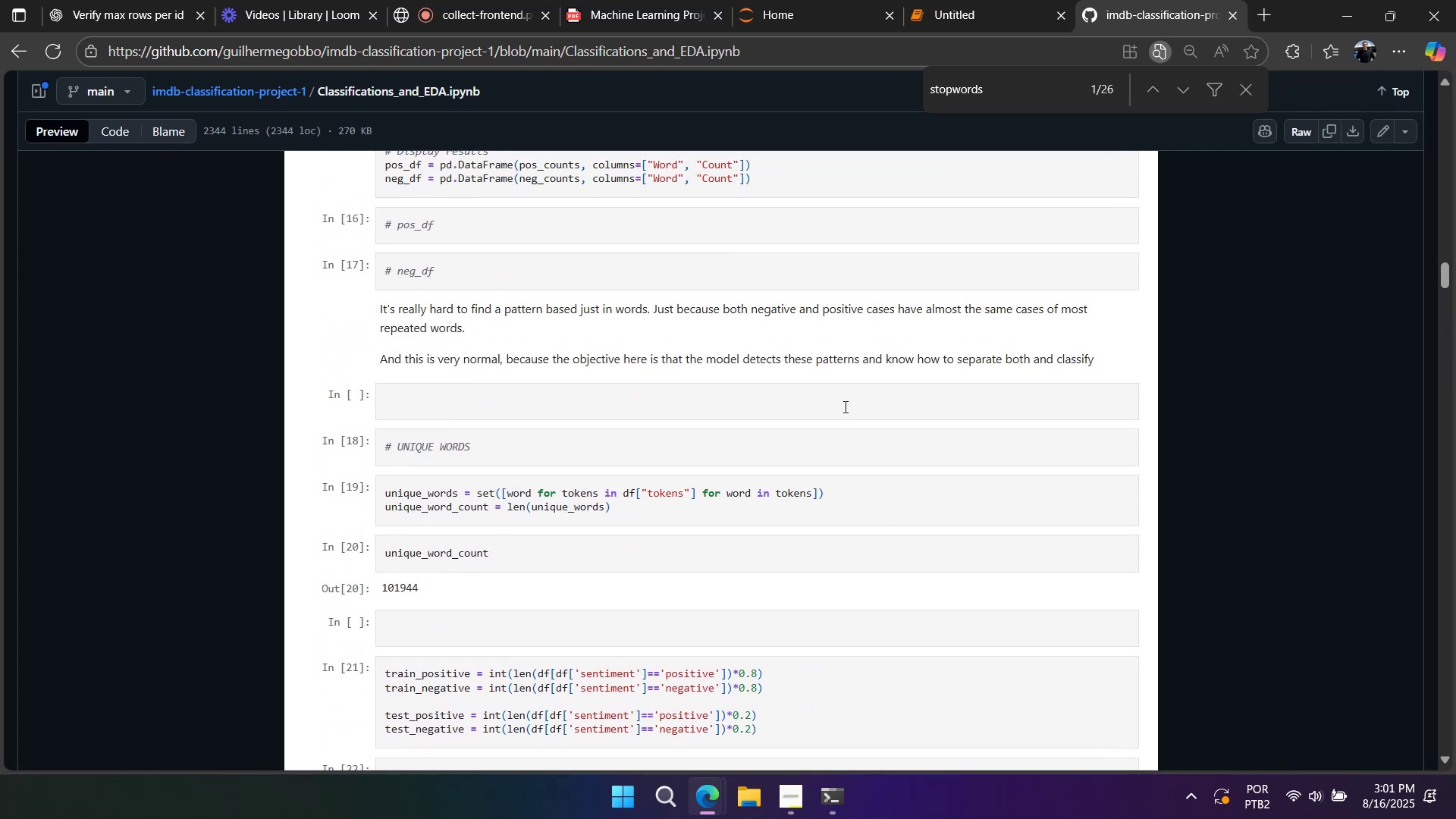 
scroll: coordinate [841, 403], scroll_direction: down, amount: 20.0
 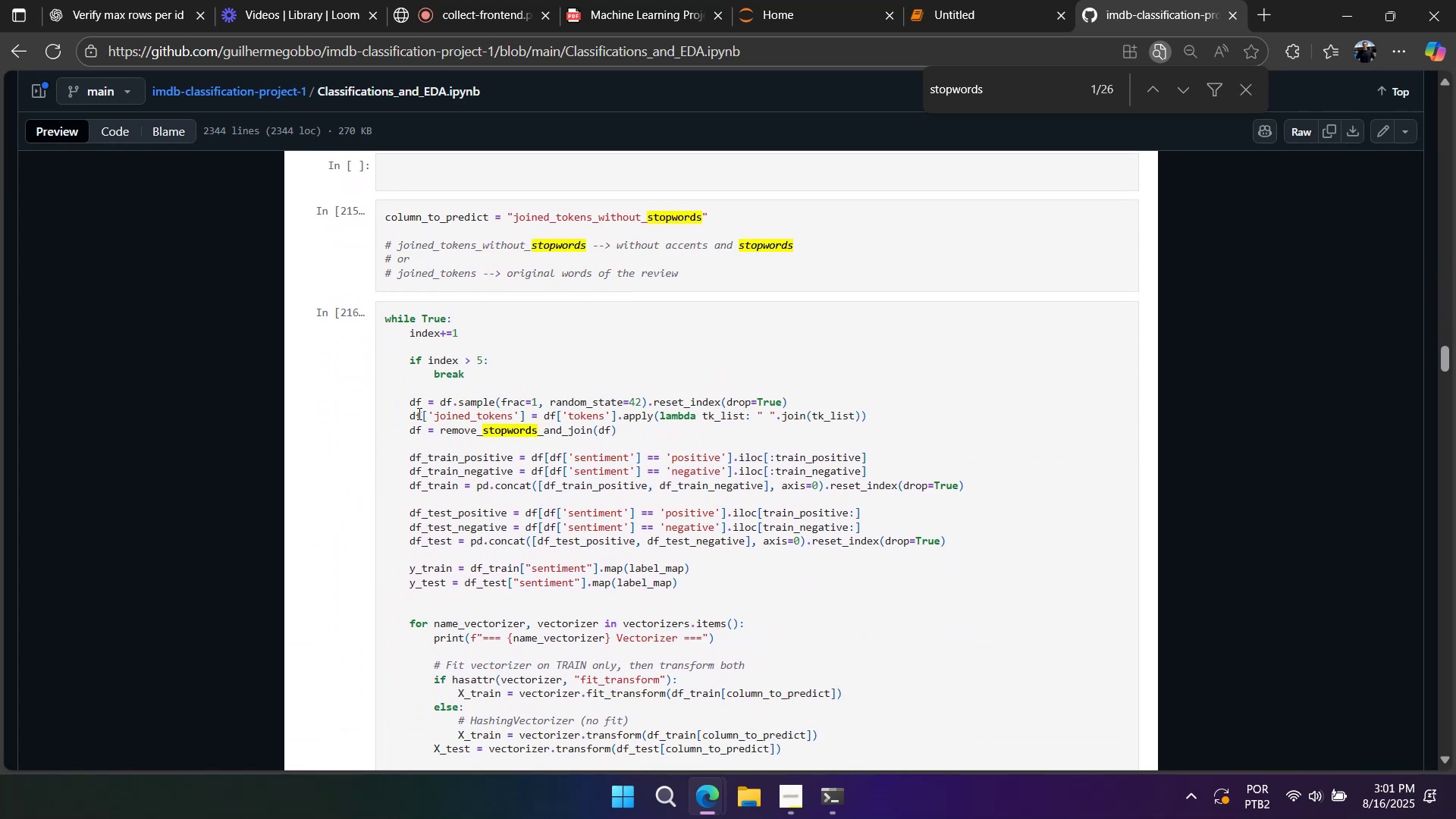 
left_click_drag(start_coordinate=[410, 416], to_coordinate=[604, 428])
 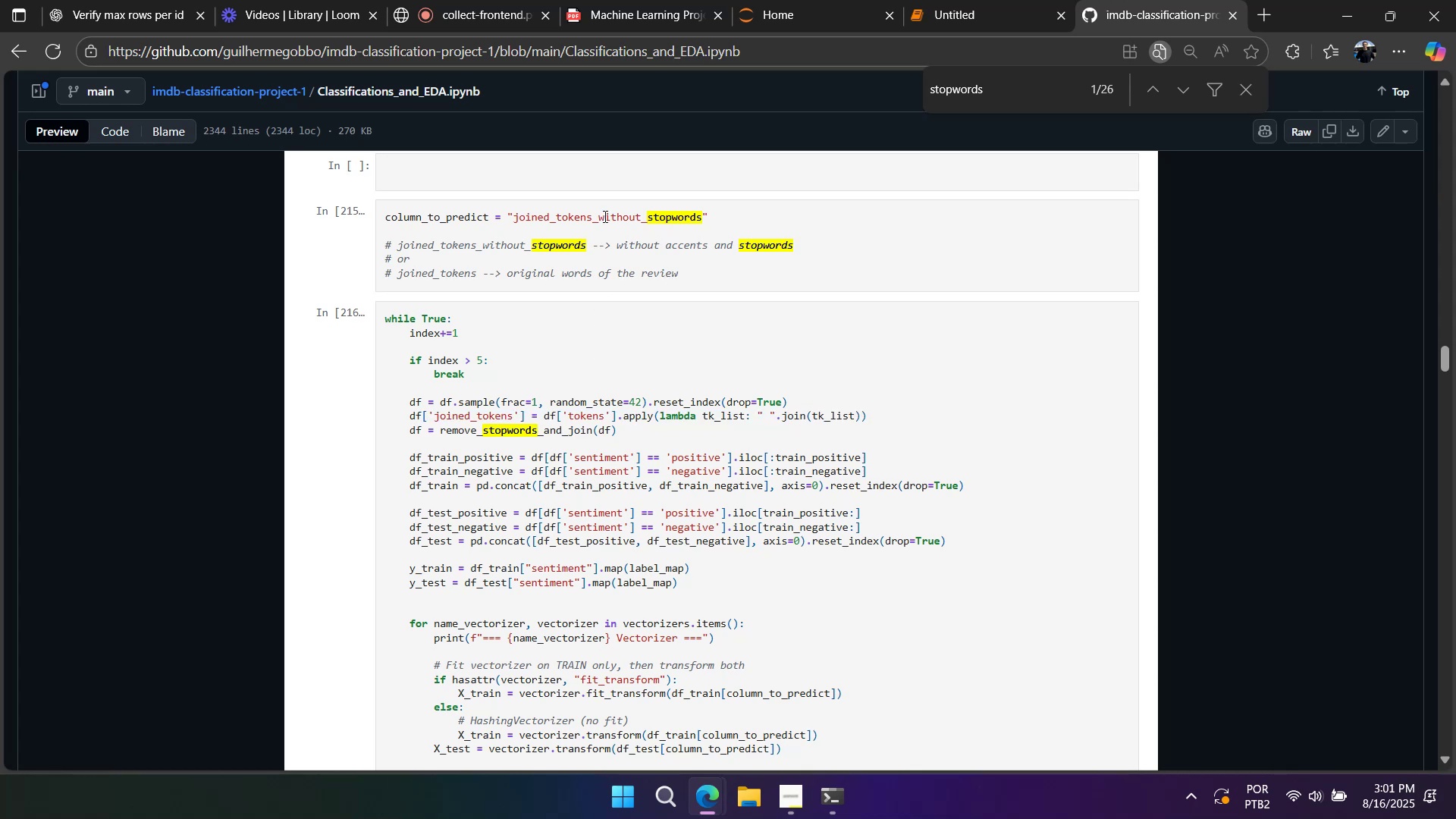 
double_click([604, 216])
 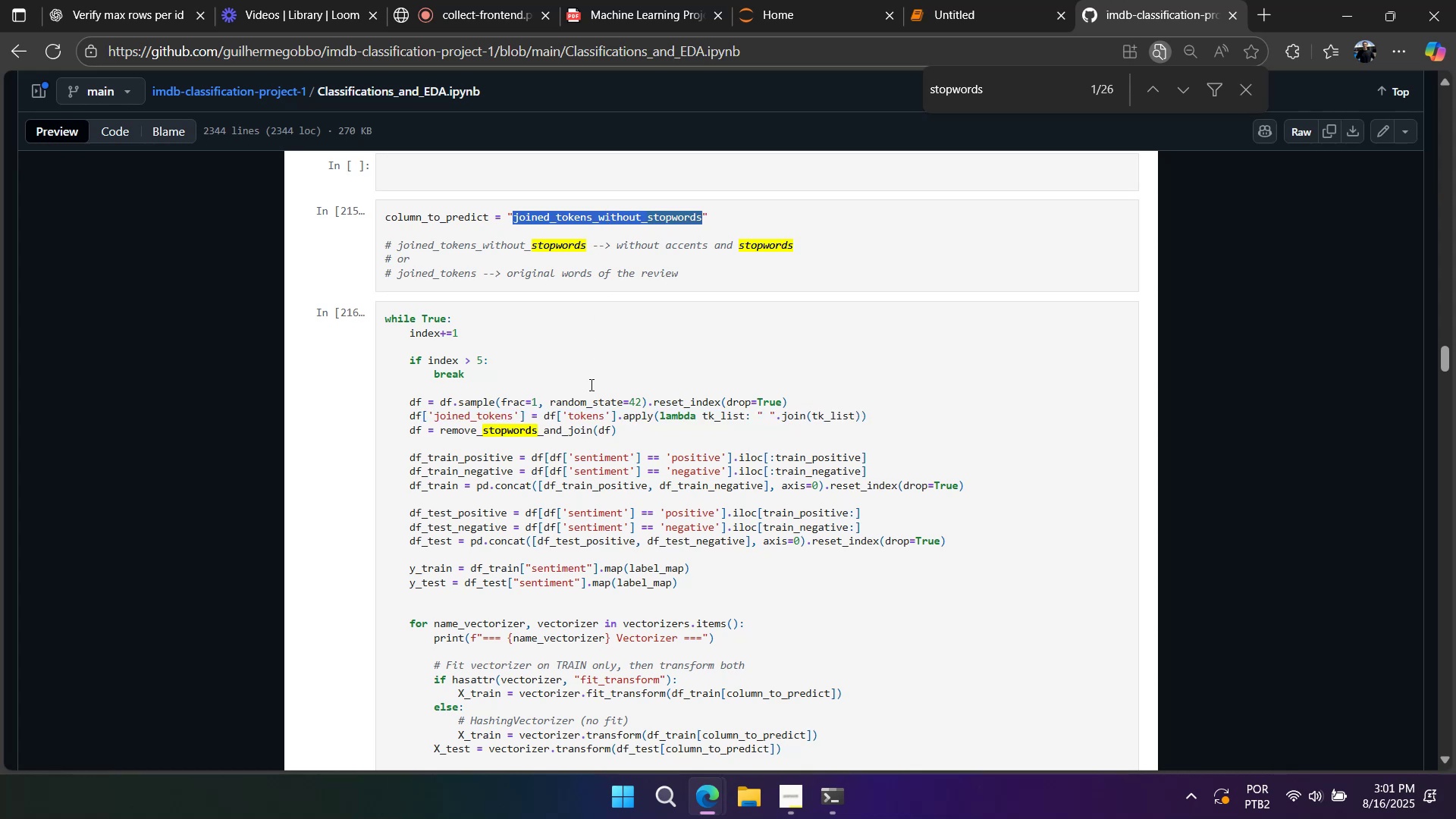 
scroll: coordinate [590, 384], scroll_direction: down, amount: 1.0
 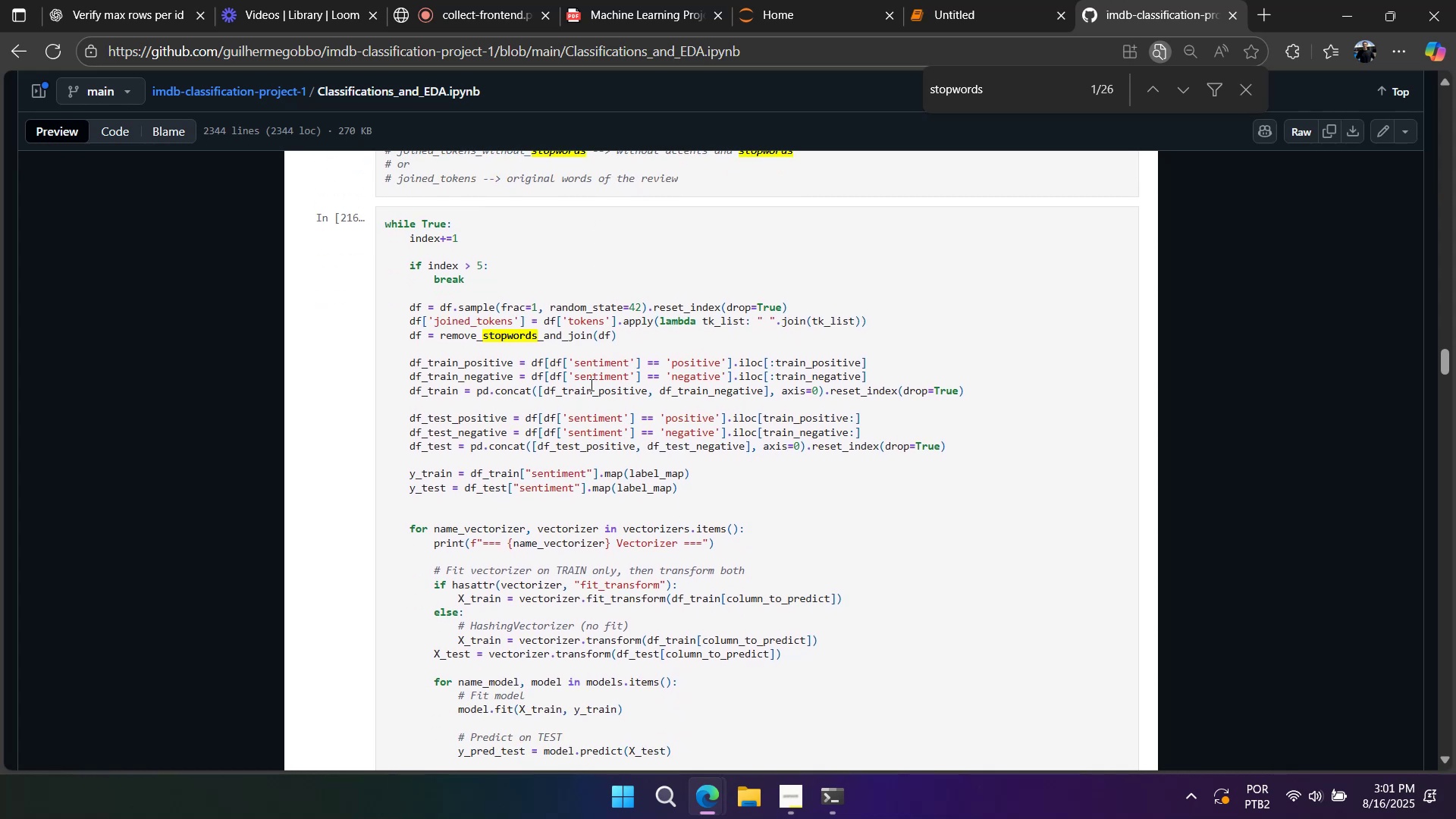 
scroll: coordinate [590, 384], scroll_direction: up, amount: 1.0
 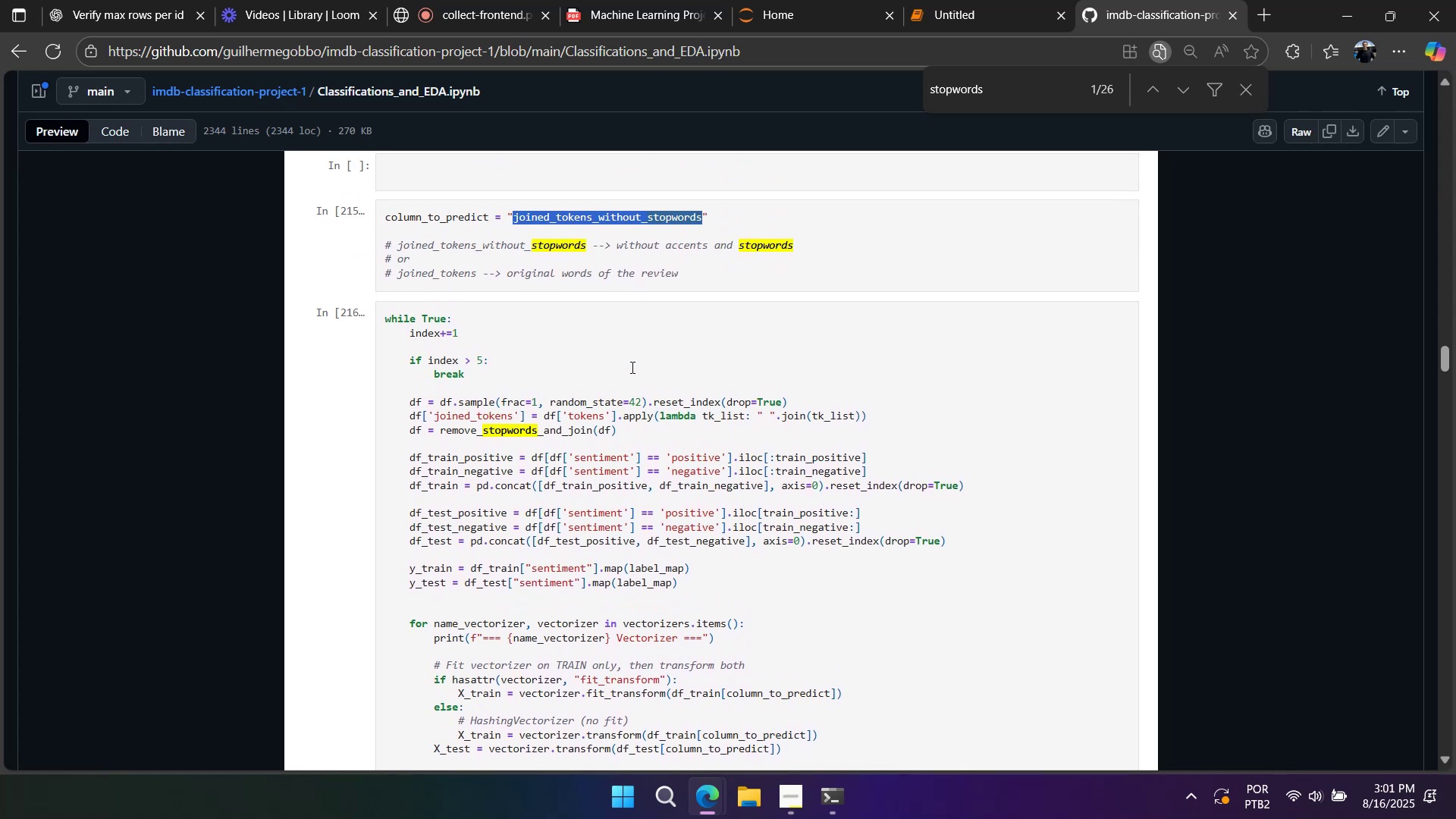 
wait(7.53)
 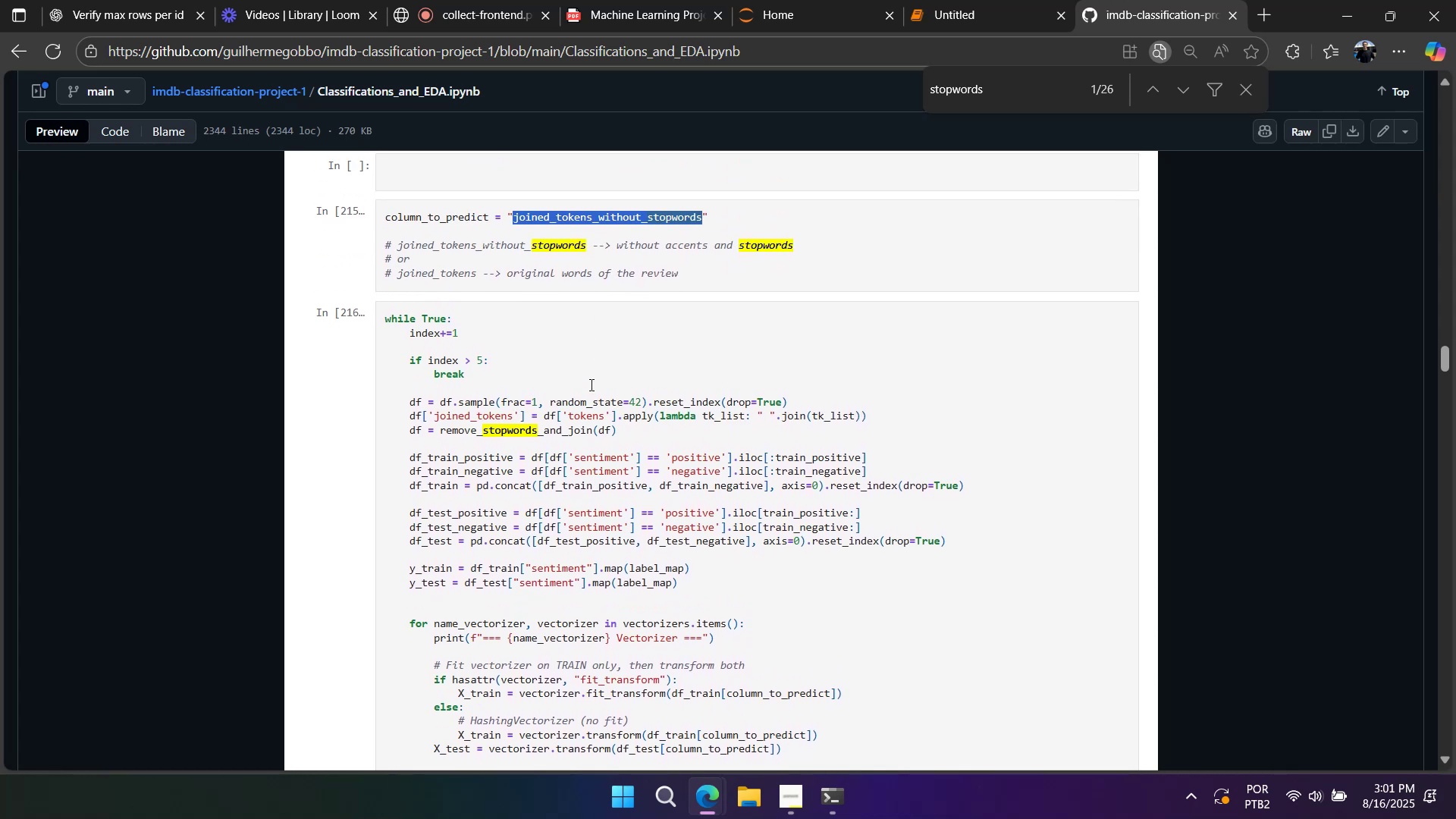 
scroll: coordinate [638, 373], scroll_direction: down, amount: 2.0
 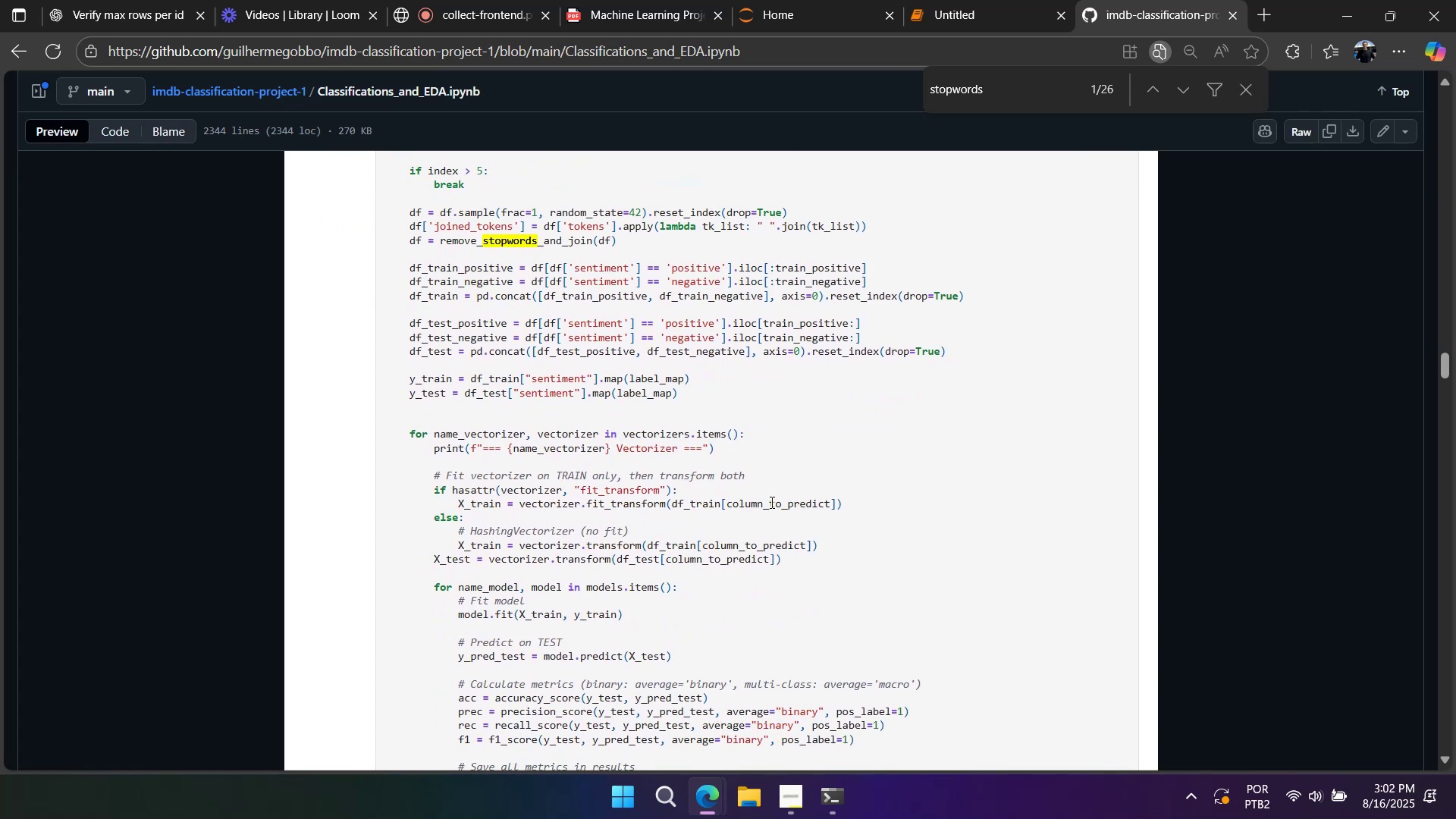 
left_click([770, 514])
 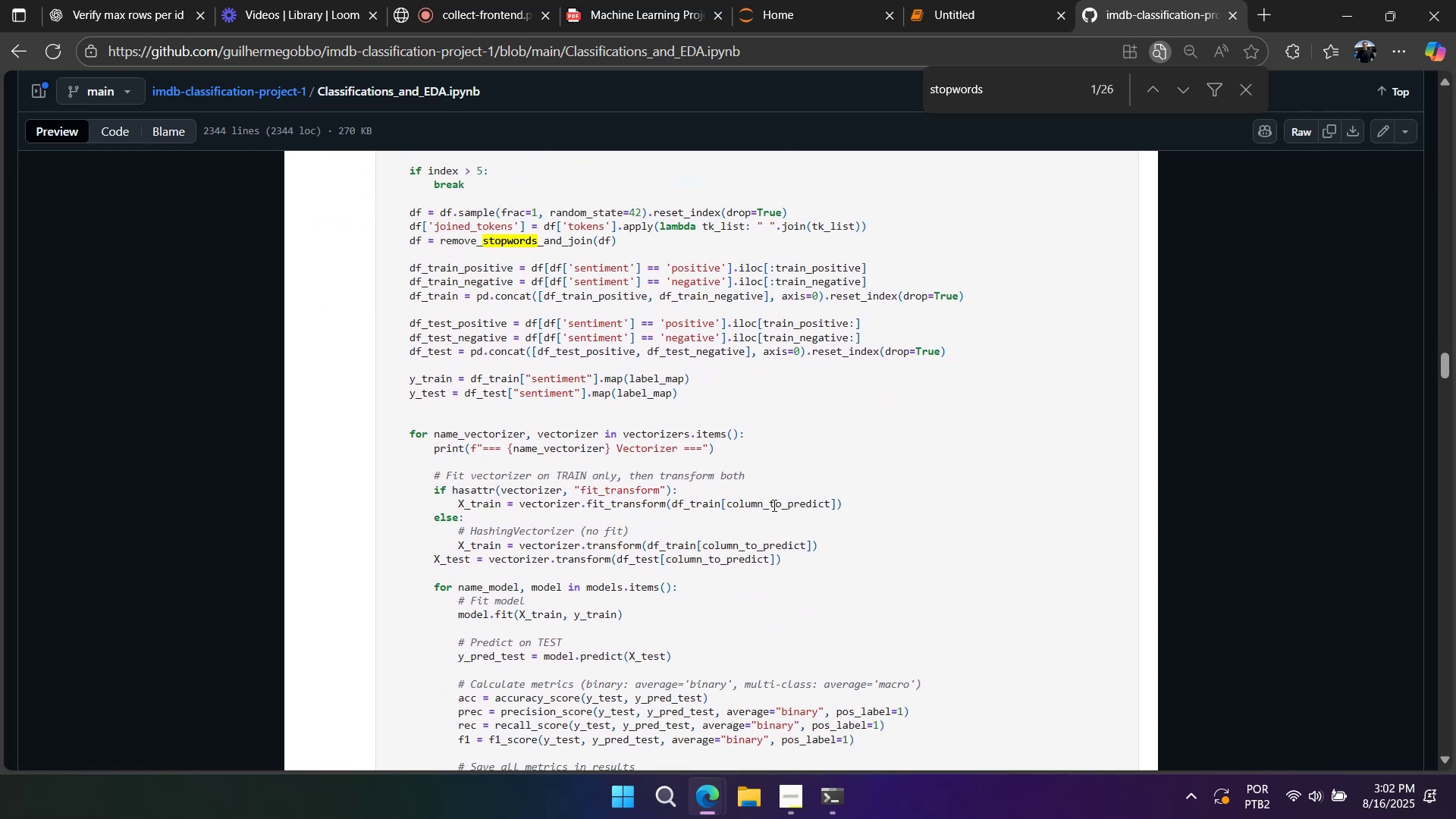 
triple_click([773, 505])
 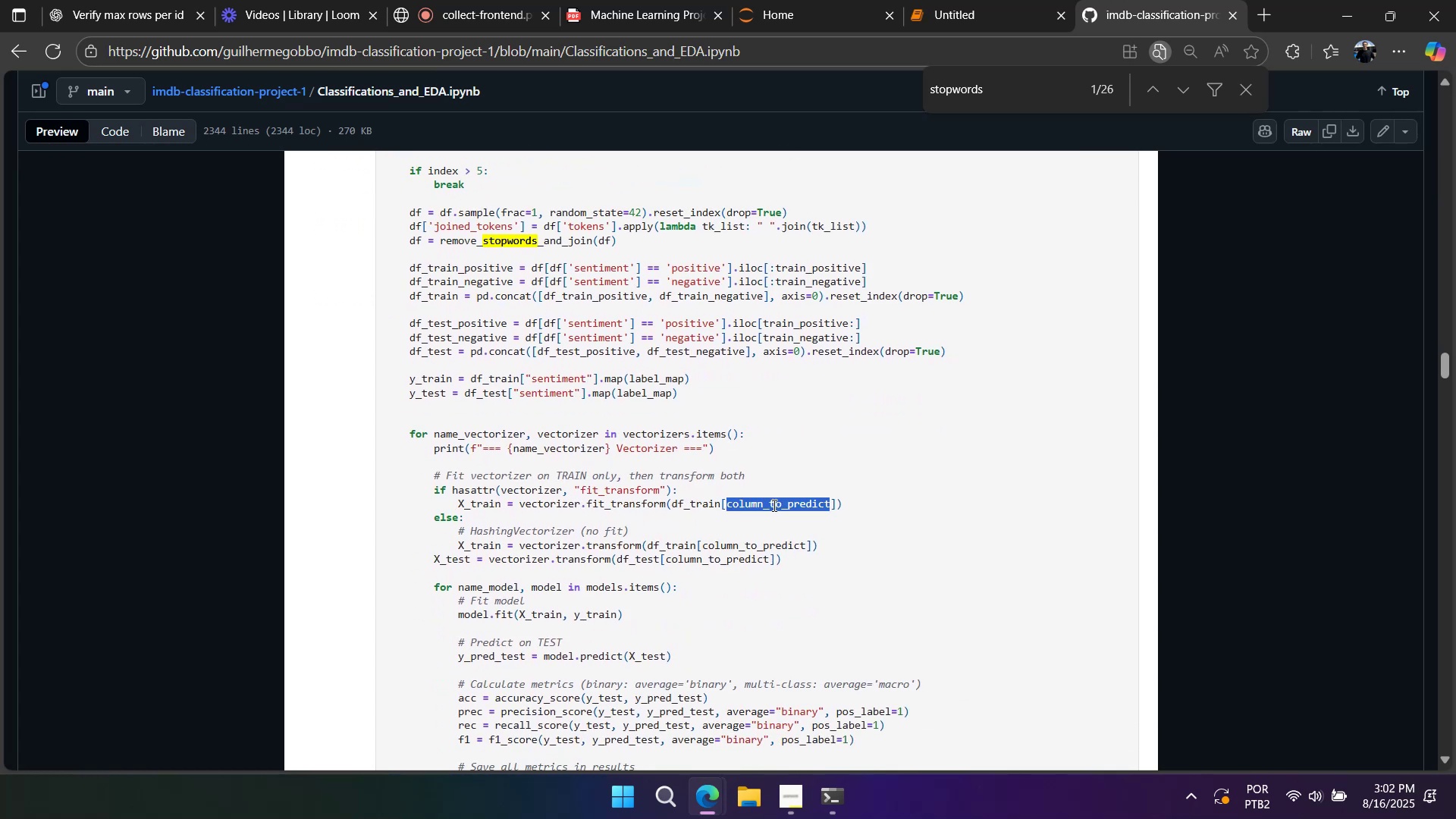 
triple_click([773, 505])
 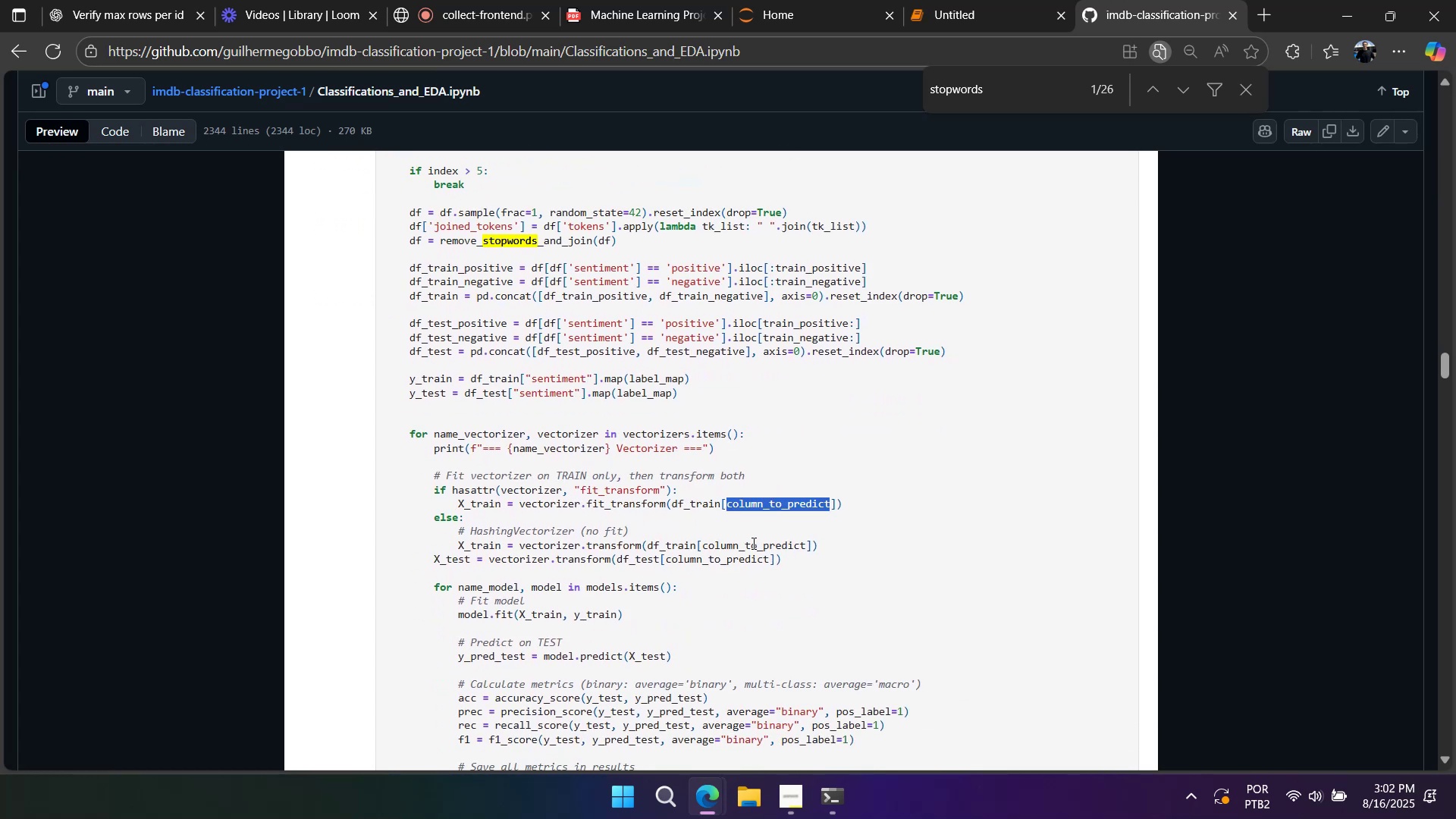 
double_click([753, 541])
 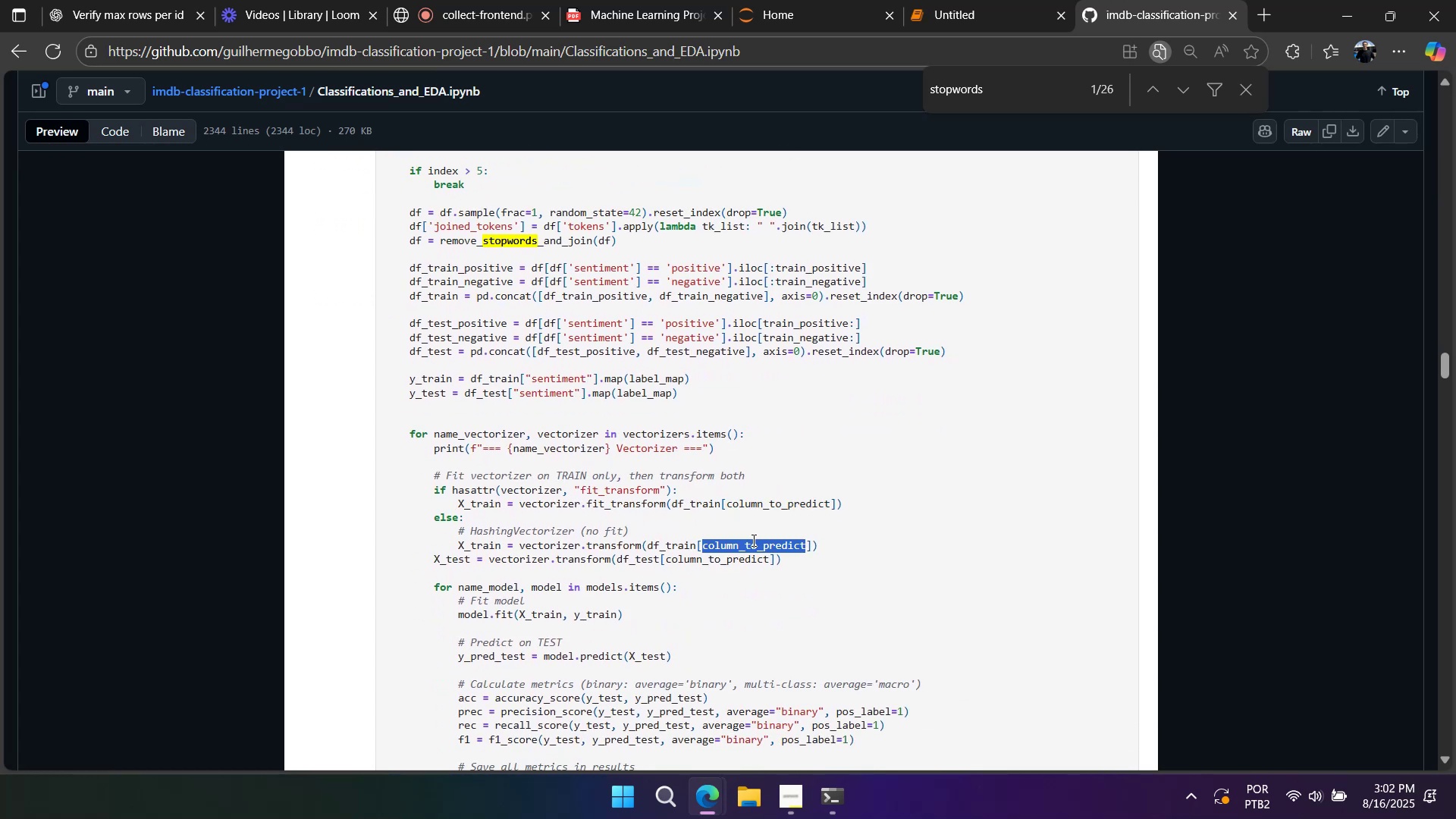 
triple_click([752, 540])
 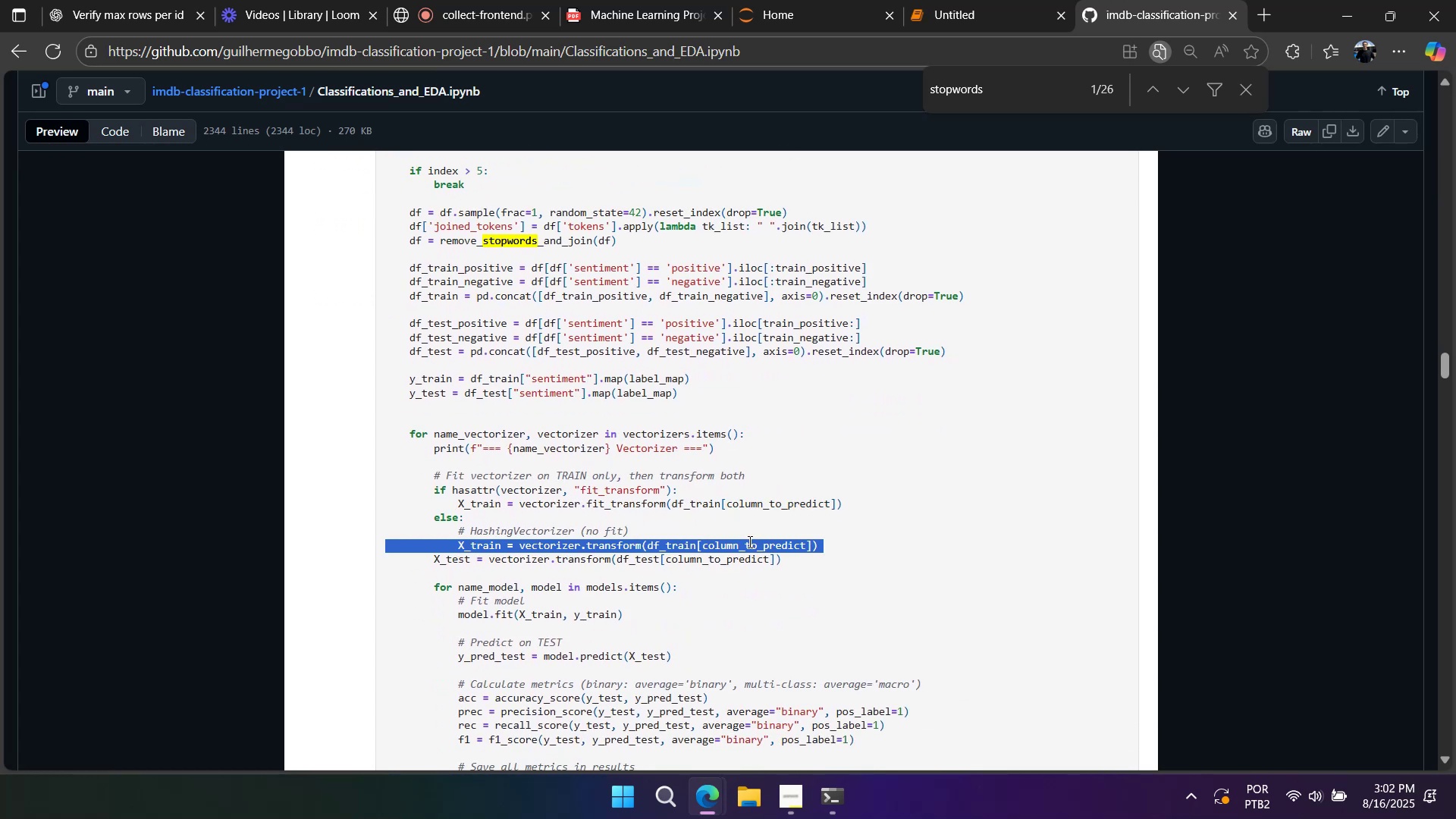 
double_click([748, 541])
 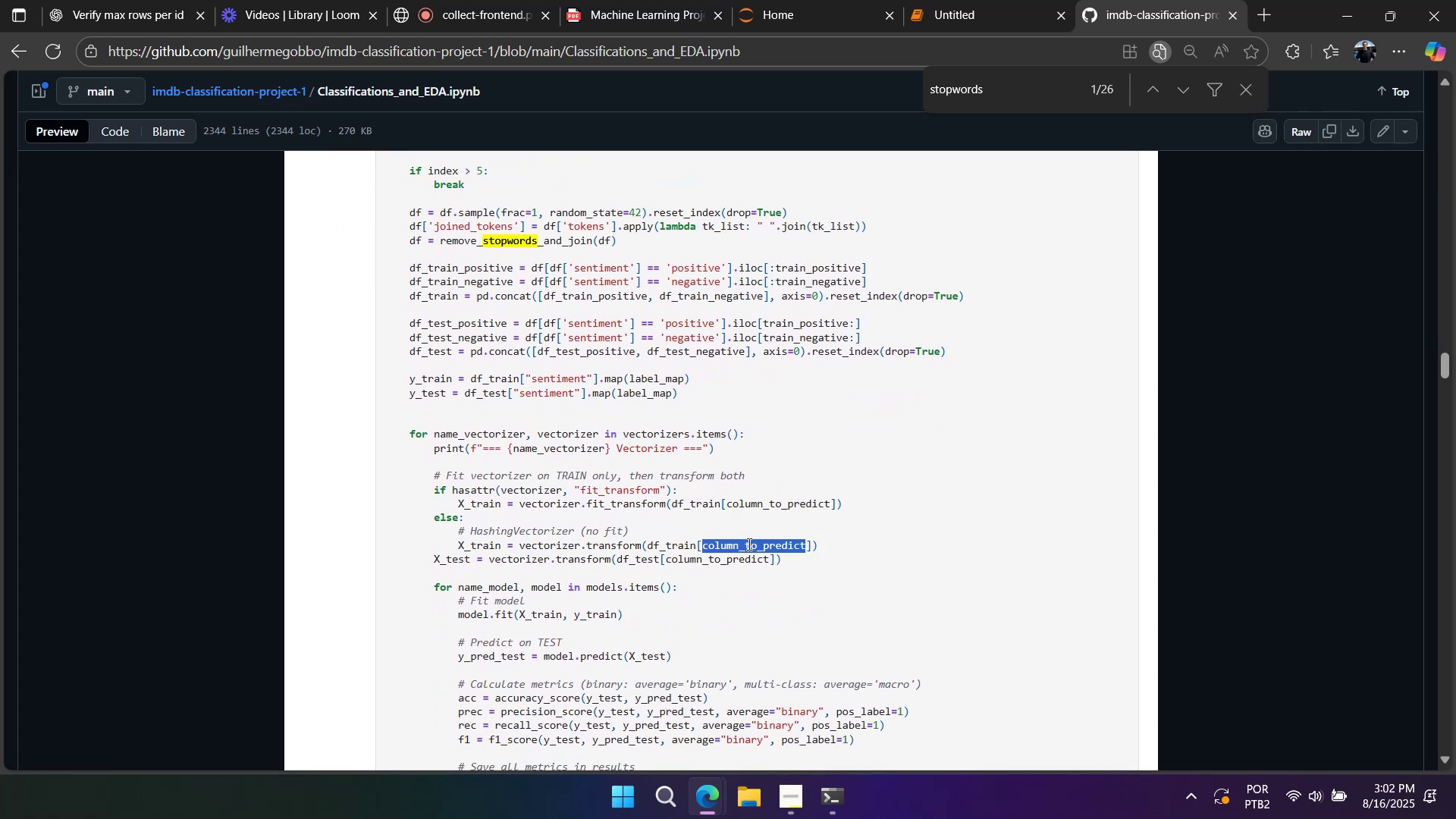 
scroll: coordinate [746, 542], scroll_direction: down, amount: 2.0
 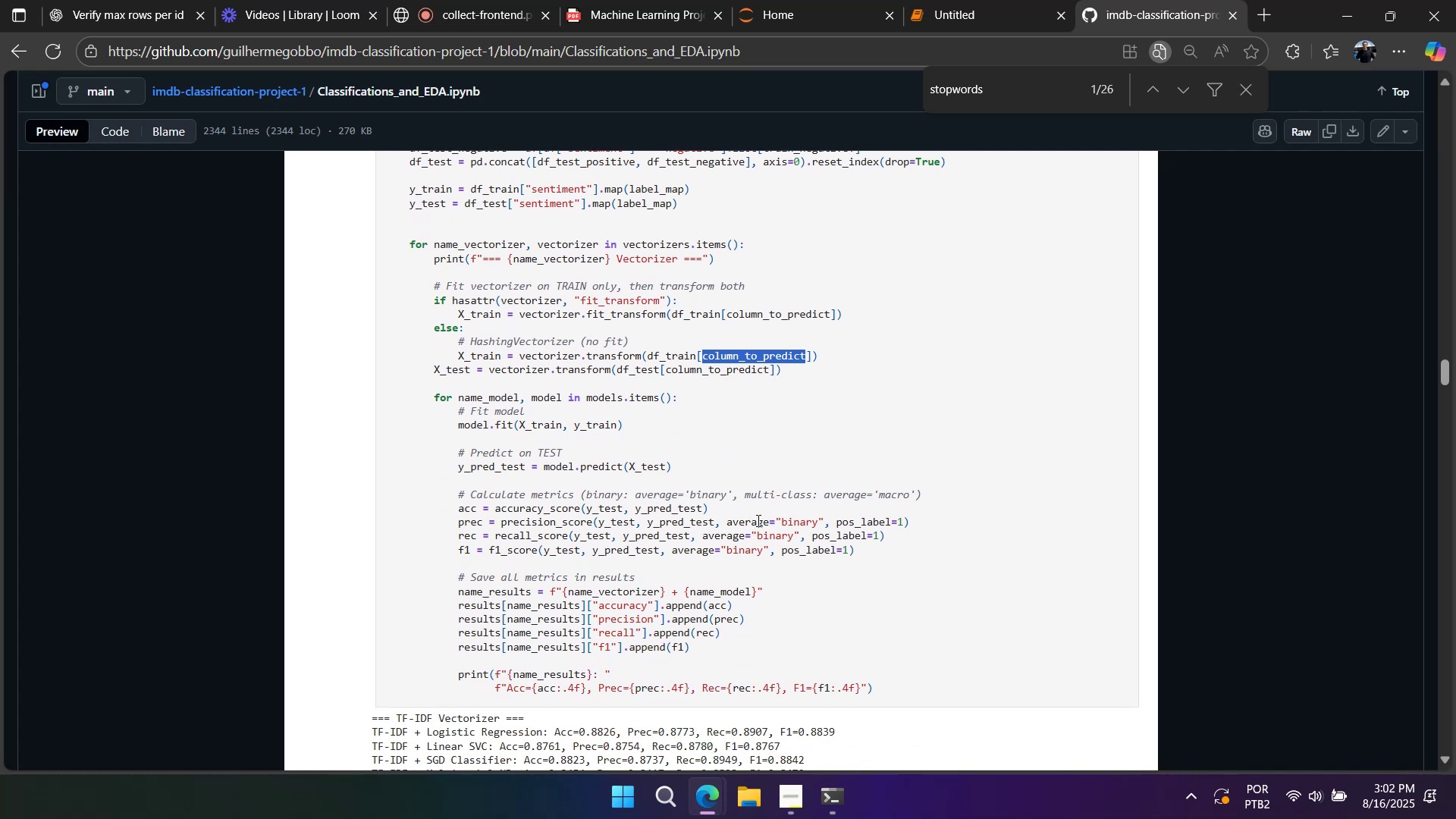 
wait(8.86)
 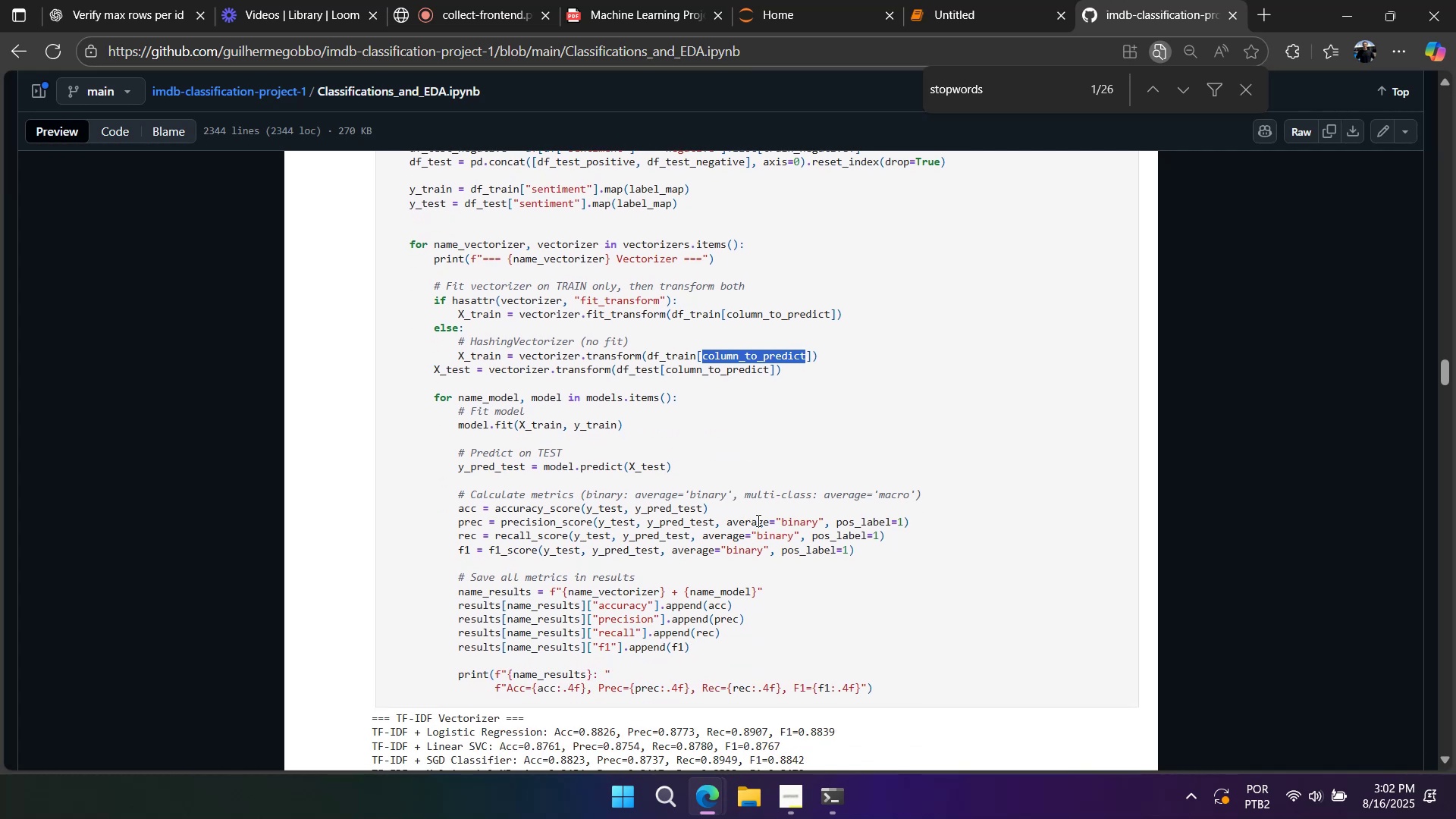 
scroll: coordinate [671, 477], scroll_direction: down, amount: 4.0
 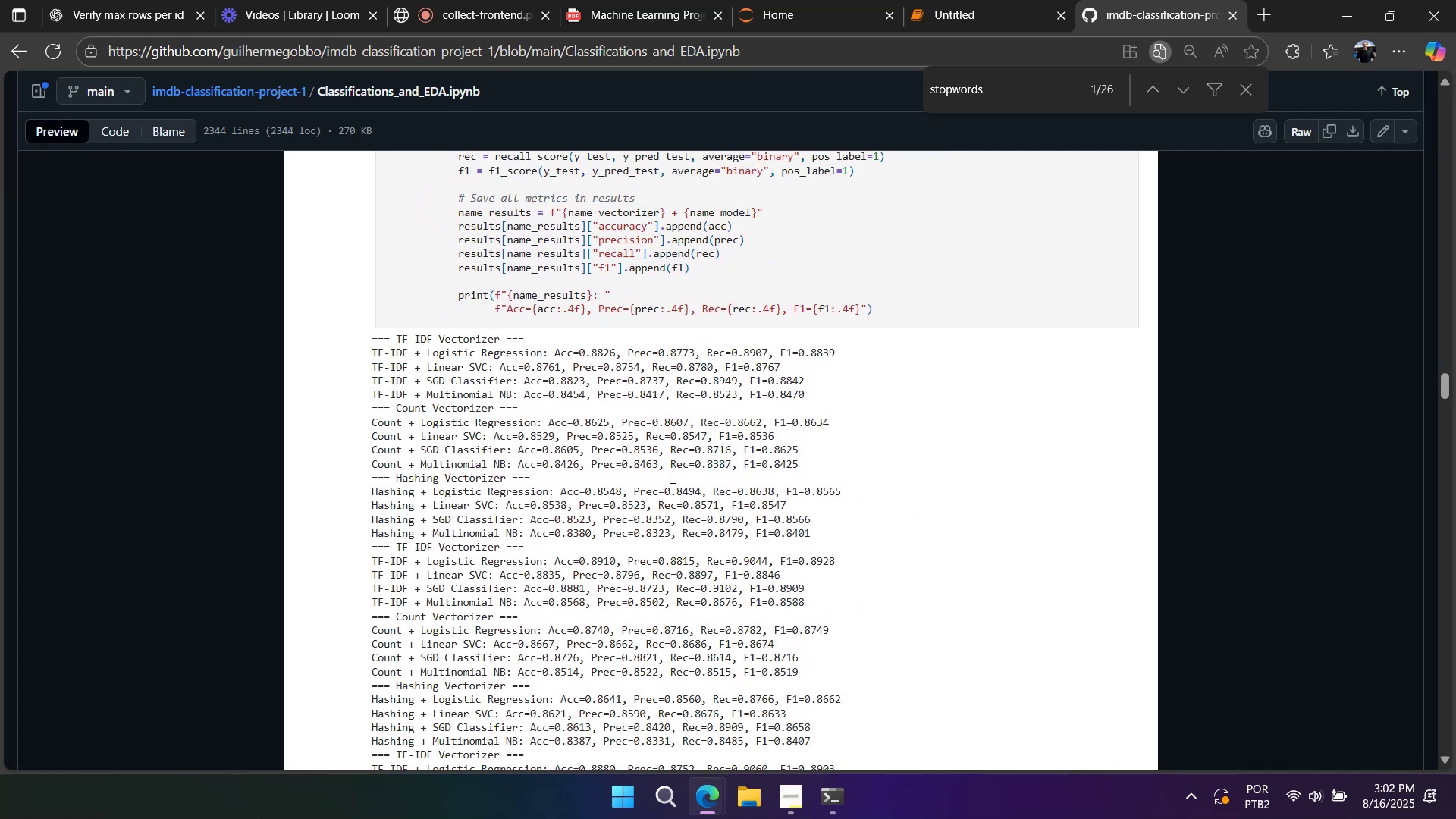 
scroll: coordinate [671, 477], scroll_direction: up, amount: 6.0
 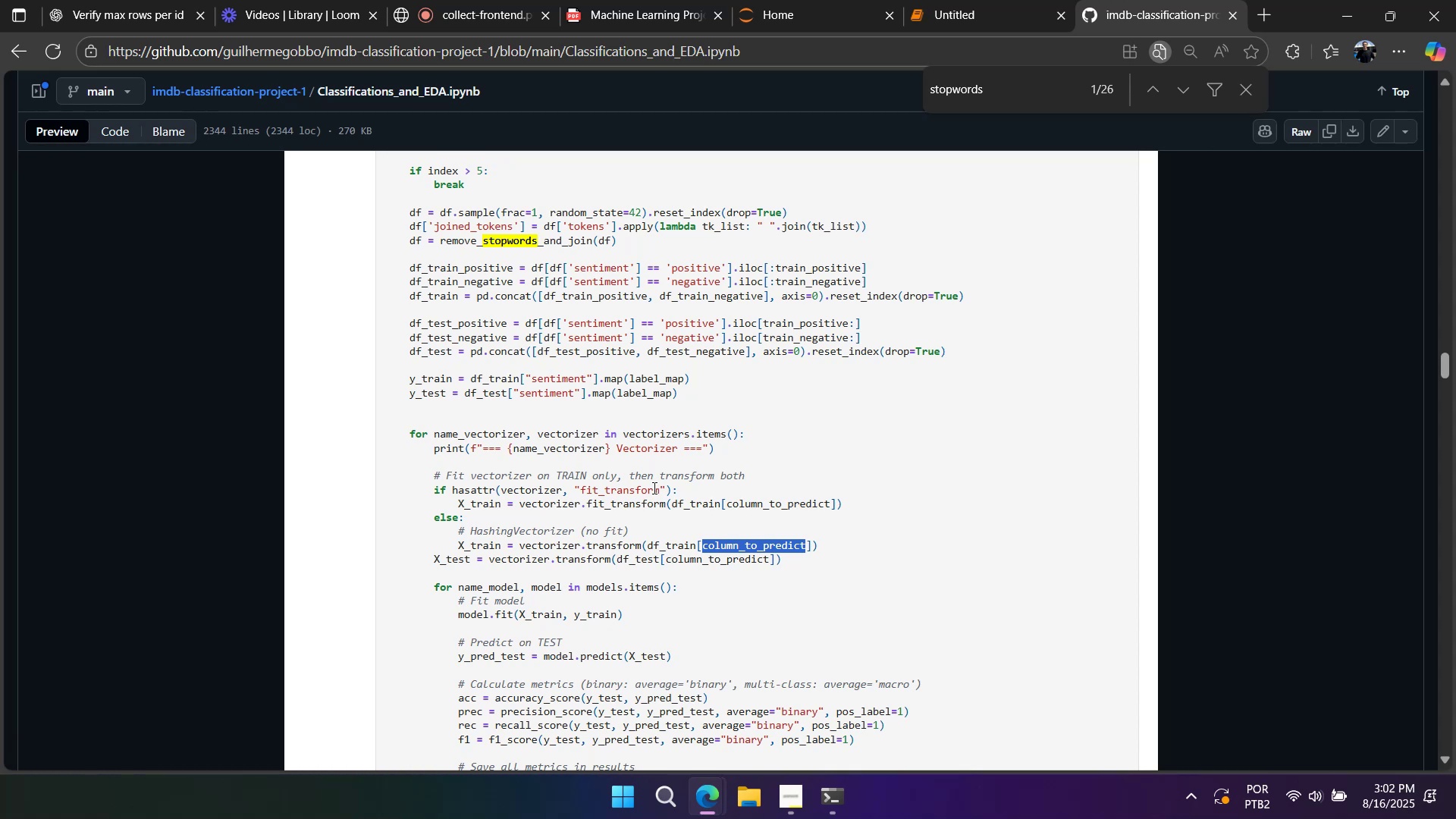 
wait(16.59)
 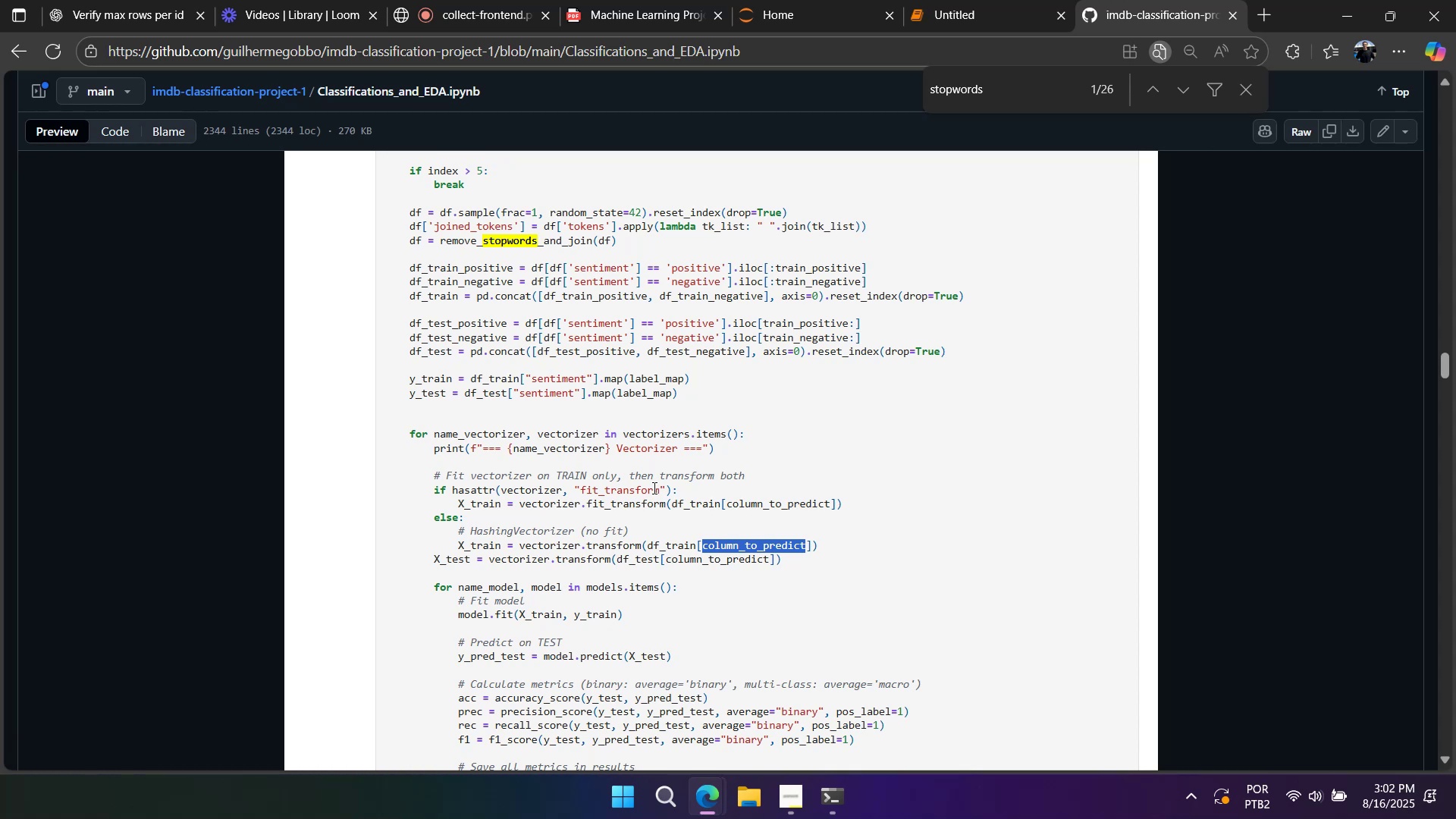 
scroll: coordinate [469, 441], scroll_direction: up, amount: 1.0
 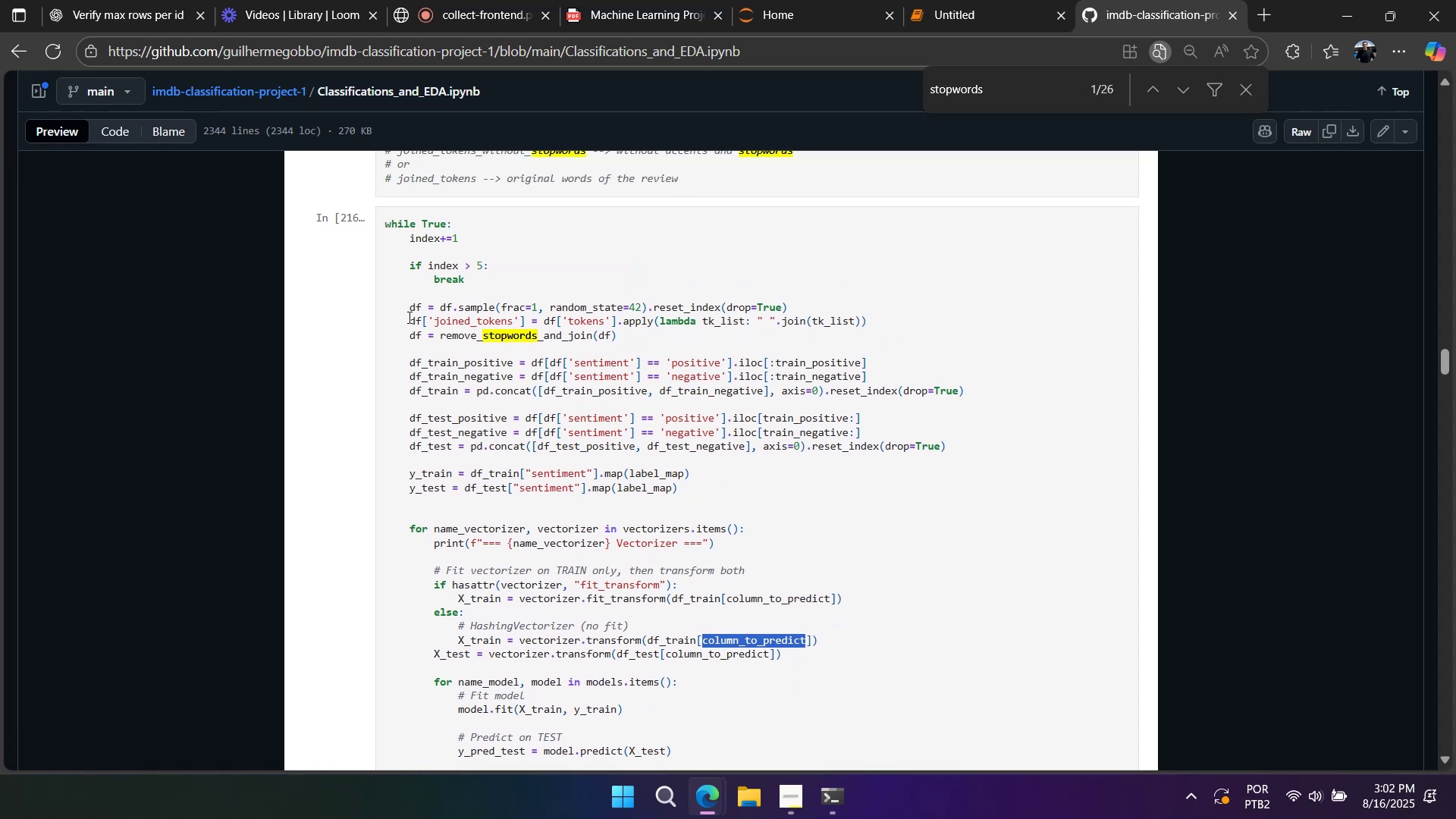 
left_click_drag(start_coordinate=[410, 319], to_coordinate=[888, 323])
 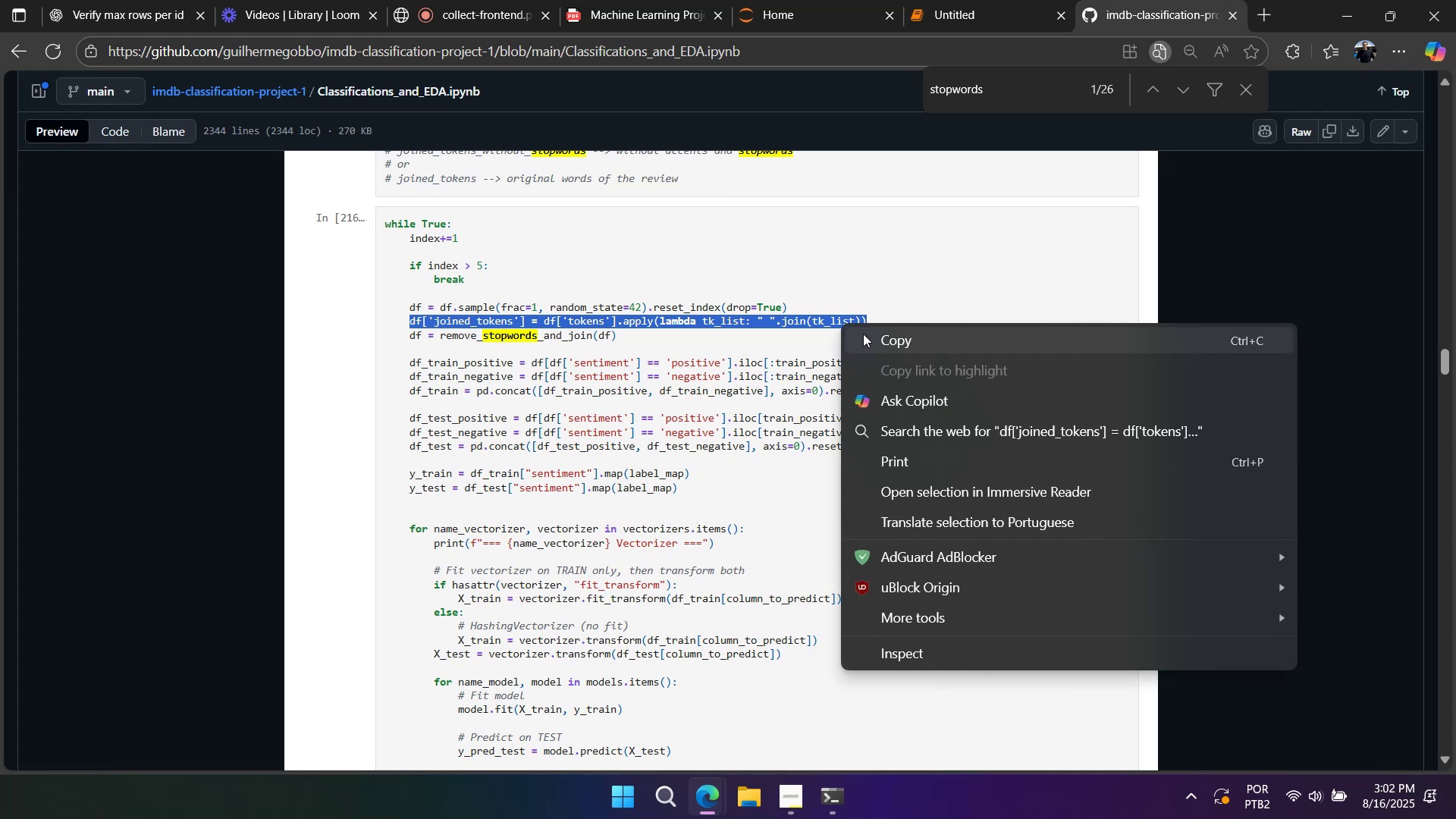 
left_click([880, 334])
 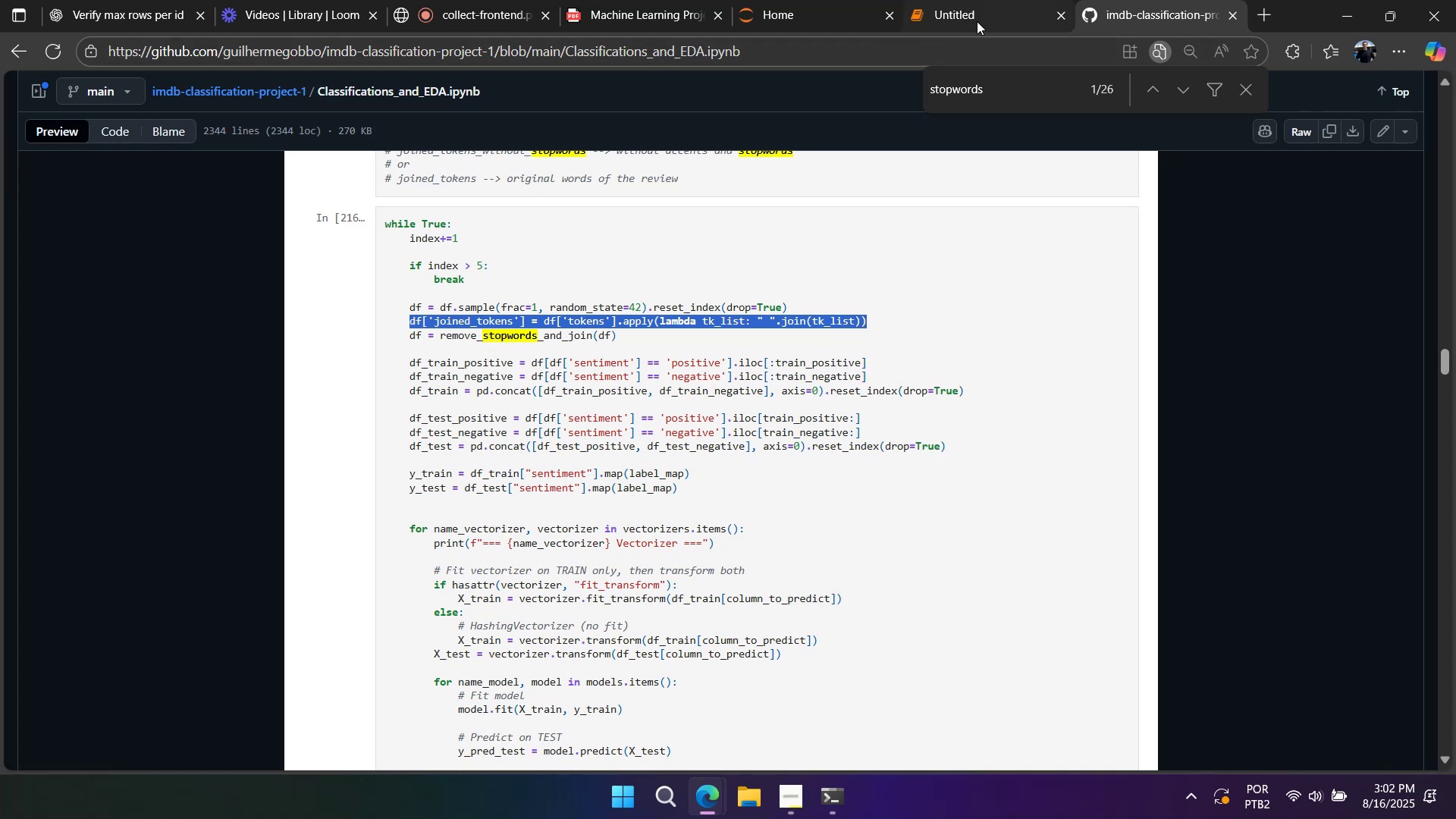 
left_click([977, 14])
 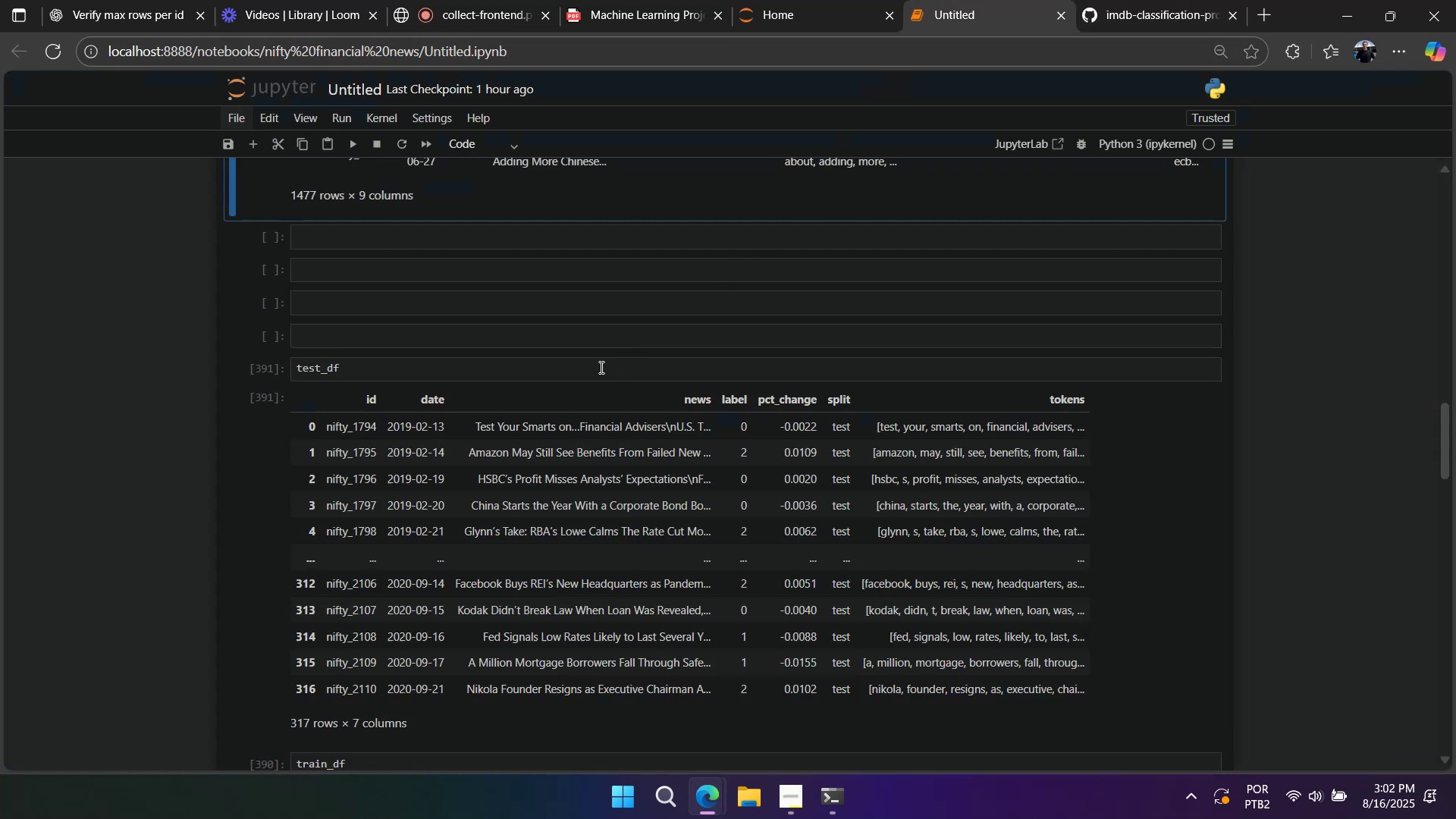 
wait(10.36)
 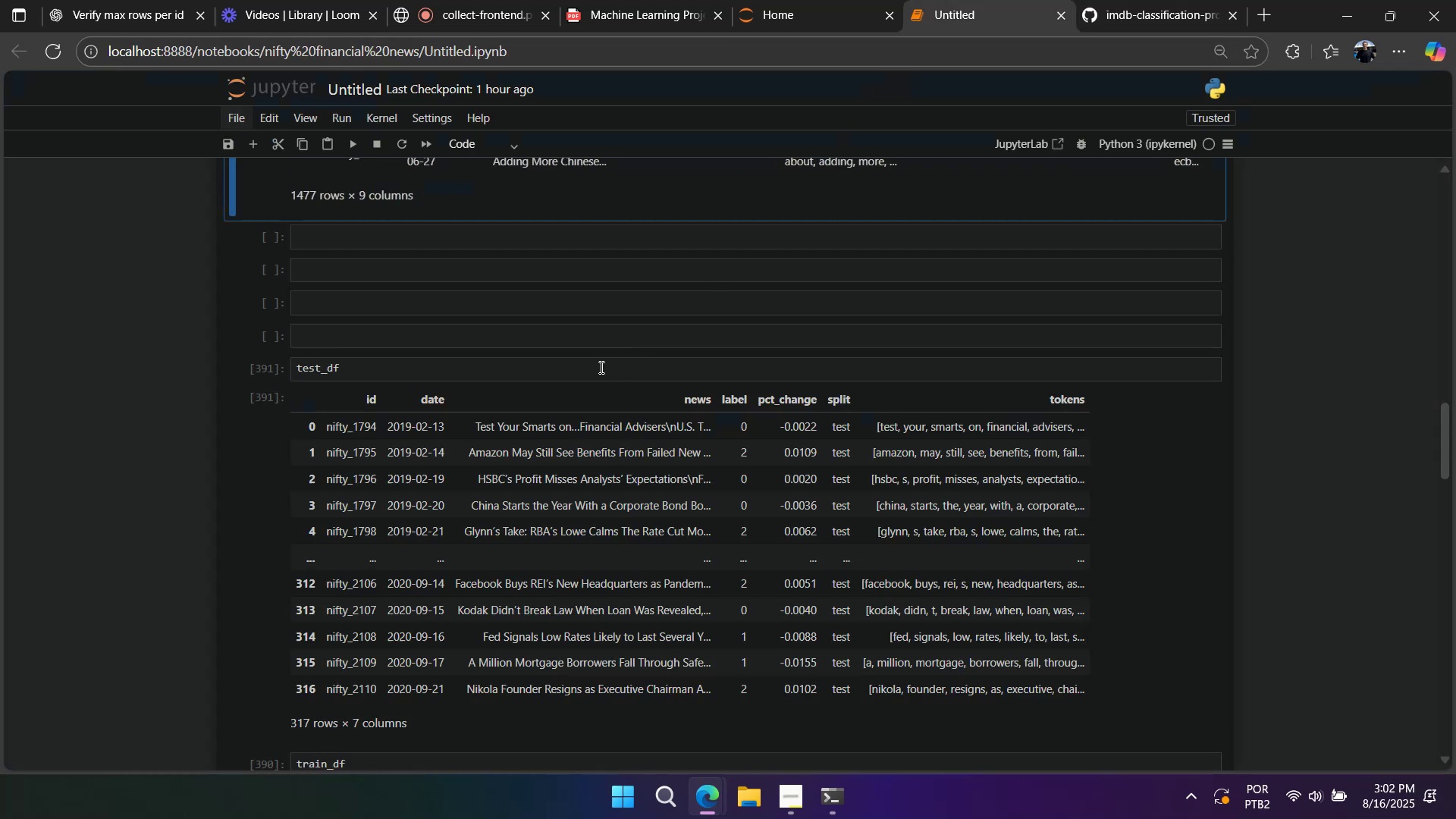 
scroll: coordinate [595, 356], scroll_direction: up, amount: 7.0
 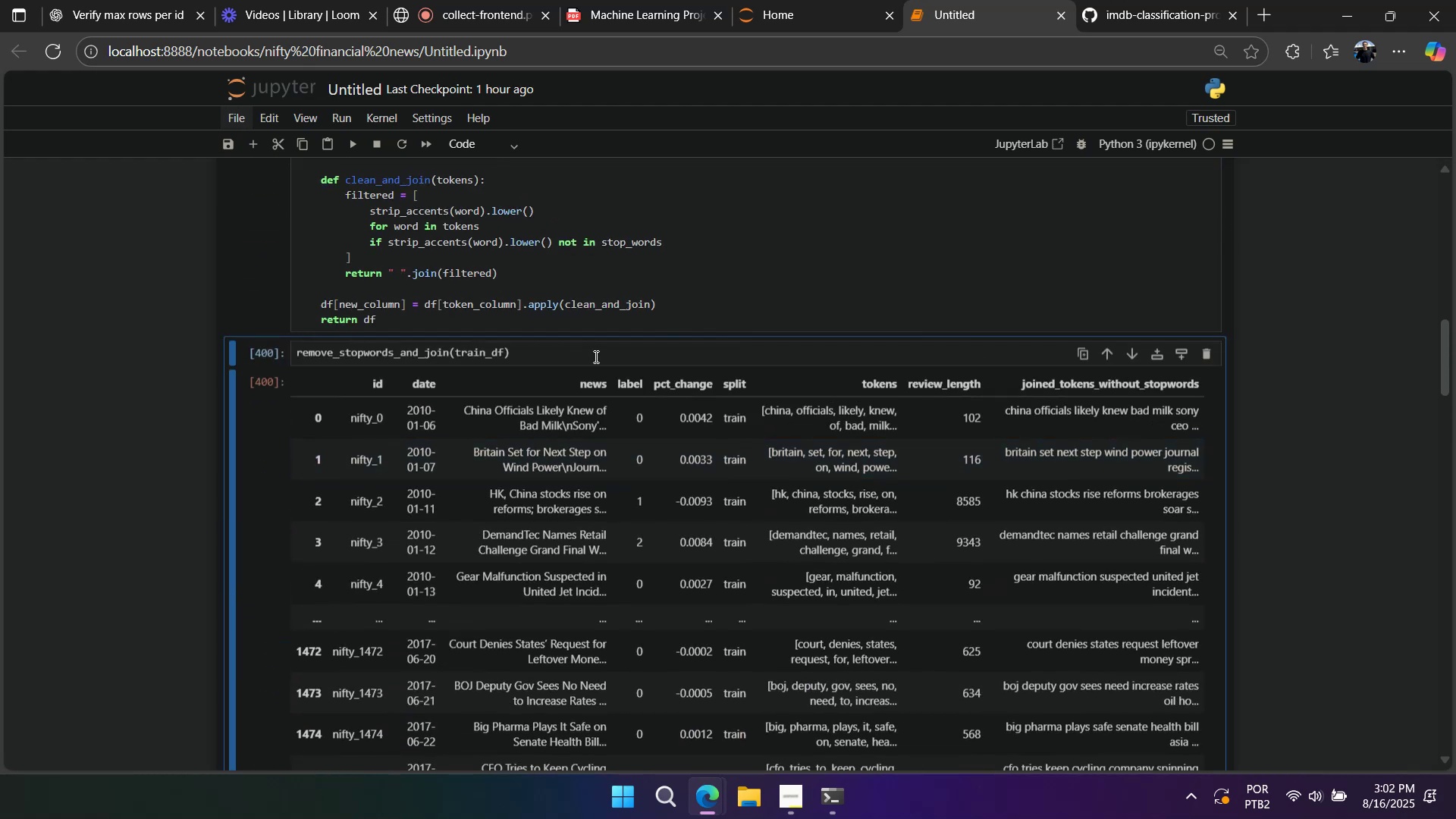 
wait(6.47)
 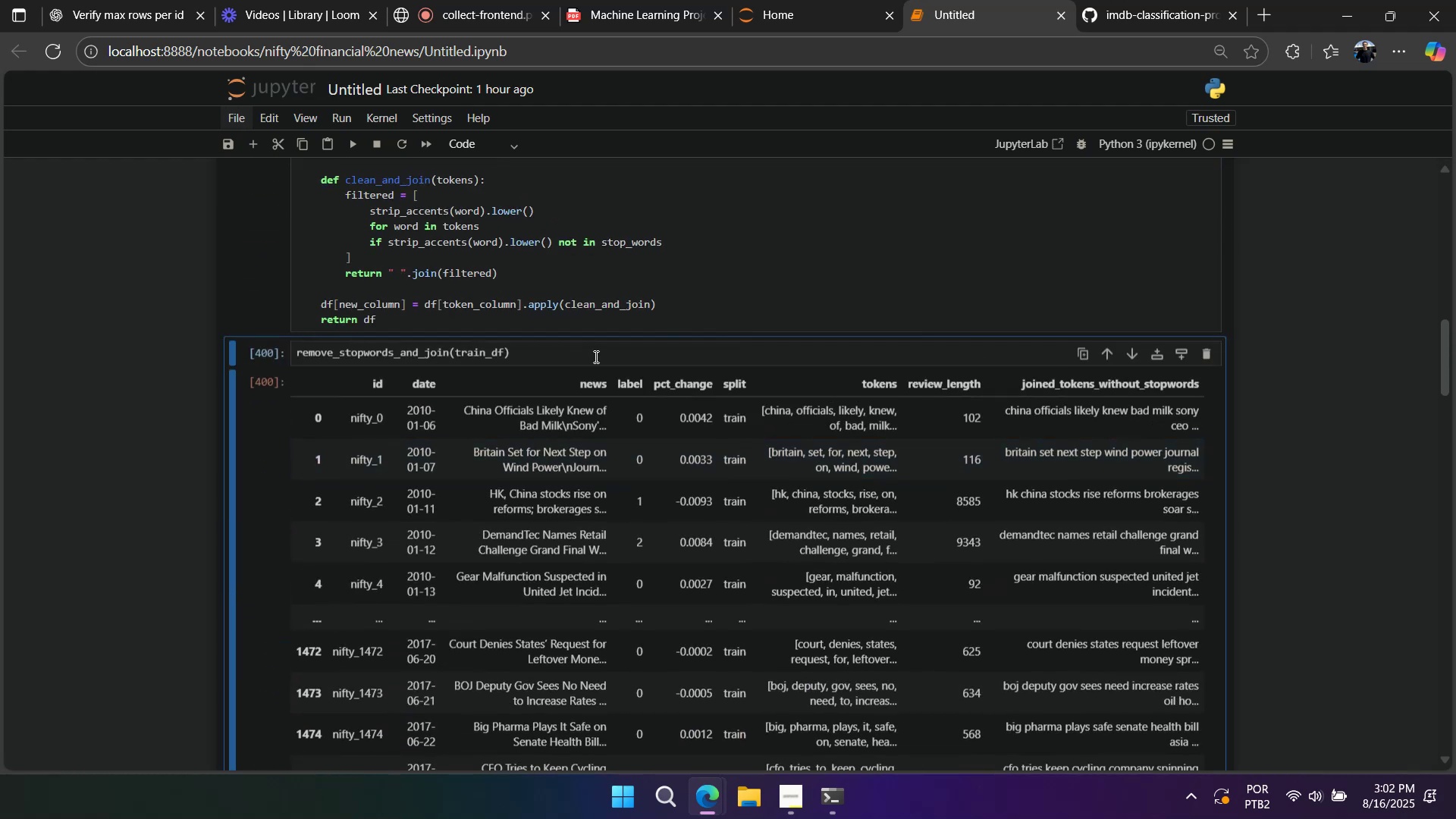 
scroll: coordinate [555, 400], scroll_direction: up, amount: 3.0
 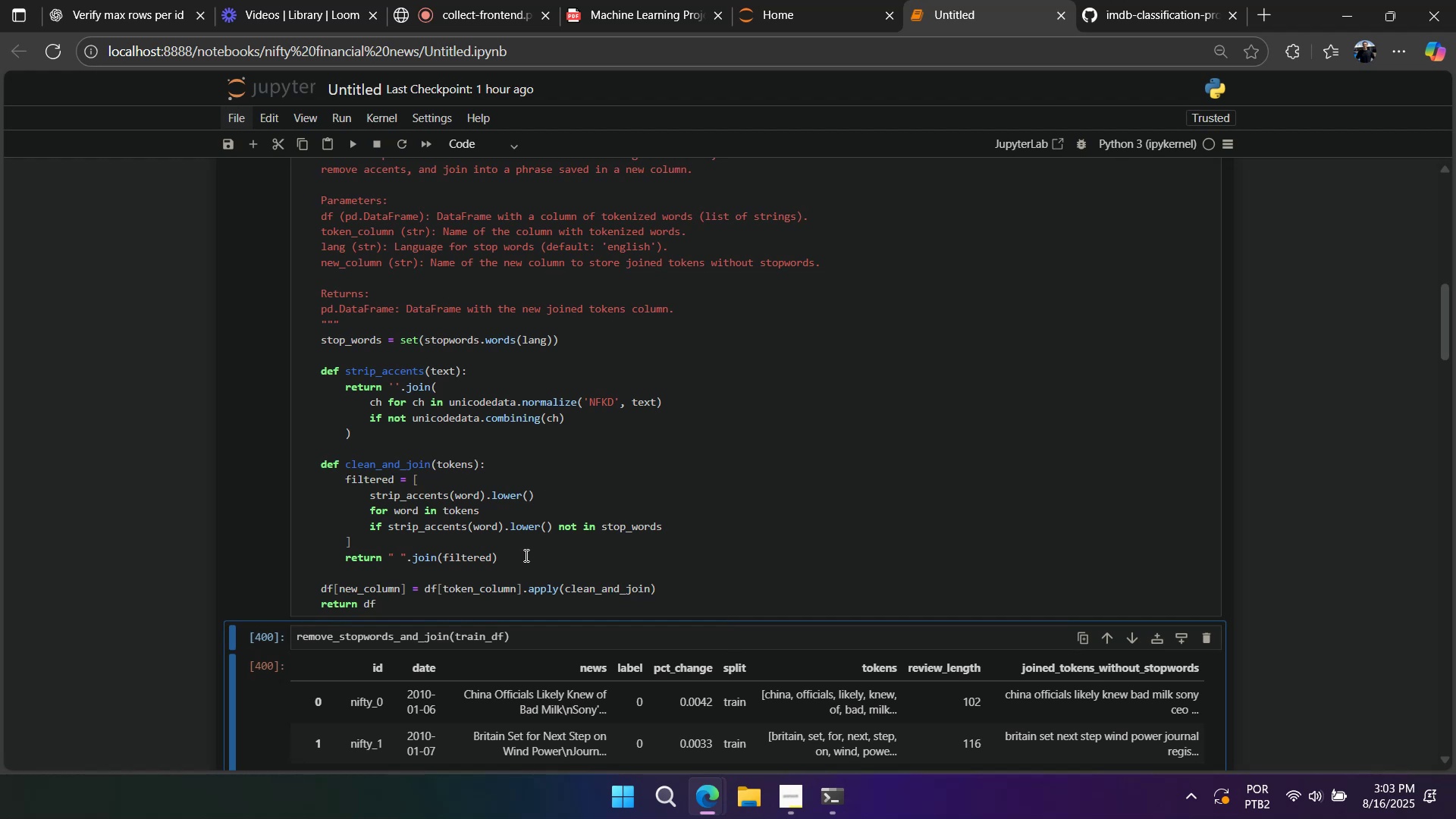 
left_click([523, 555])
 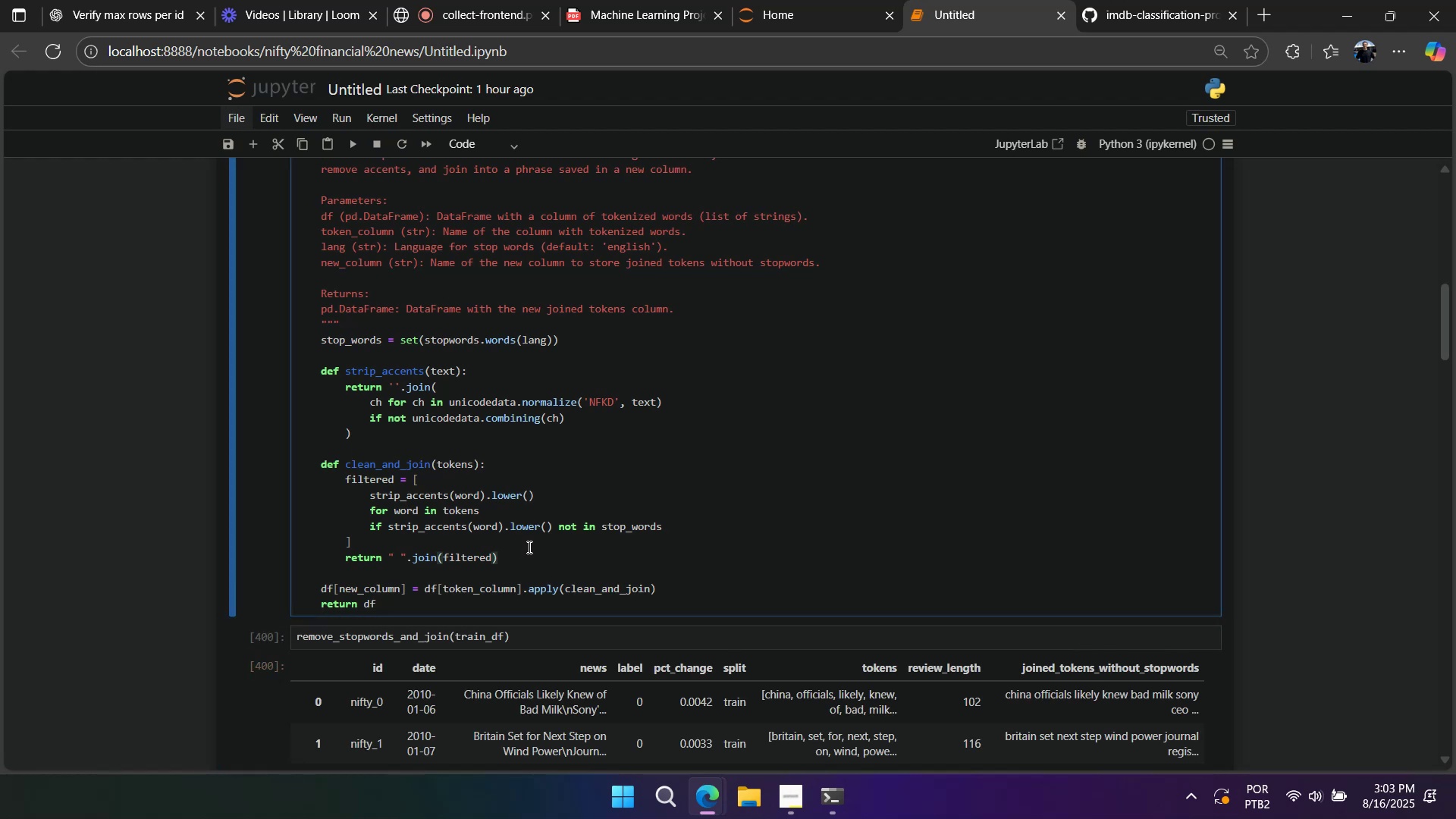 
wait(9.61)
 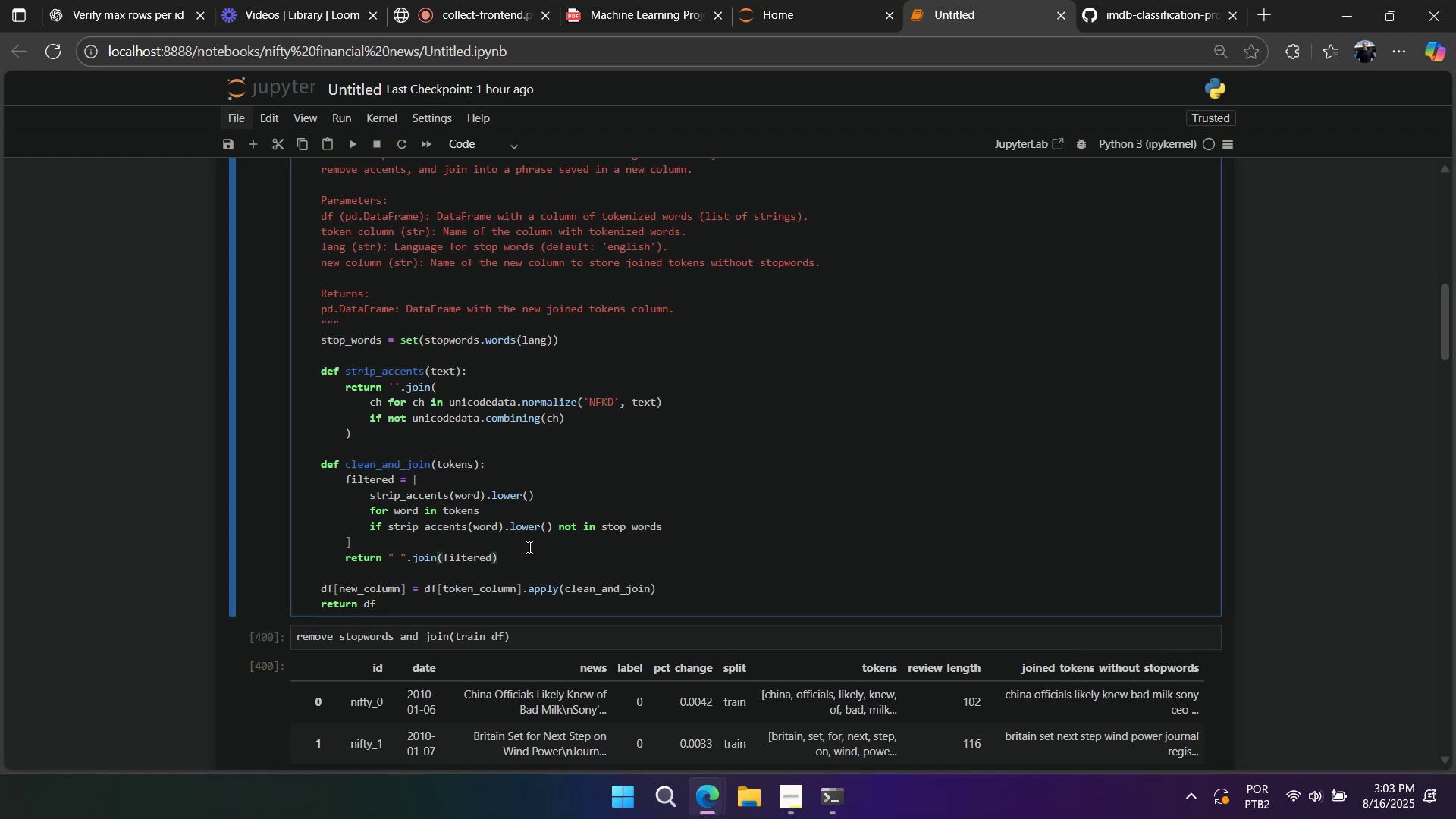 
key(Enter)
 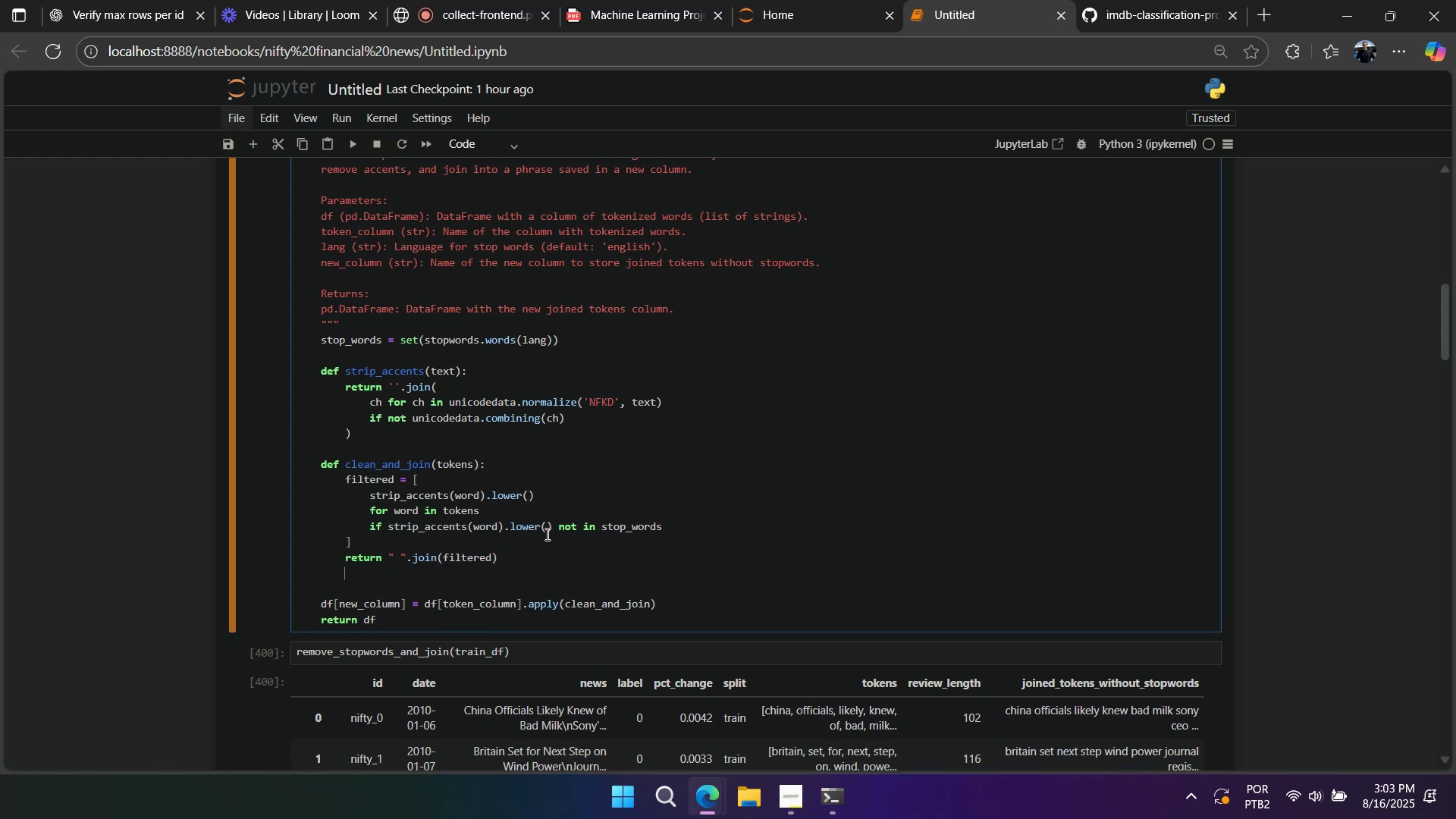 
key(Enter)
 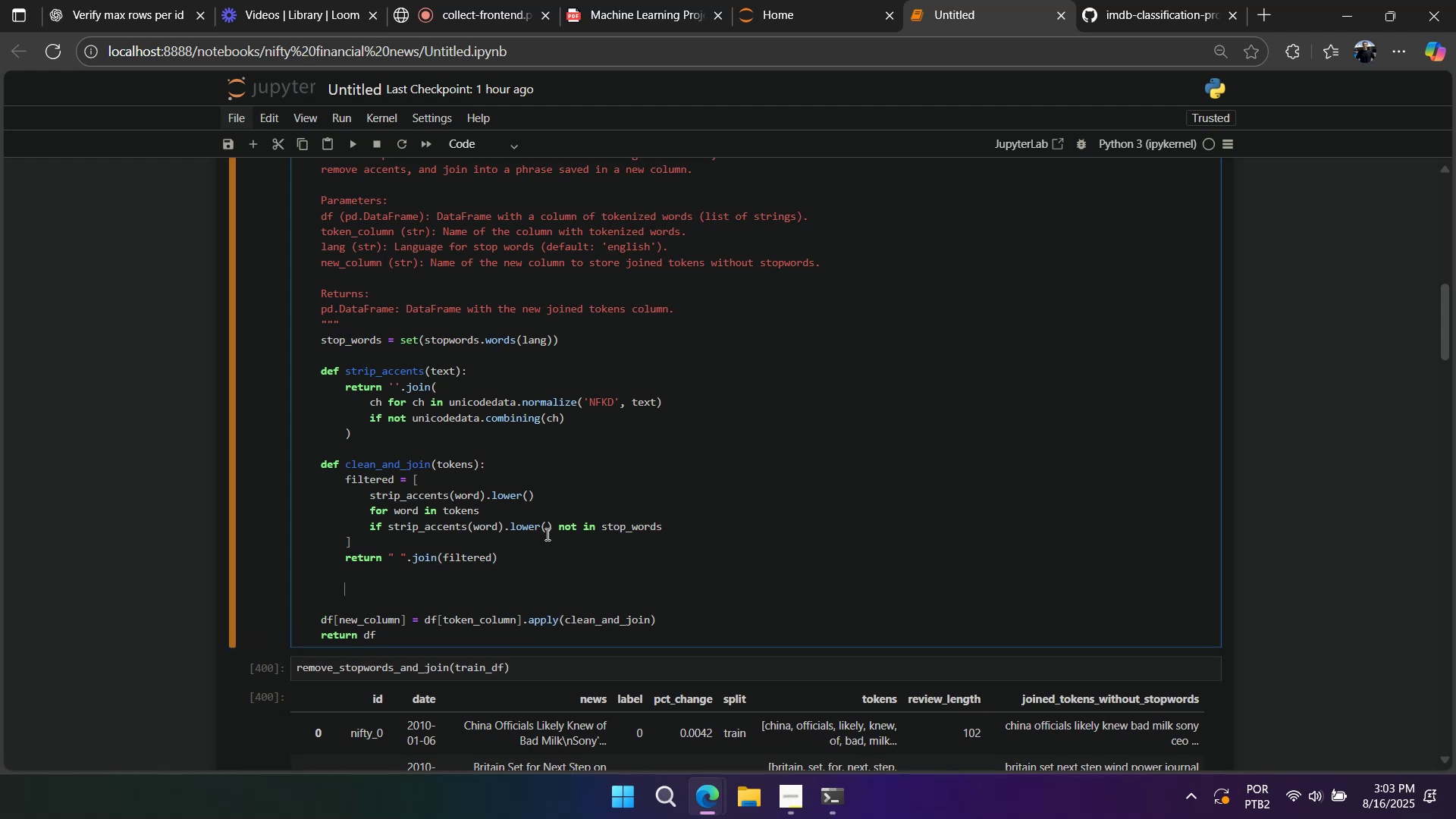 
key(Control+V)
 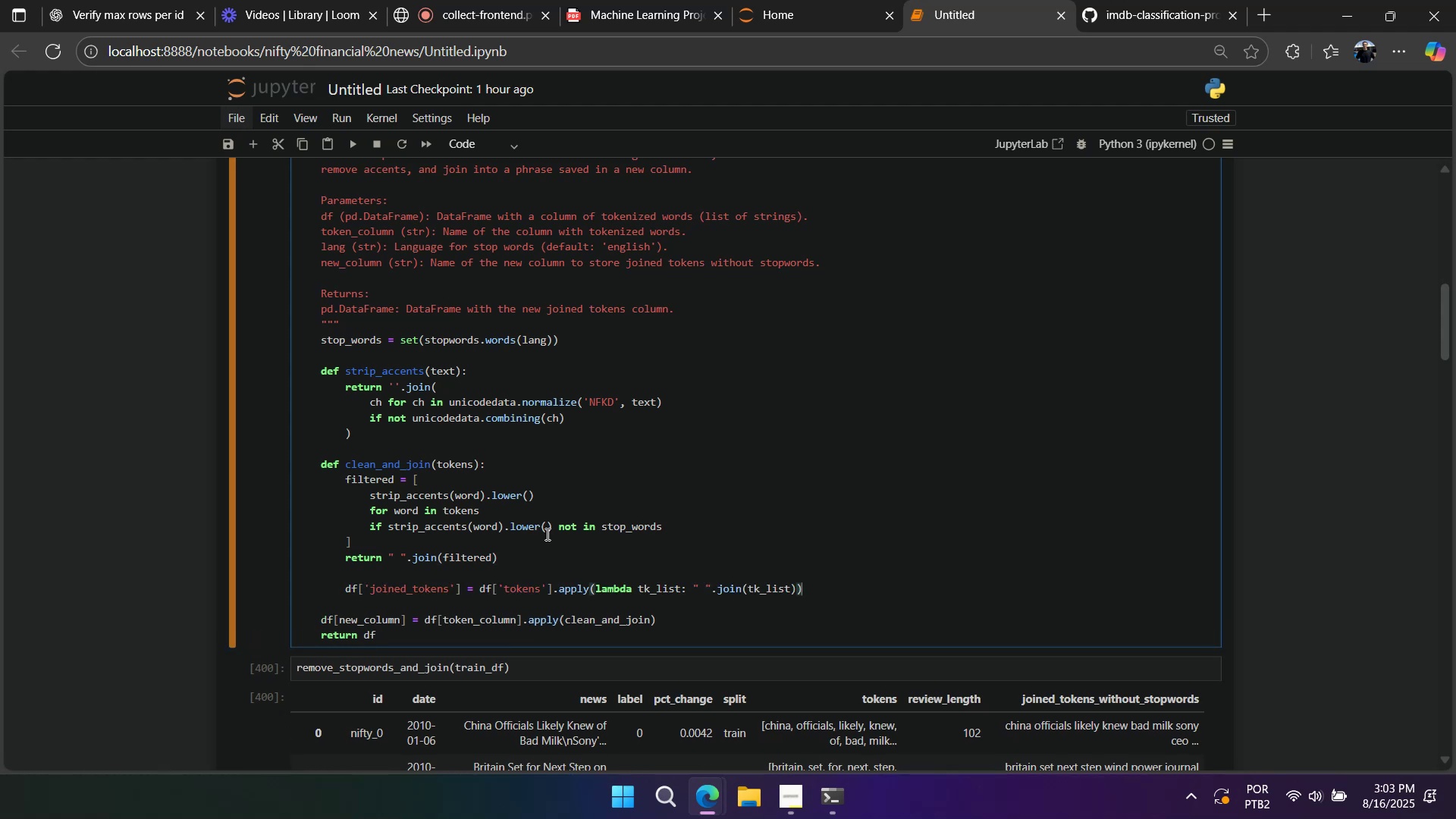 
hold_key(key=ControlLeft, duration=0.66)
 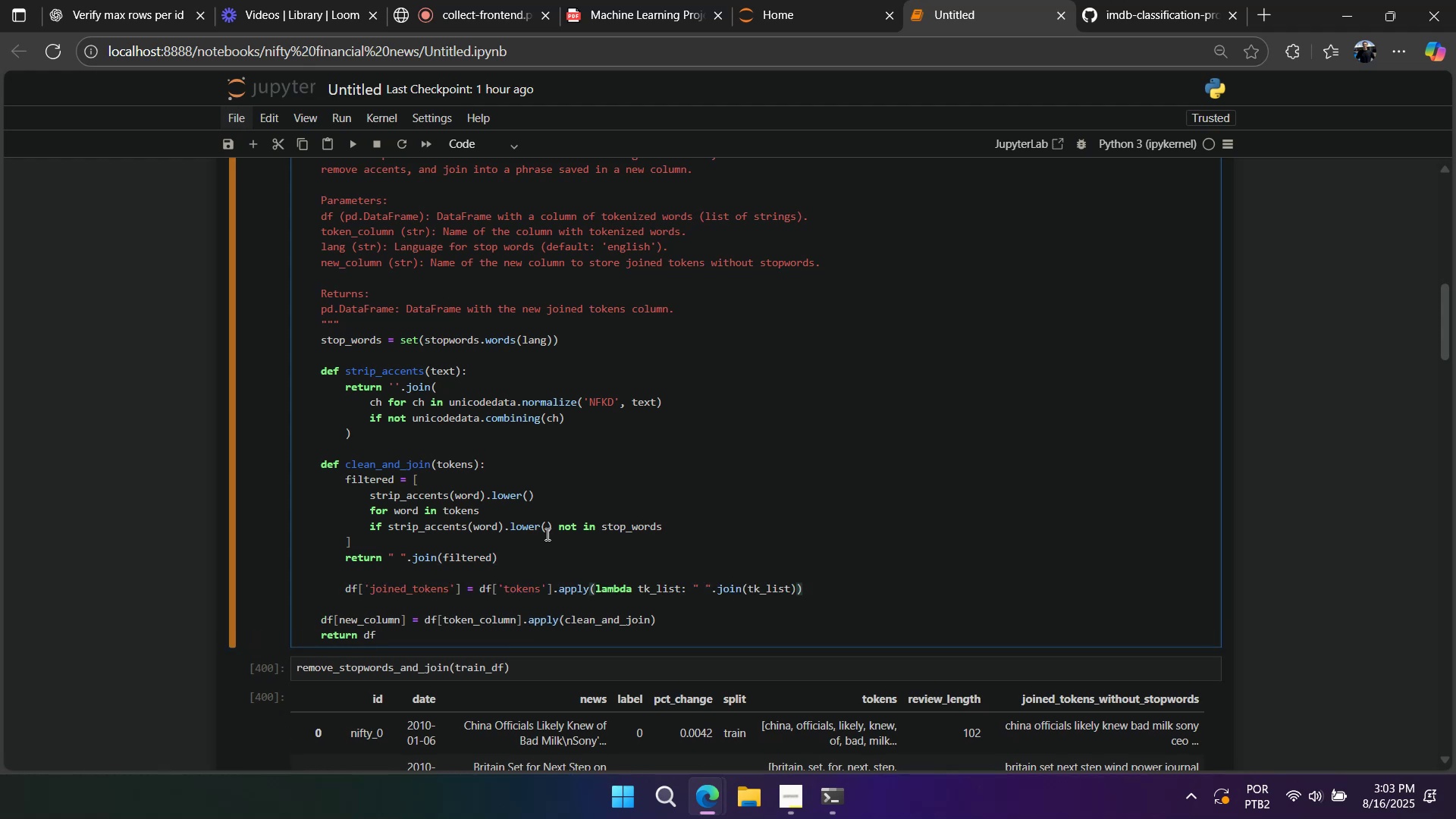 
hold_key(key=ControlLeft, duration=1.5)
 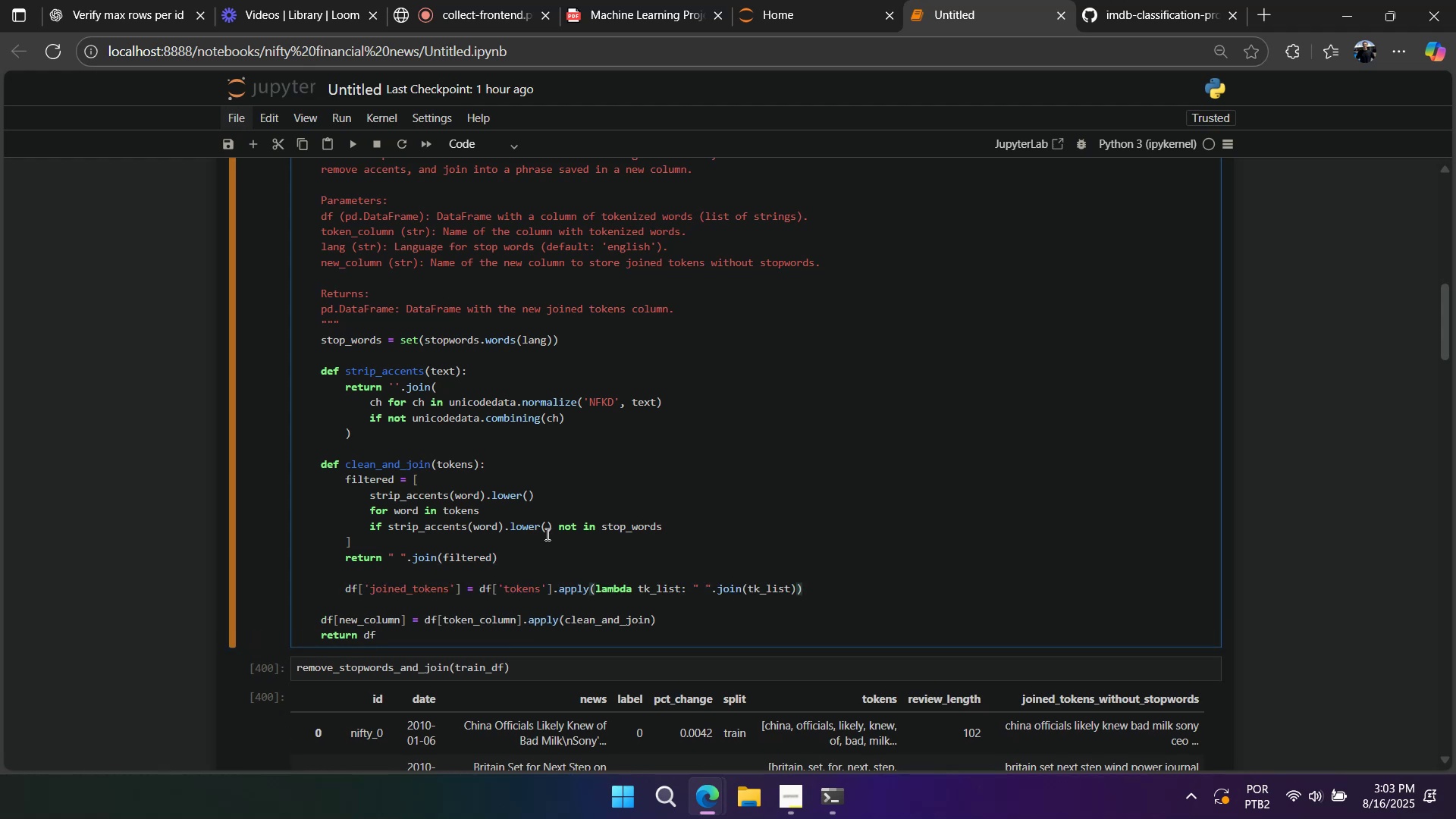 
key(Control+Z)
 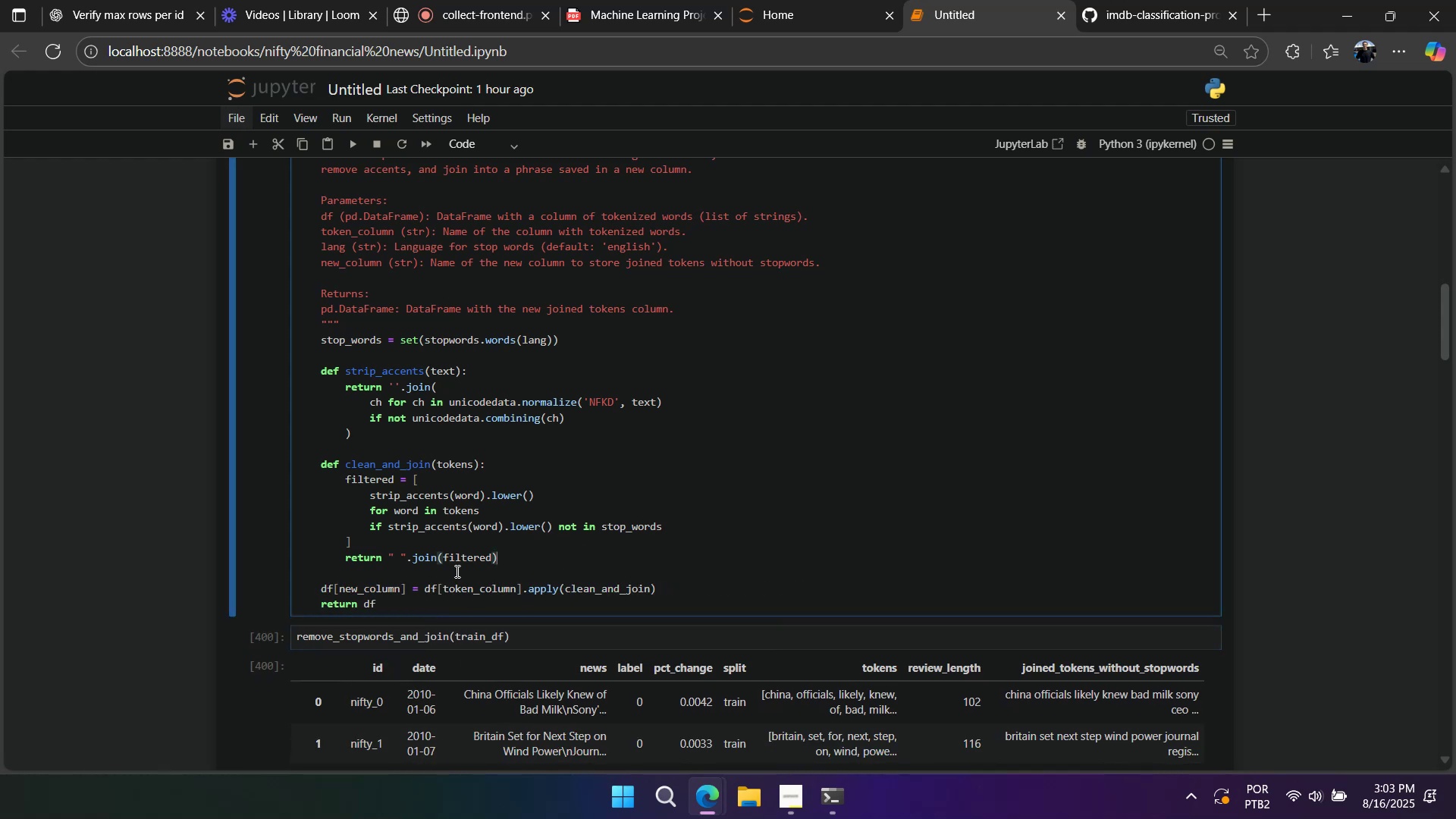 
left_click([456, 571])
 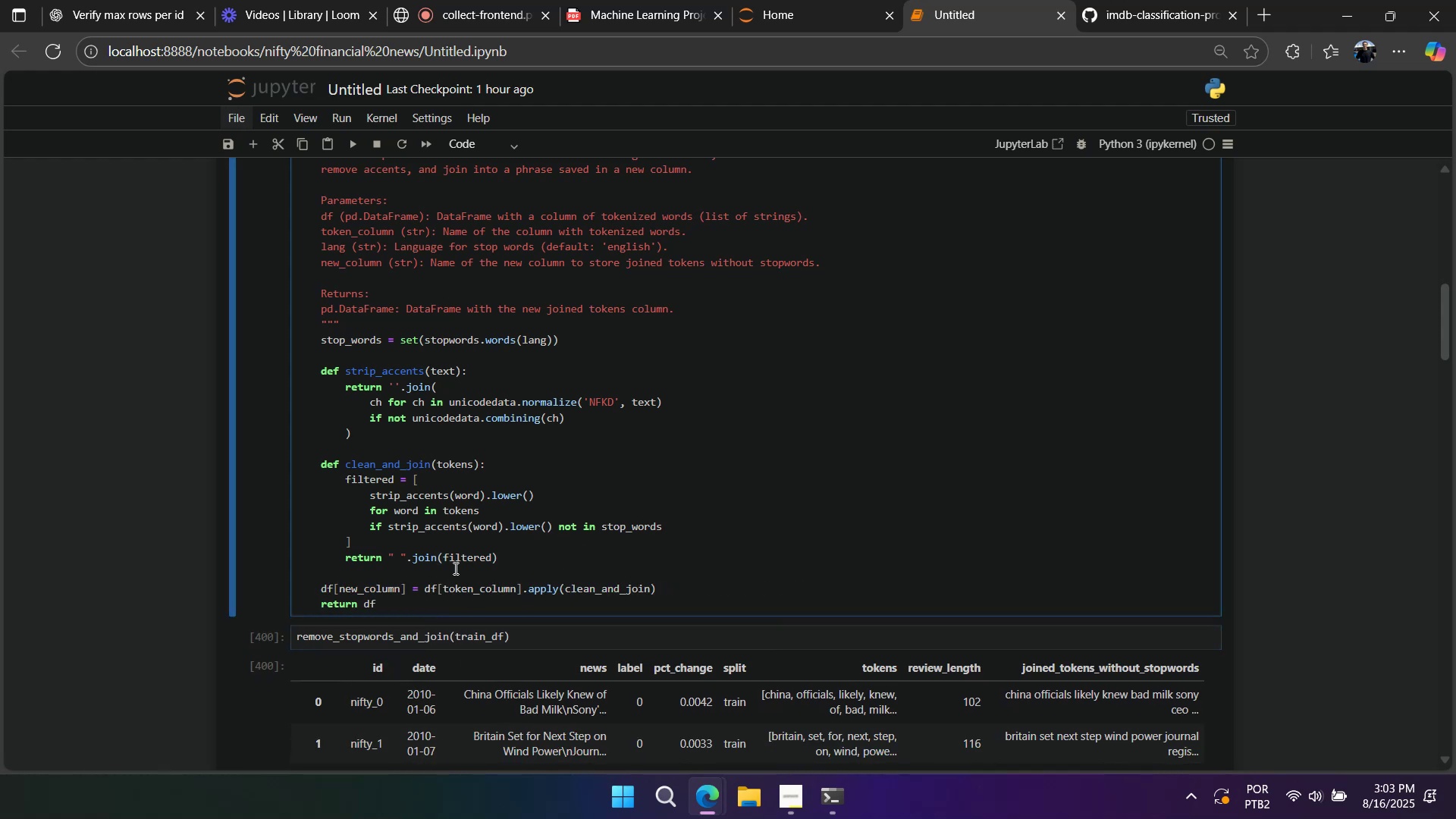 
key(Enter)
 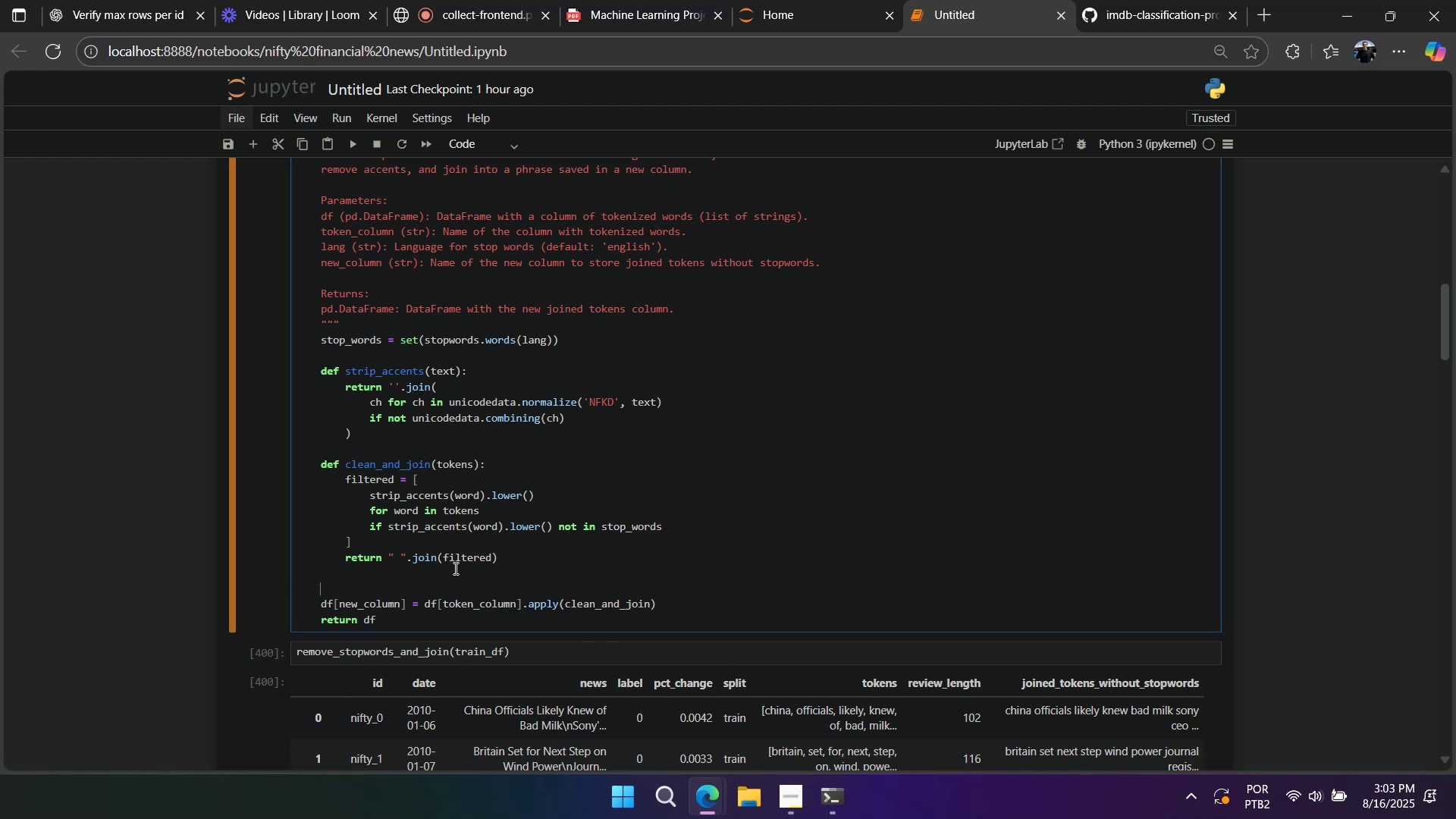 
type(def join(tokens)?)
 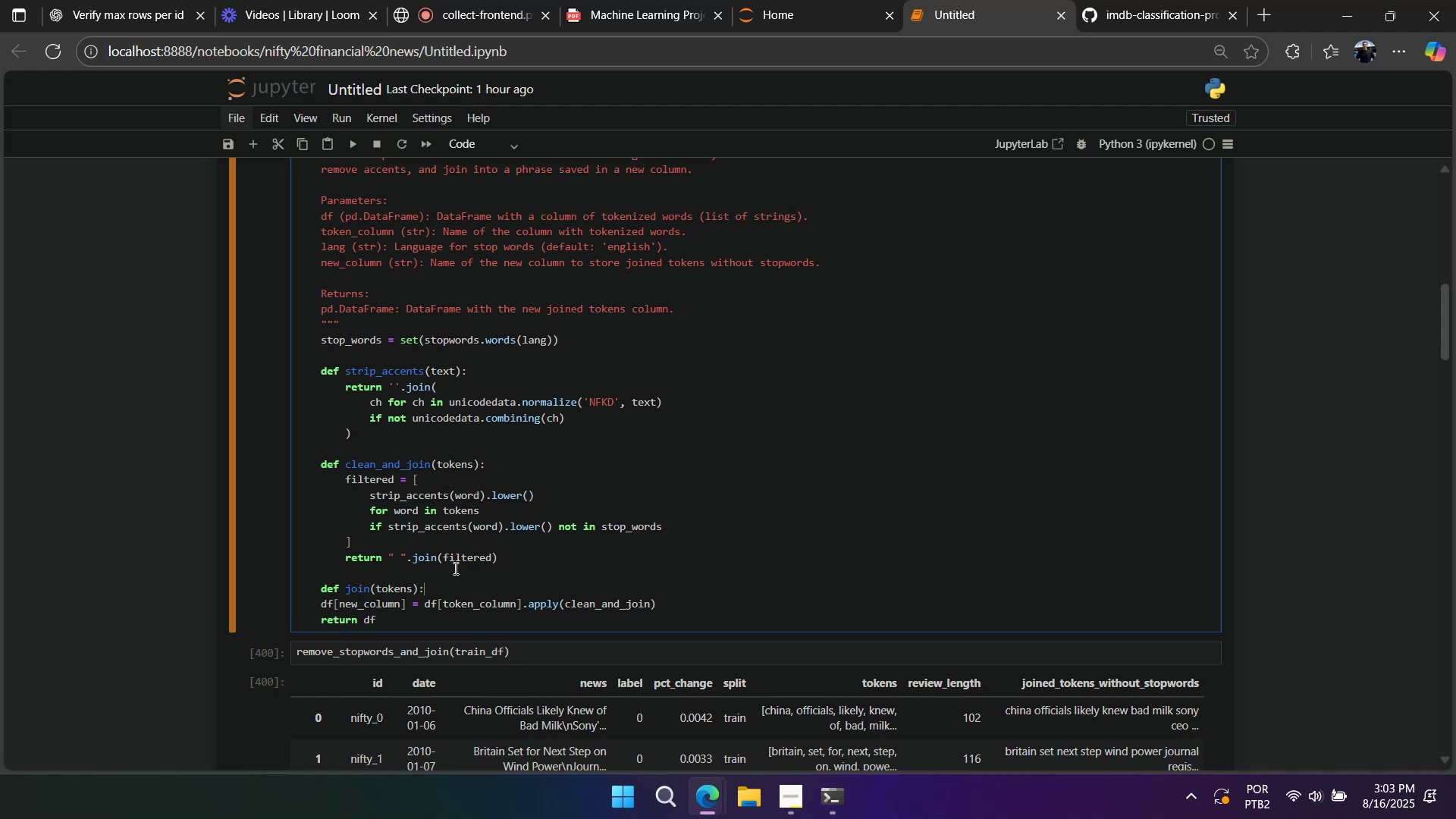 
 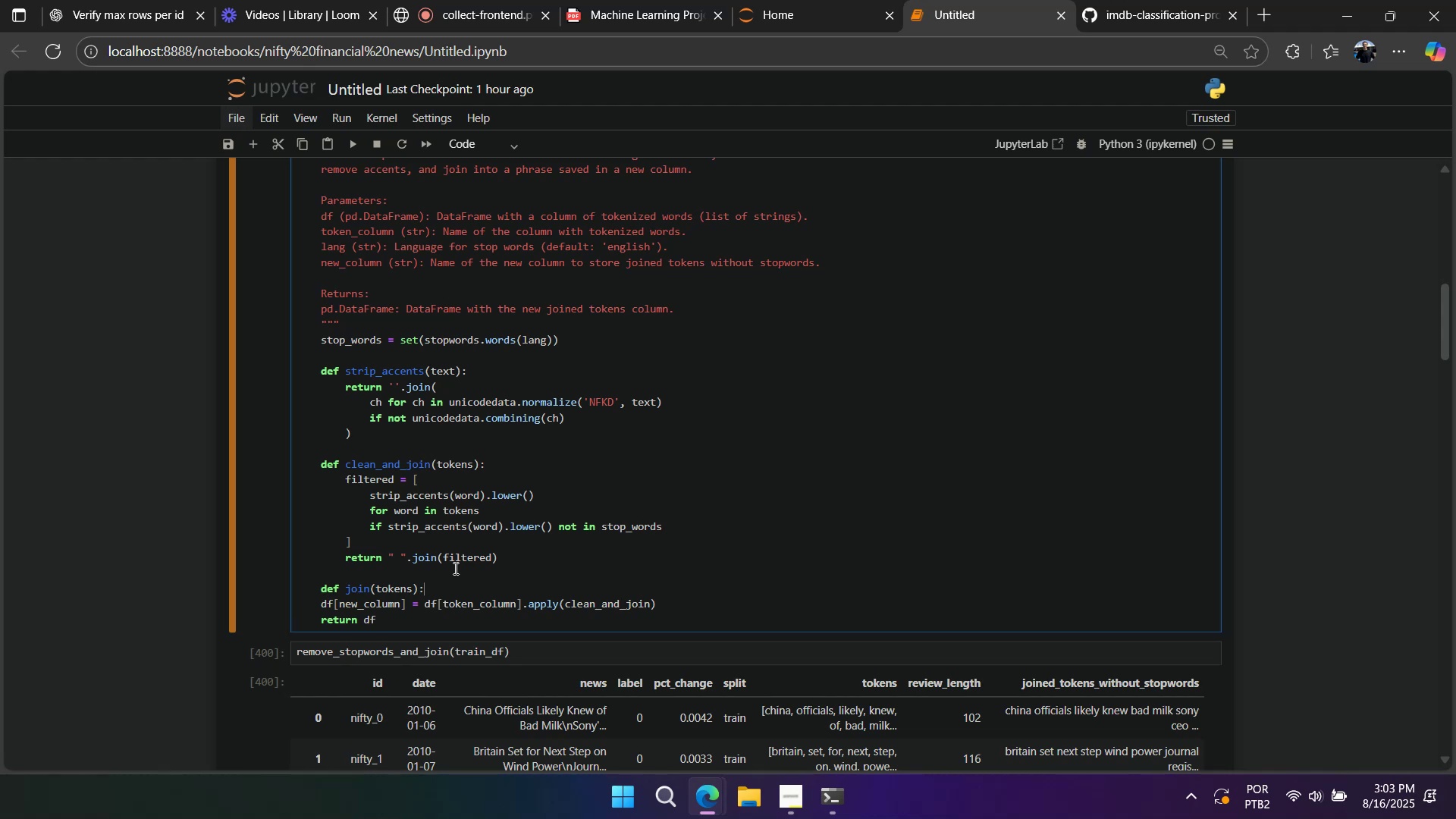 
key(Enter)
 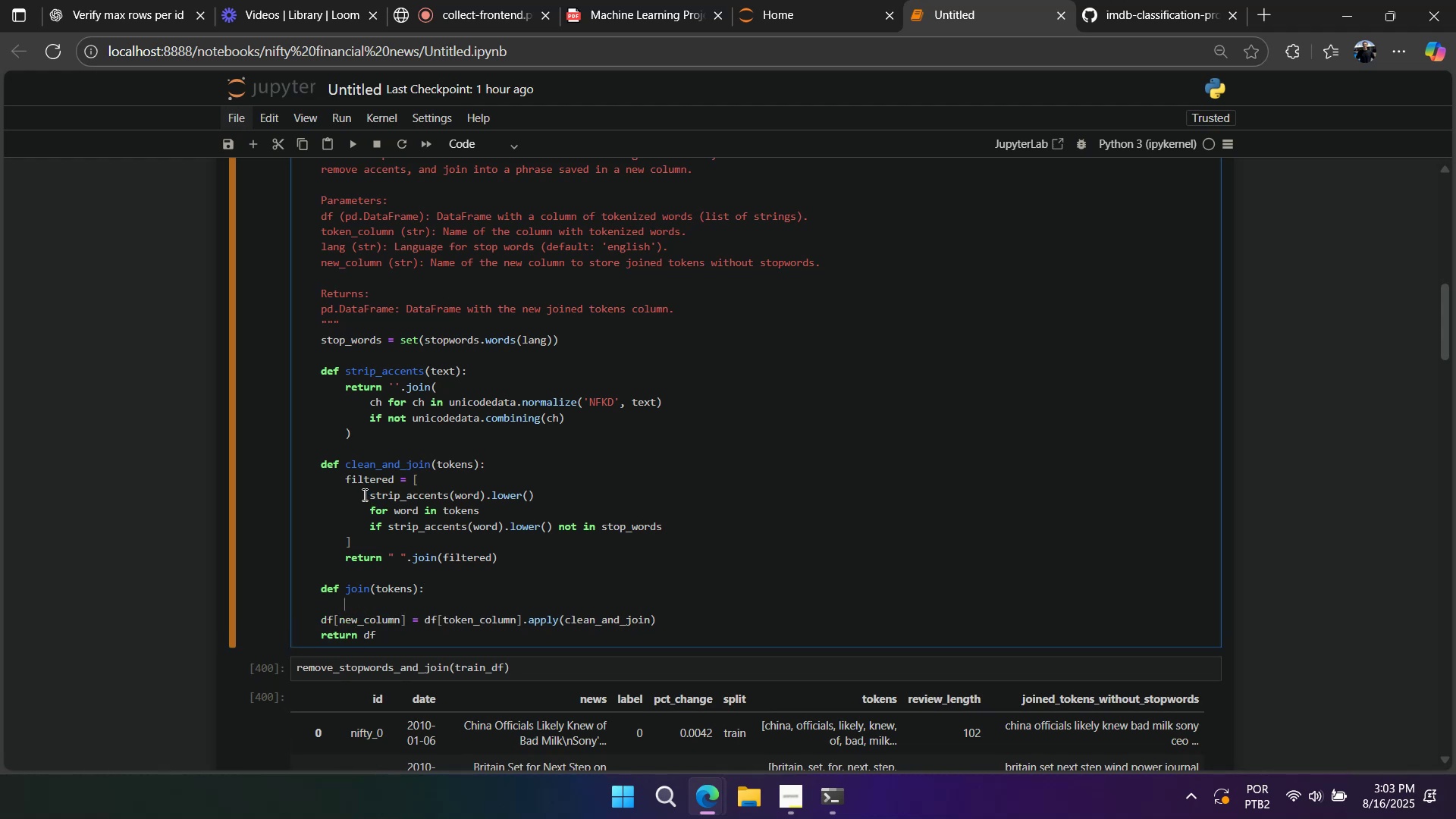 
left_click_drag(start_coordinate=[346, 478], to_coordinate=[543, 554])
 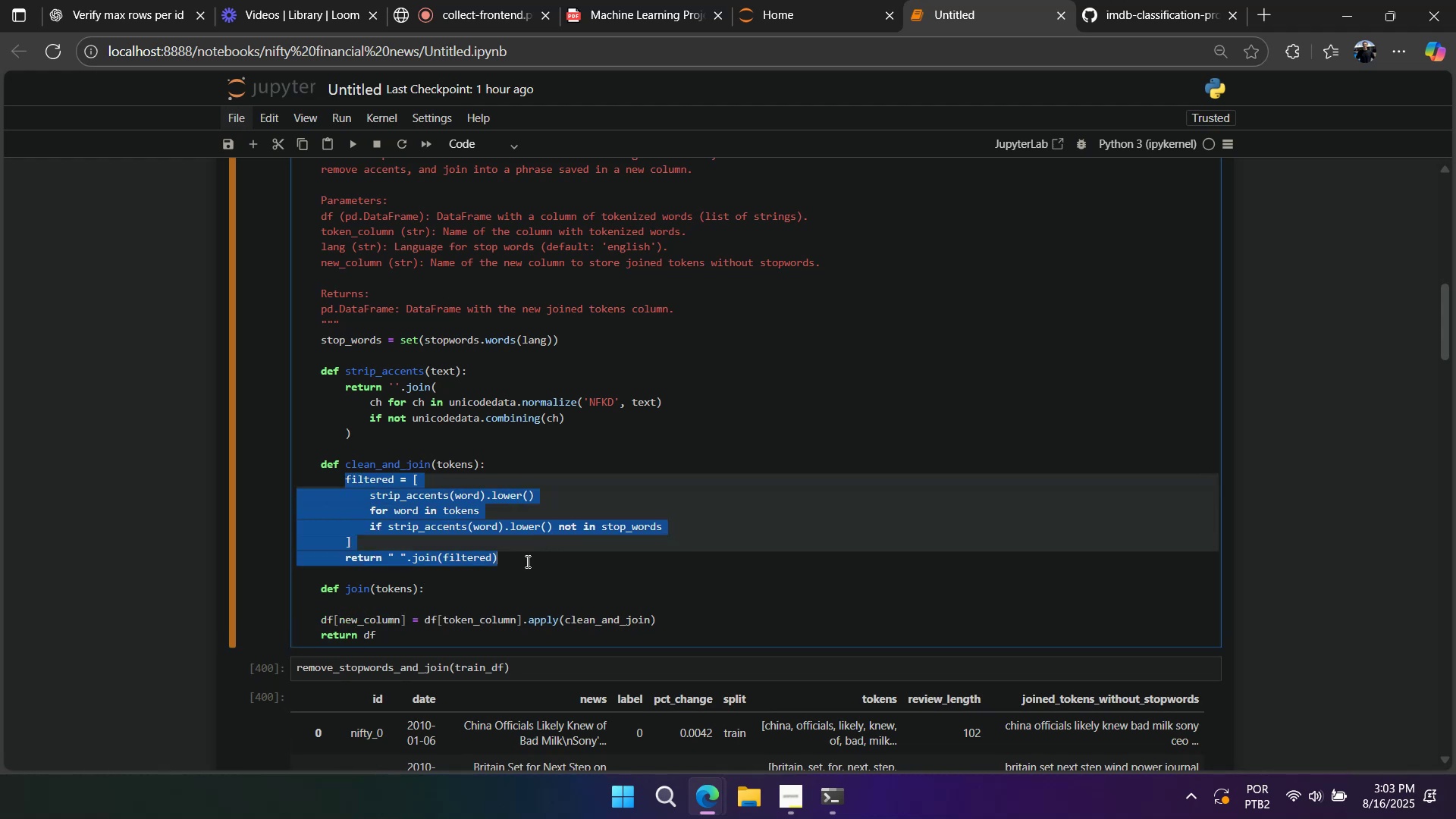 
key(Control+ControlLeft)
 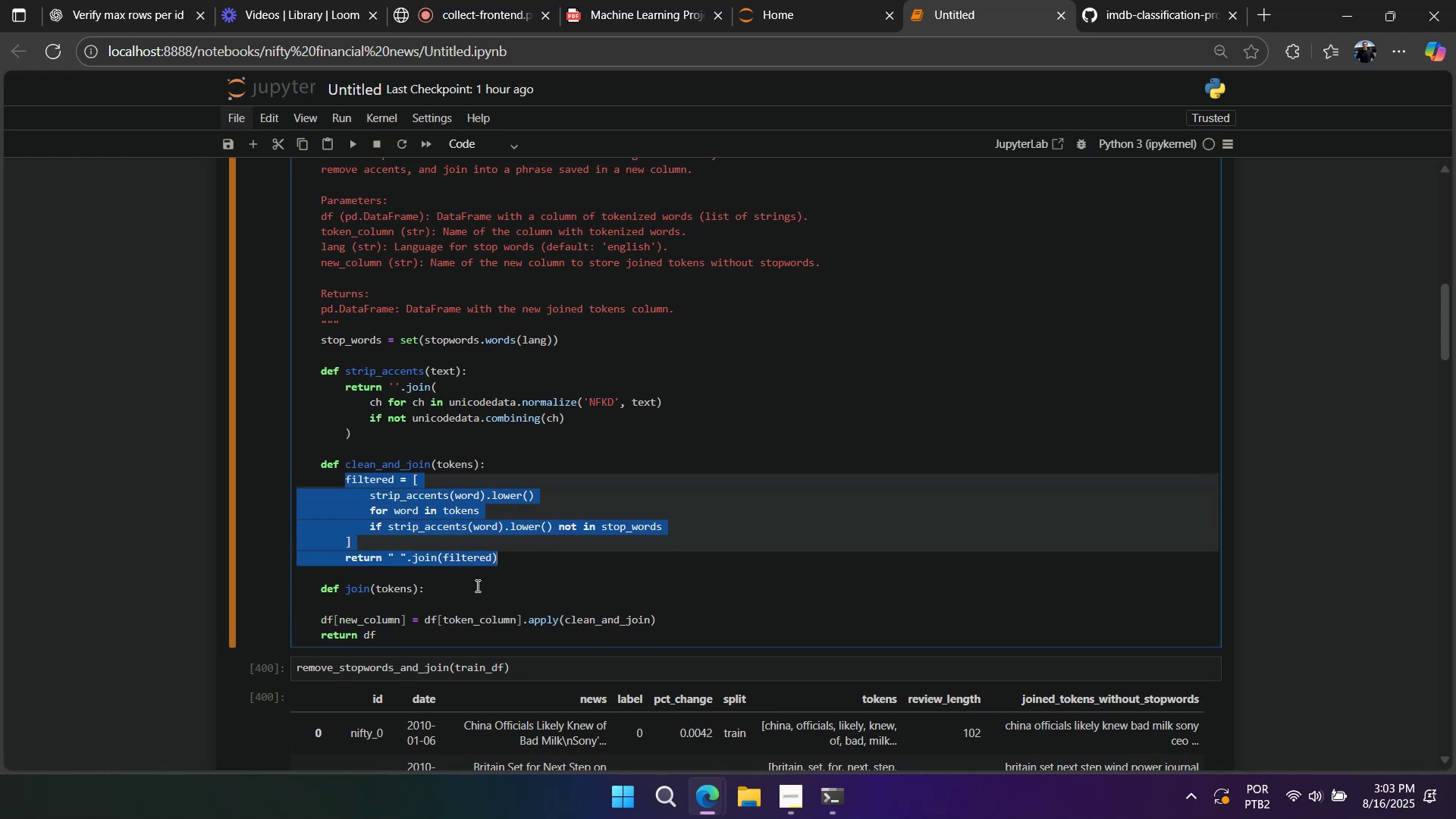 
key(Control+C)
 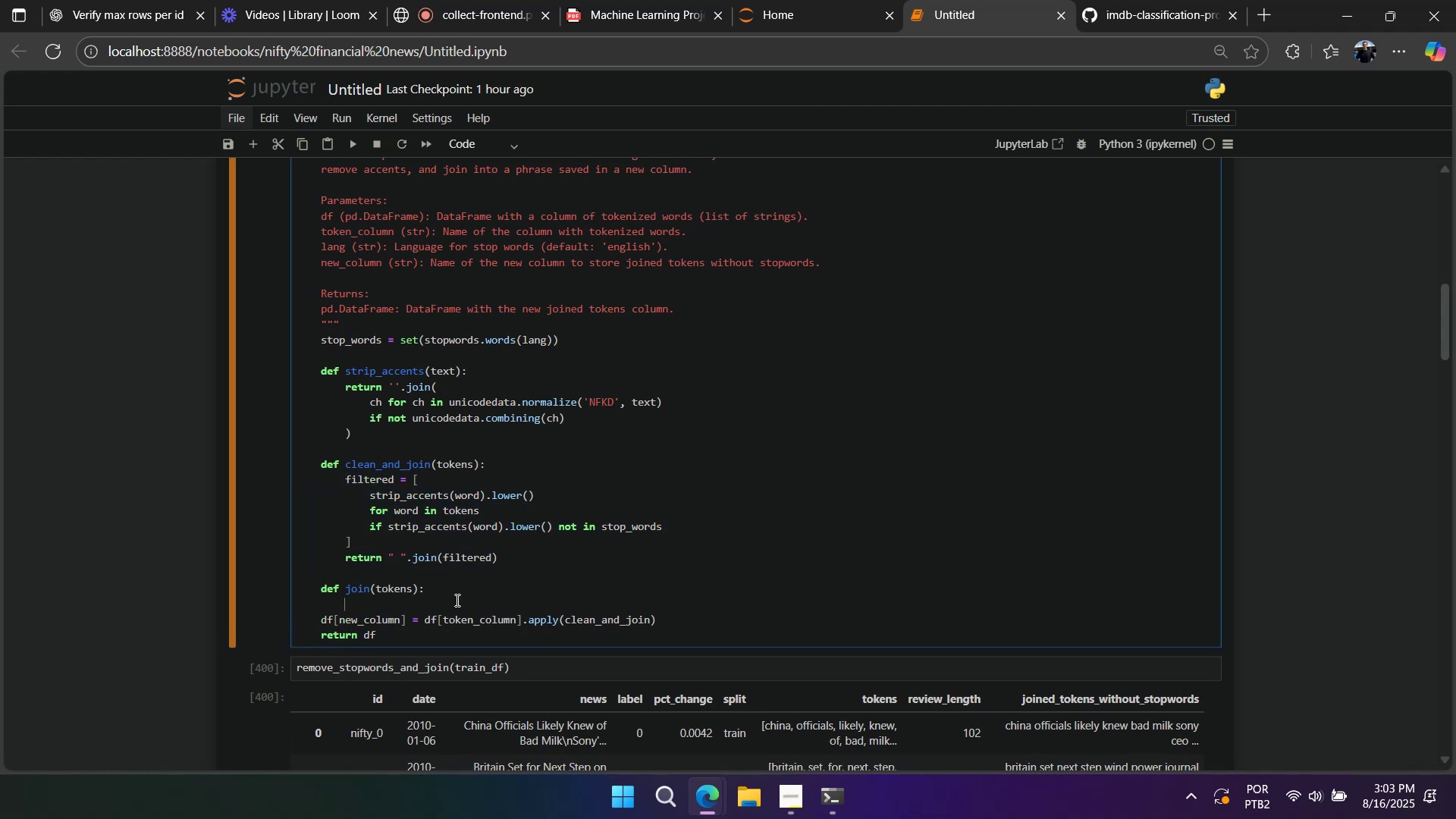 
left_click([456, 600])
 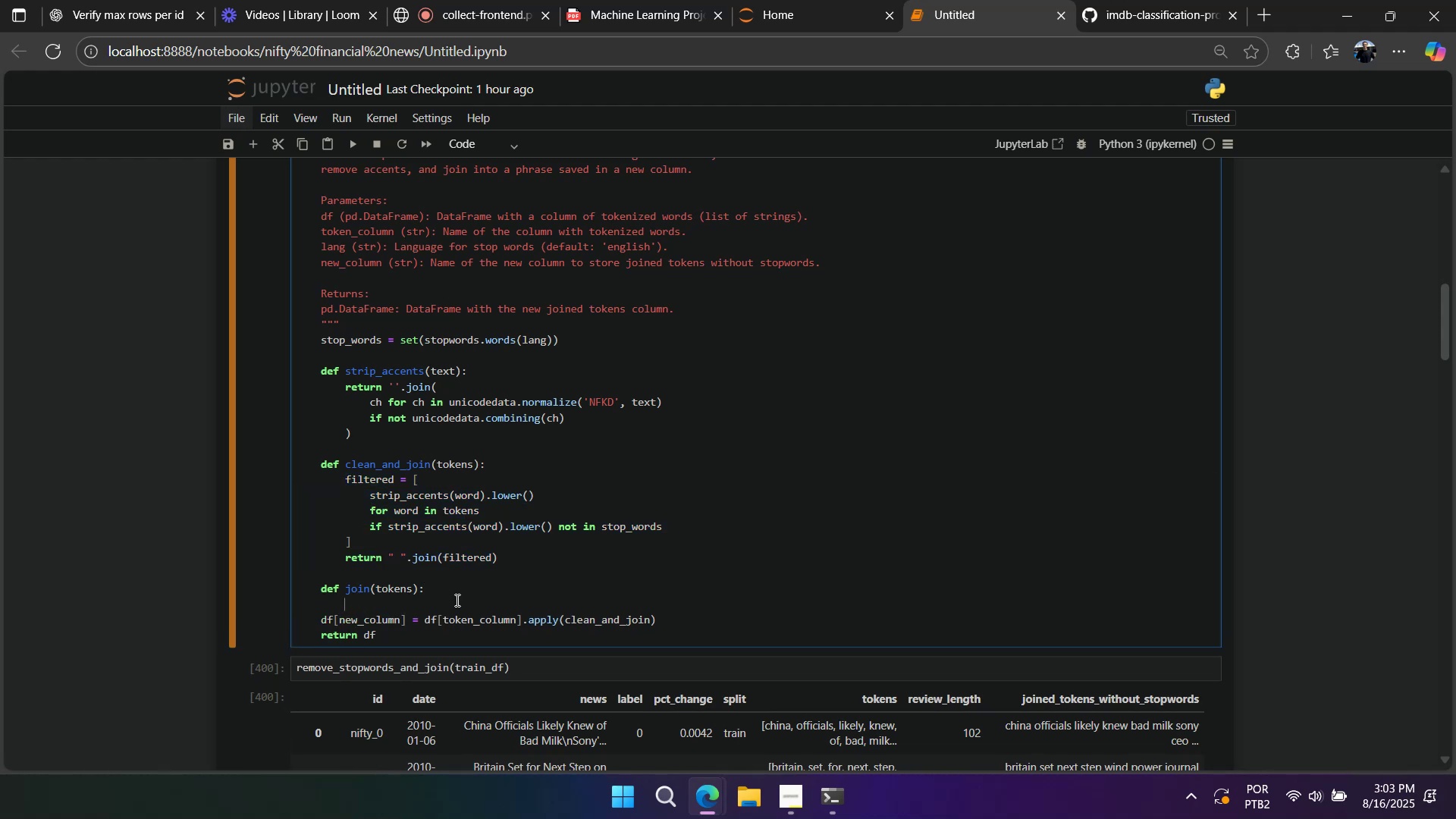 
key(Control+V)
 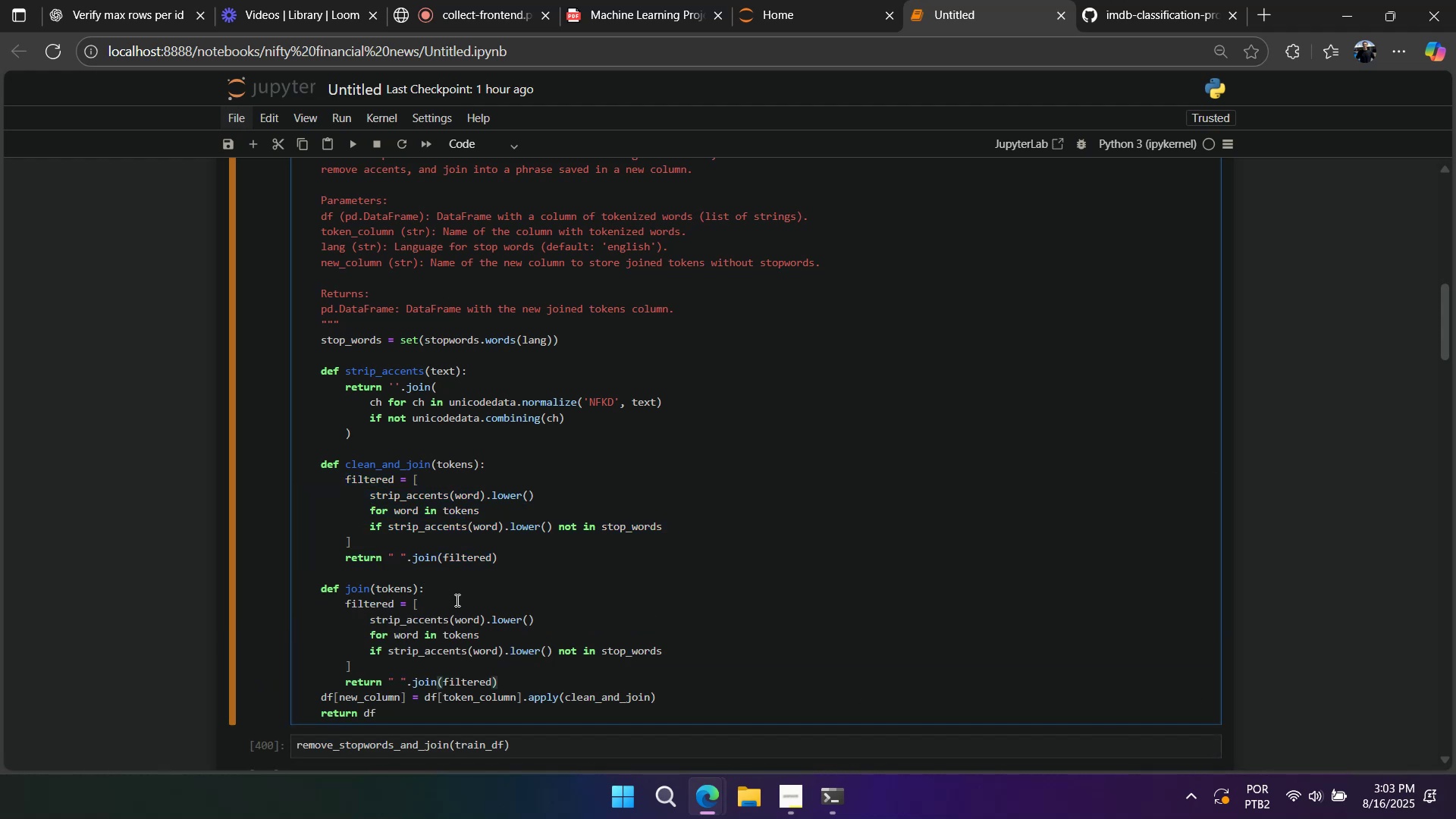 
key(Enter)
 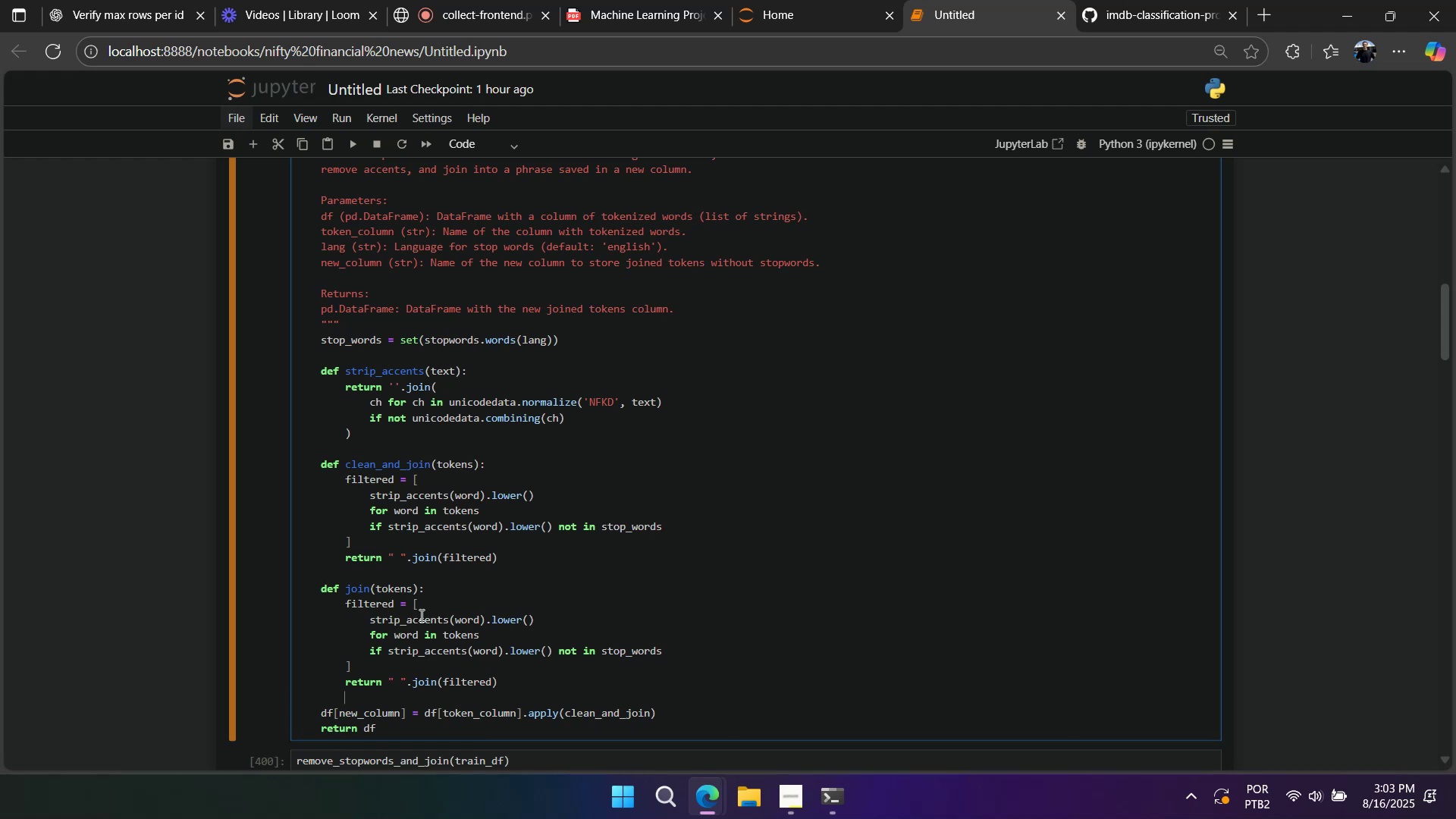 
key(Control+ControlLeft)
 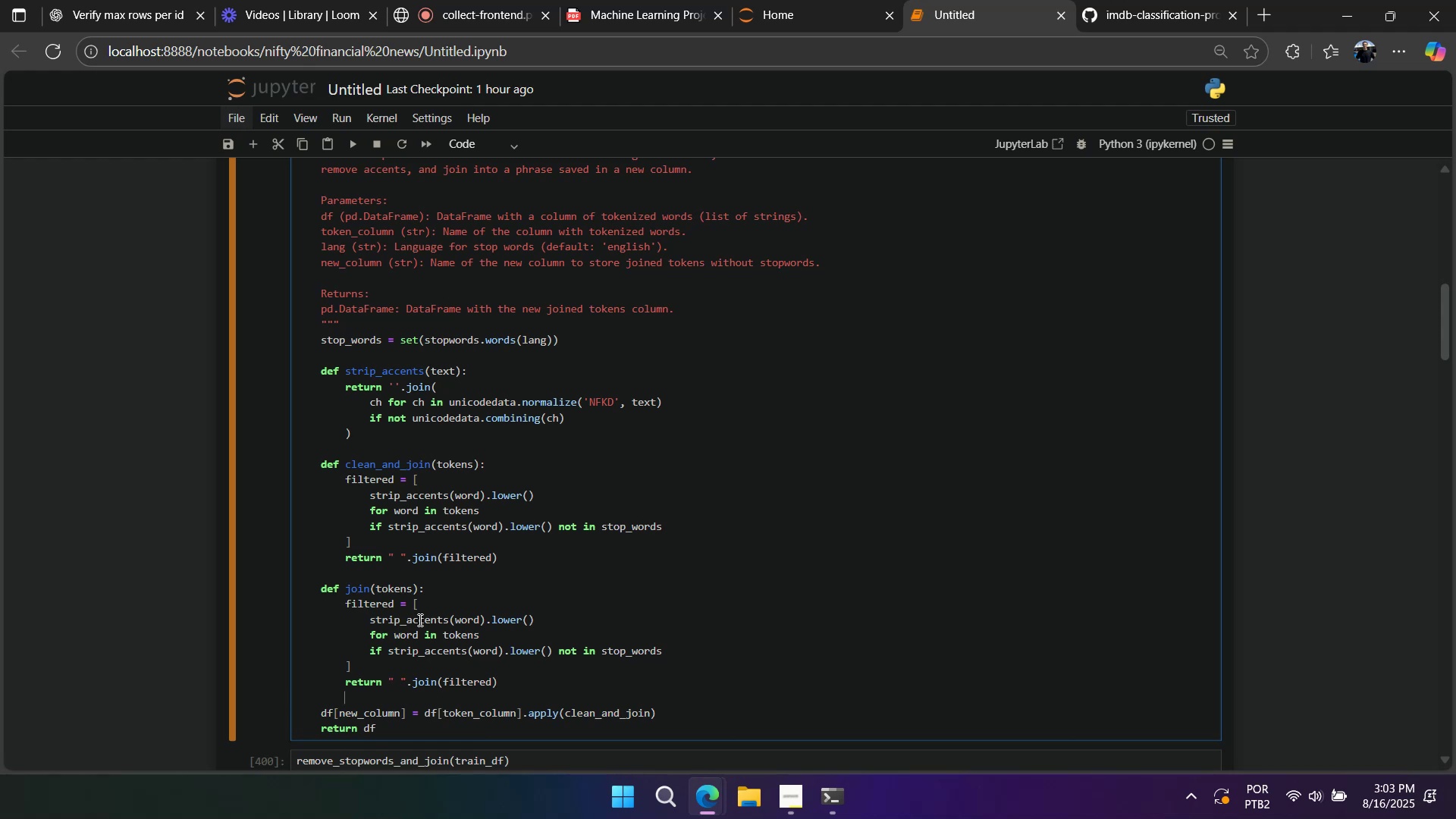 
key(Control+Z)
 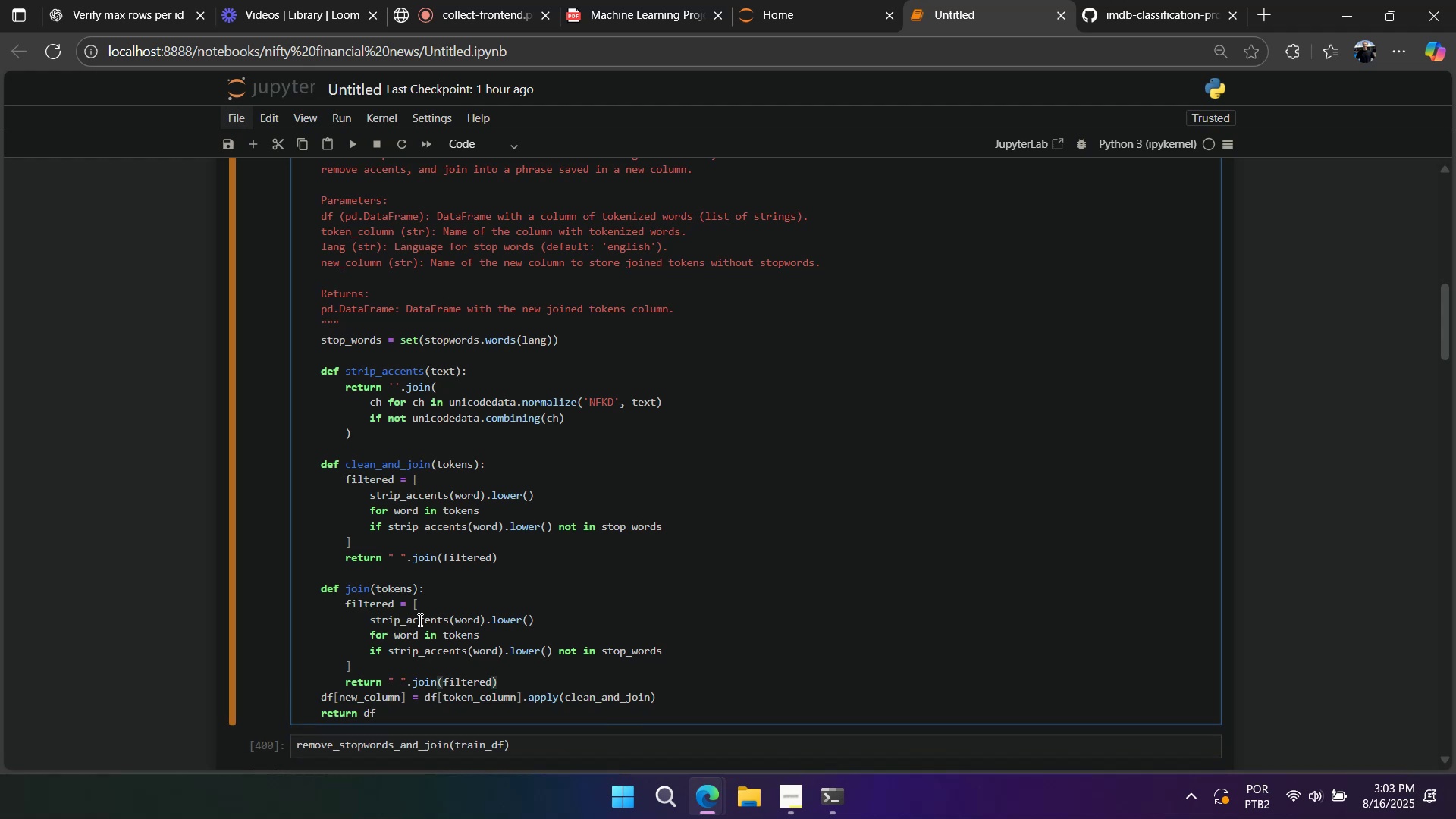 
key(Control+Z)
 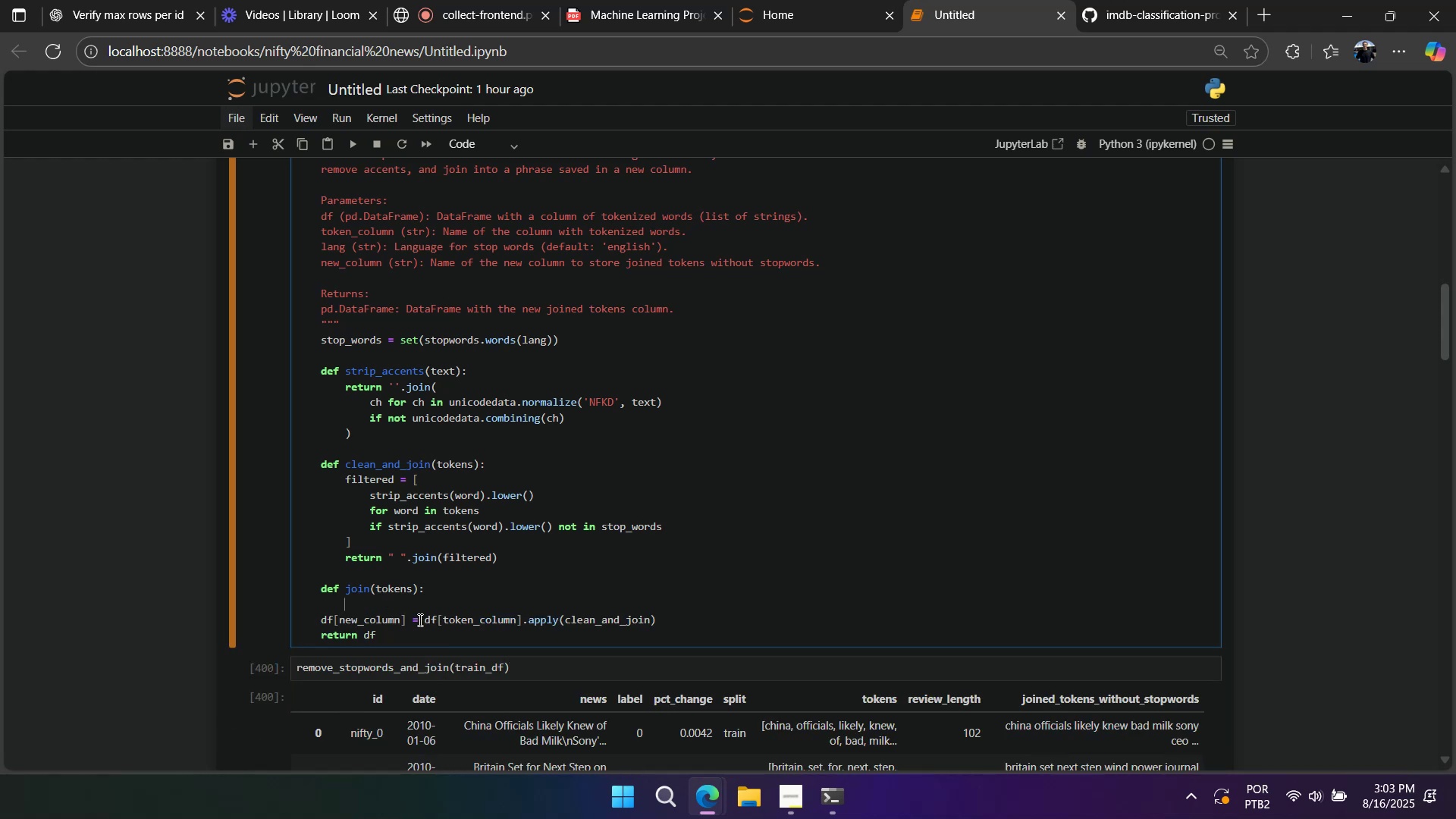 
key(Control+Z)
 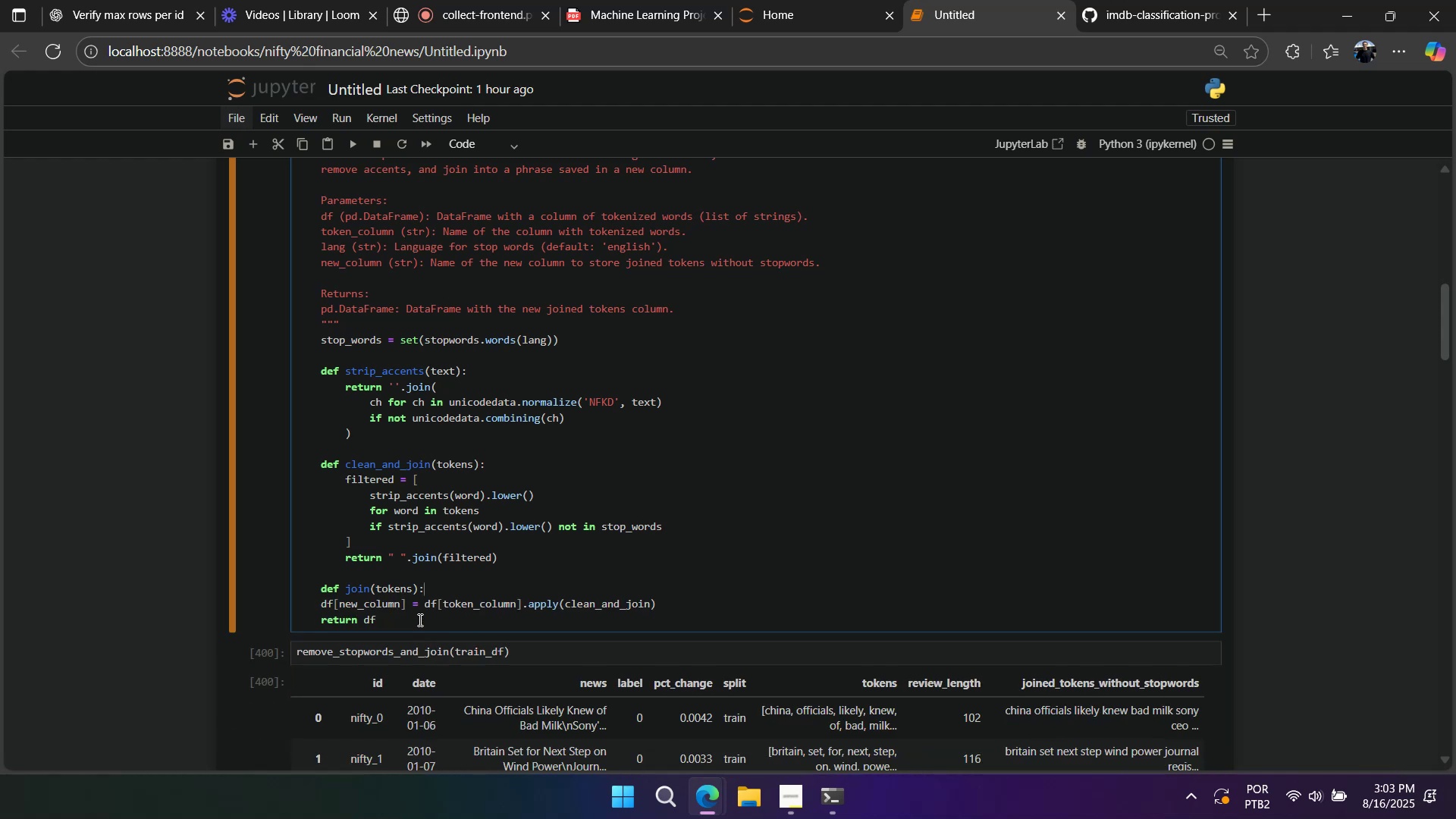 
key(Control+Z)
 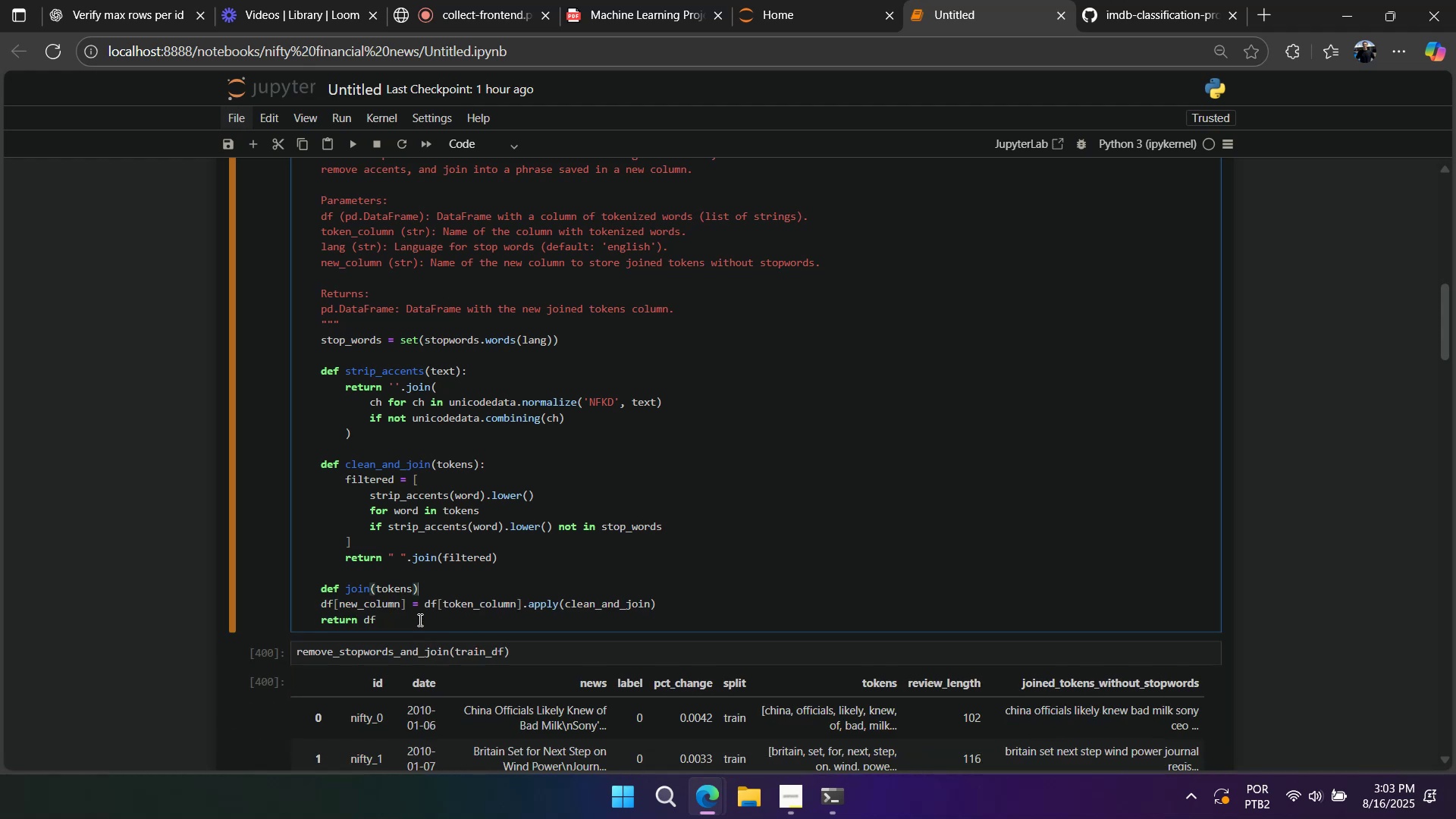 
key(Control+Z)
 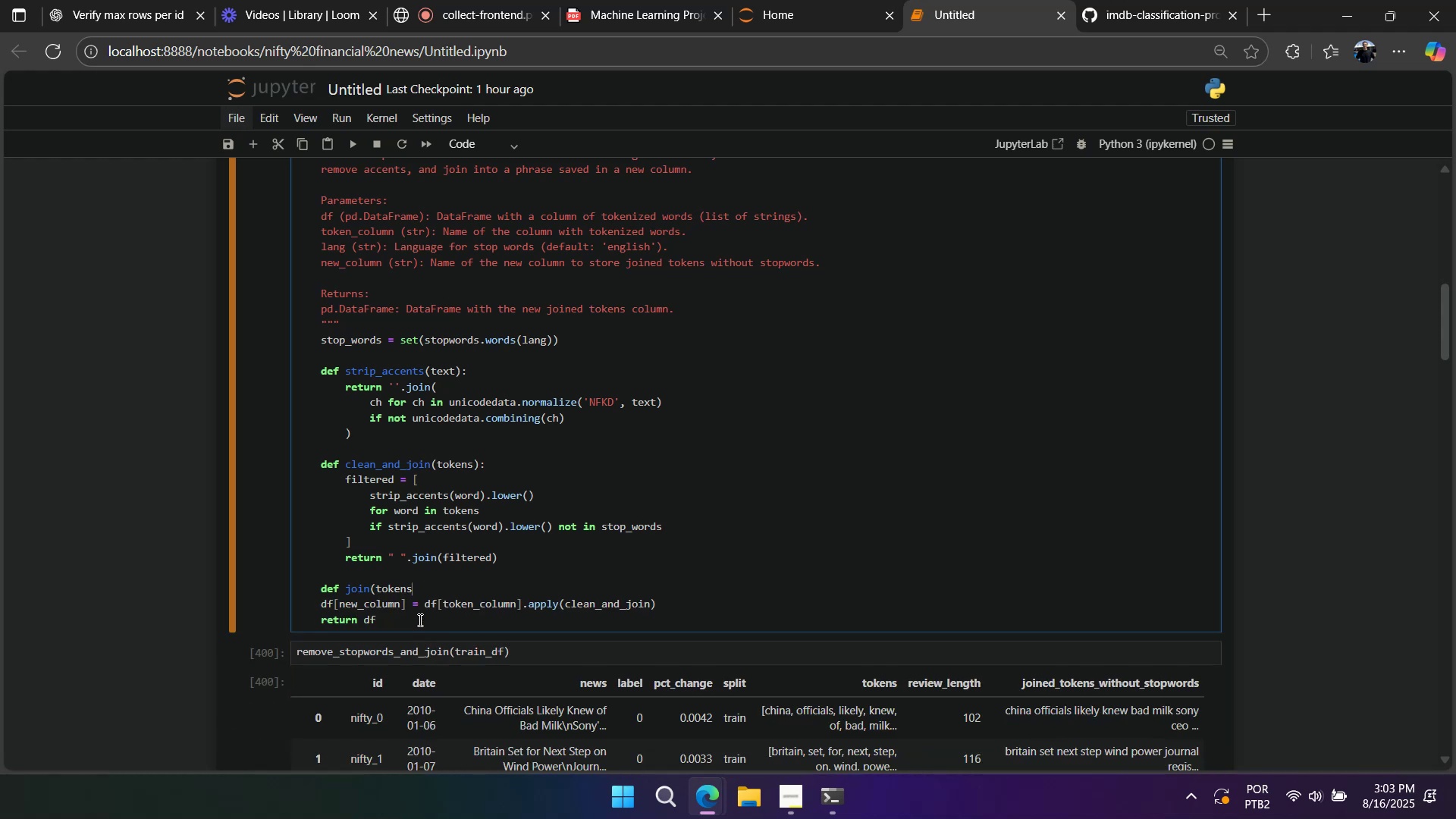 
key(Control+Z)
 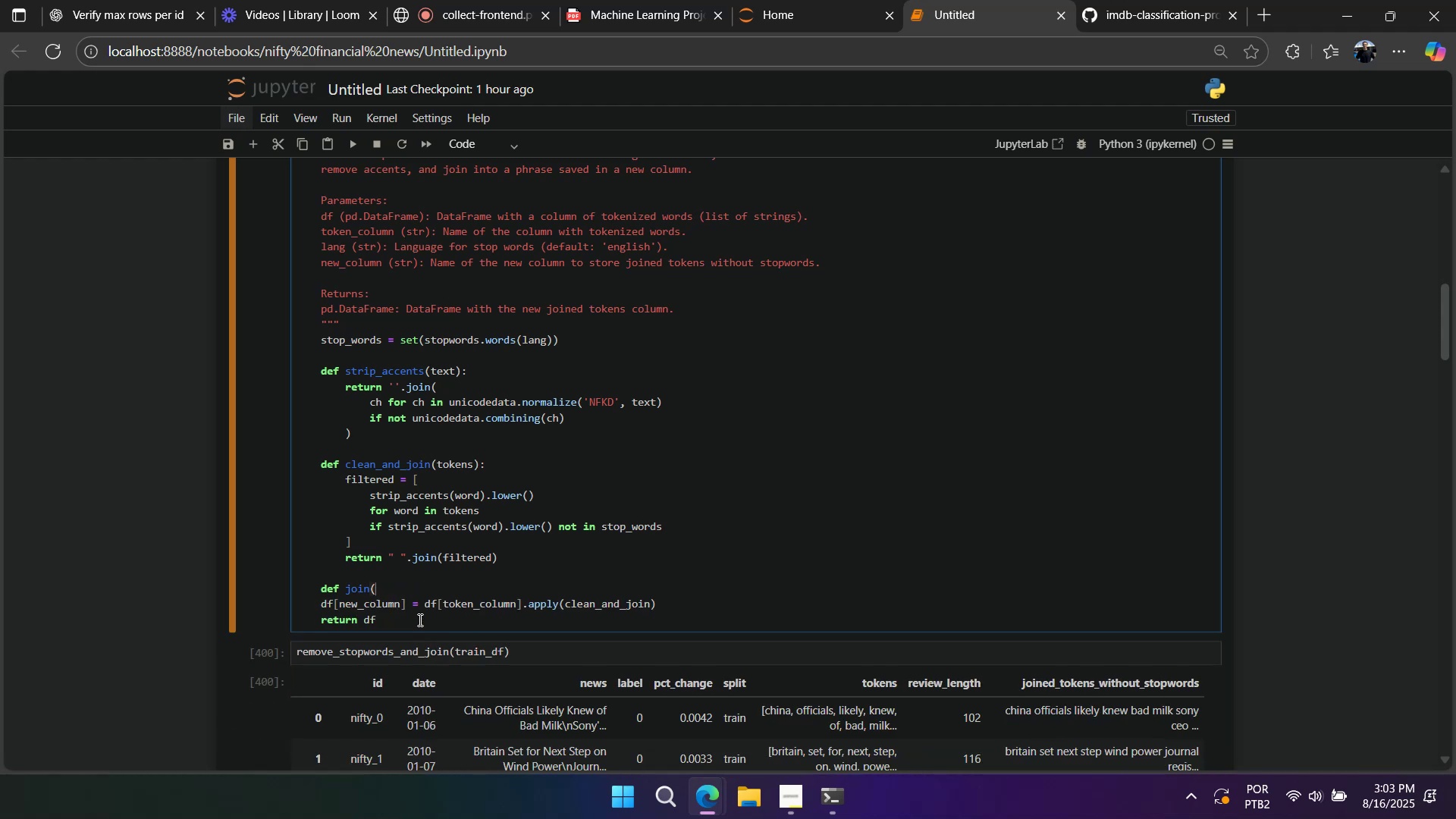 
key(Control+Z)
 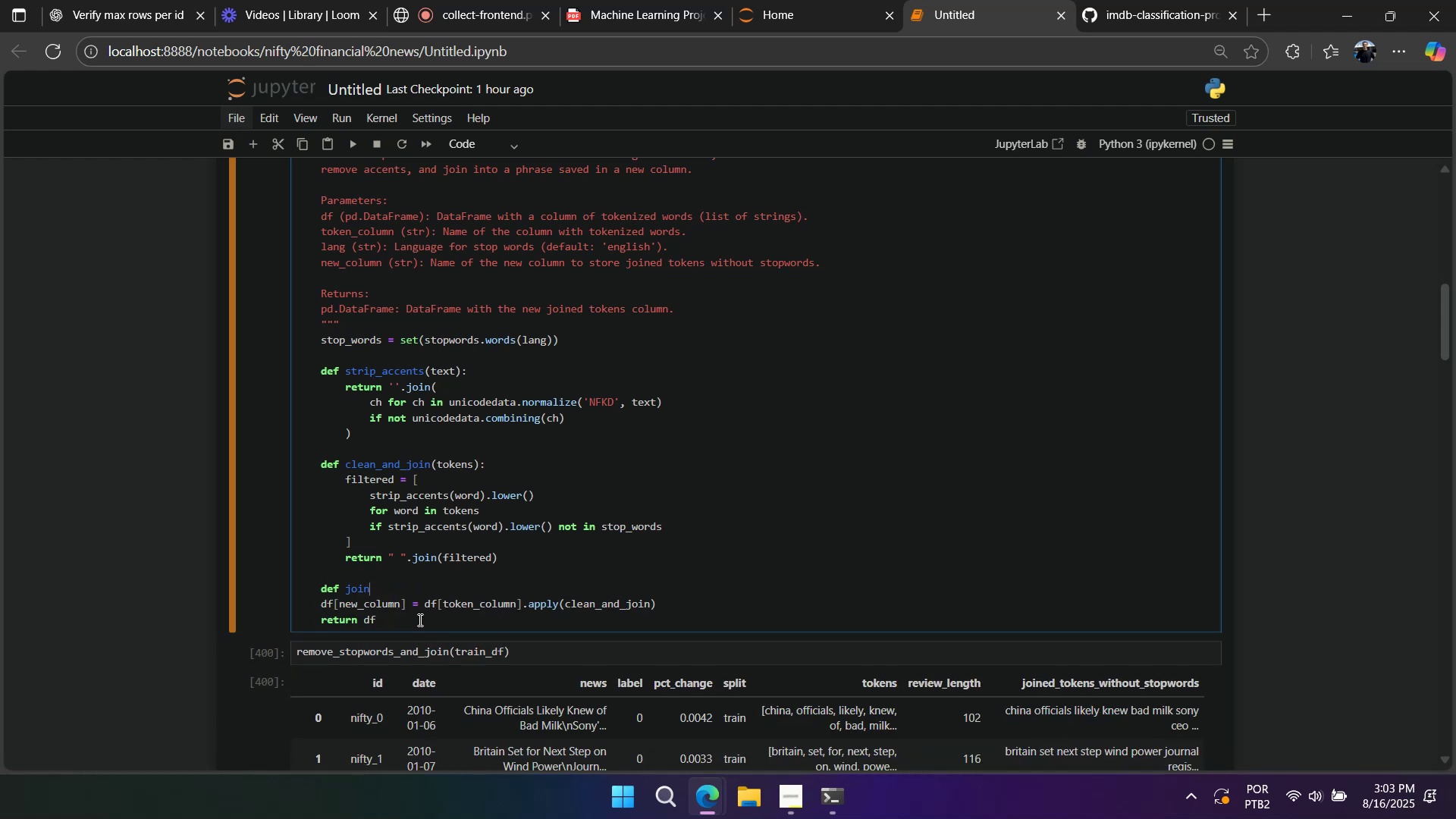 
key(Control+Z)
 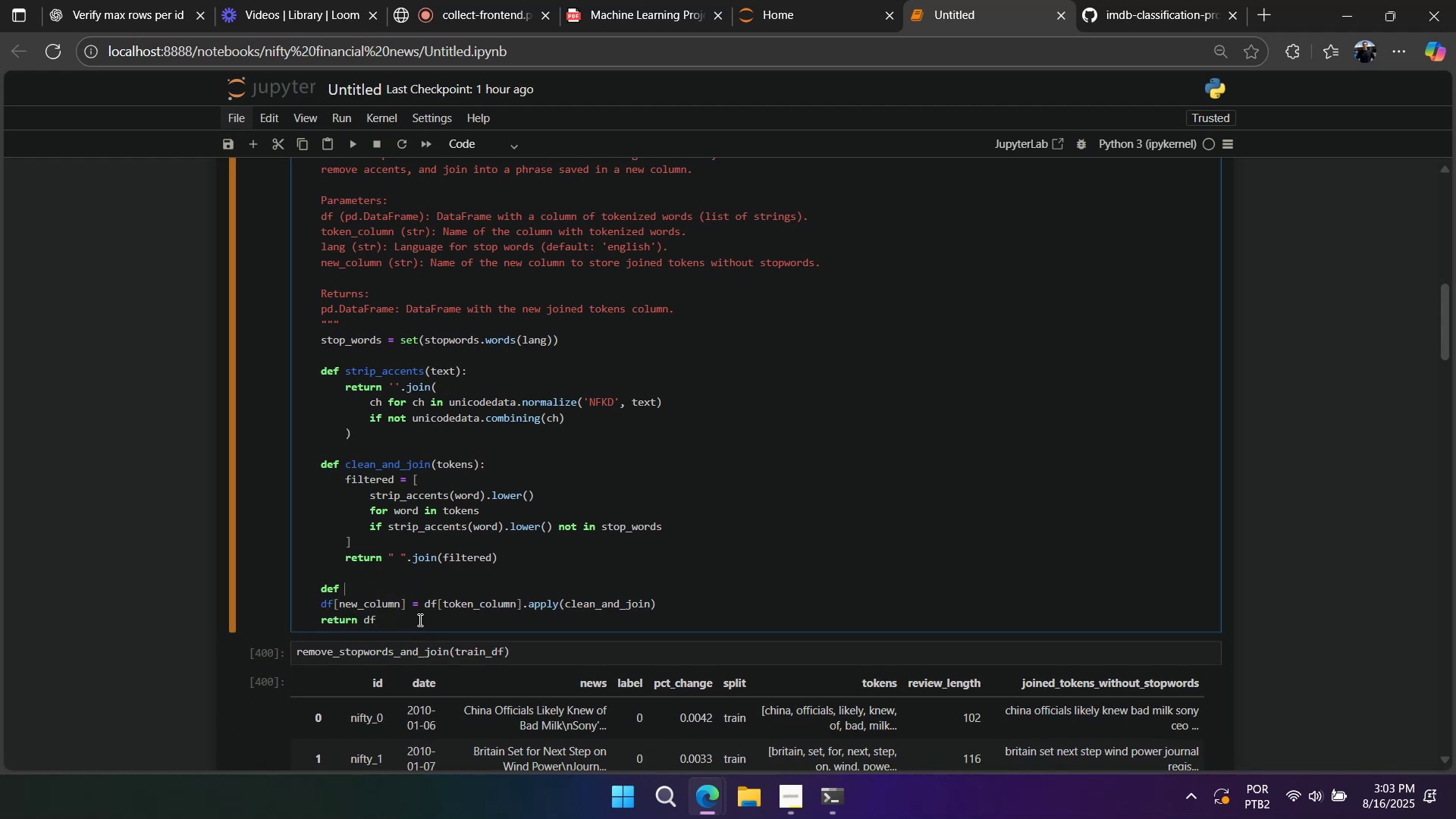 
key(Control+Z)
 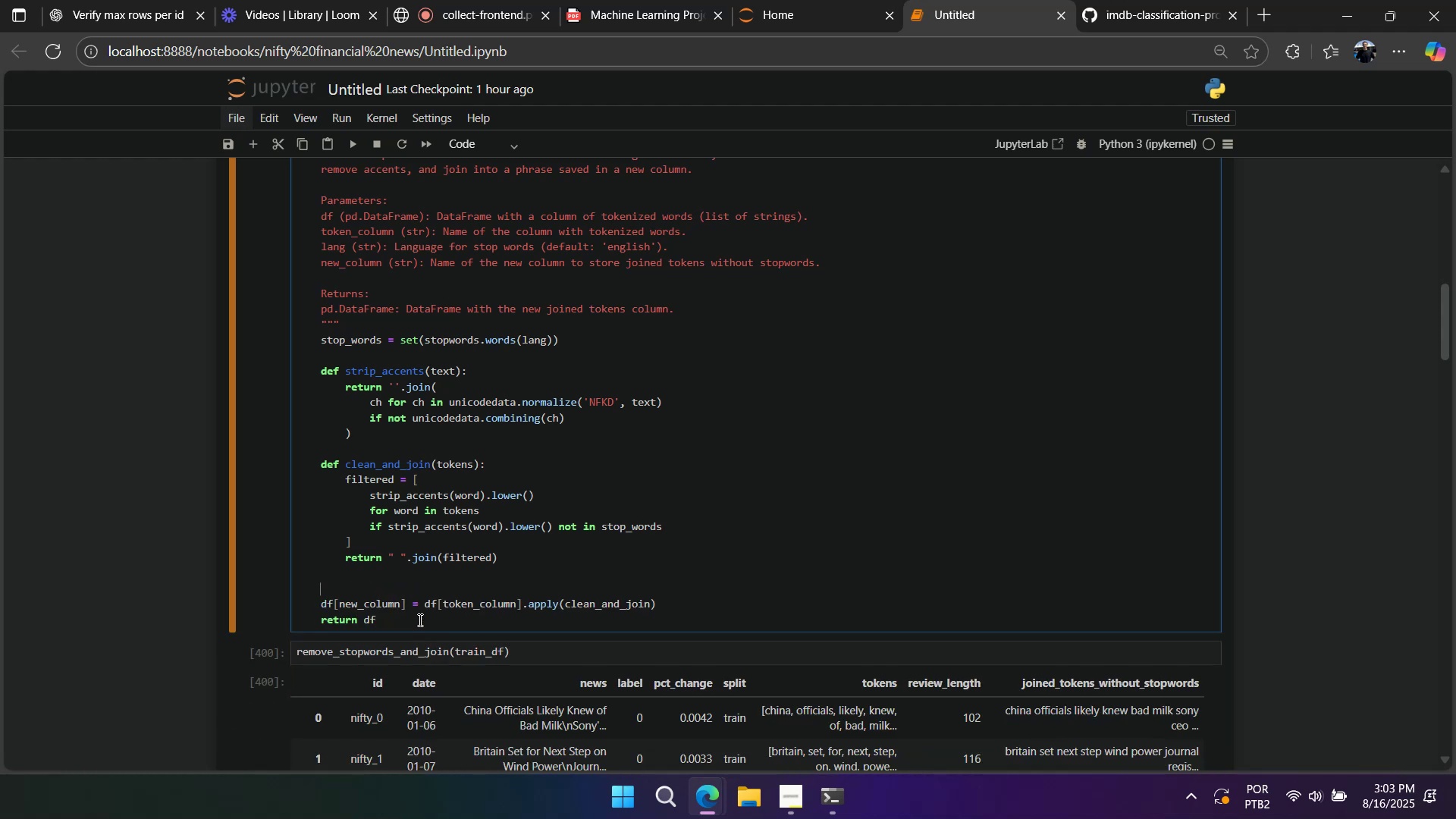 
key(Control+Z)
 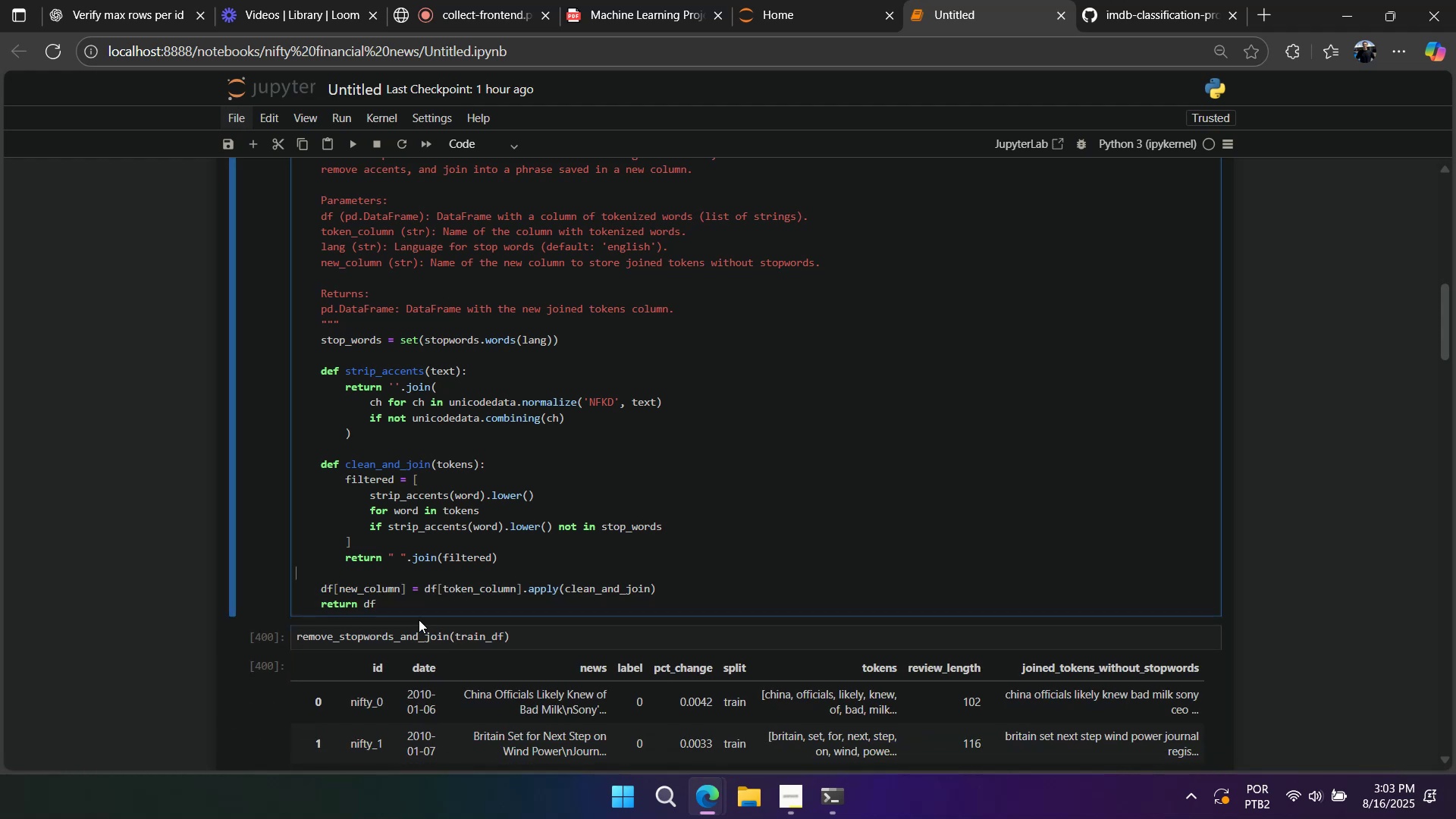 
key(Control+Z)
 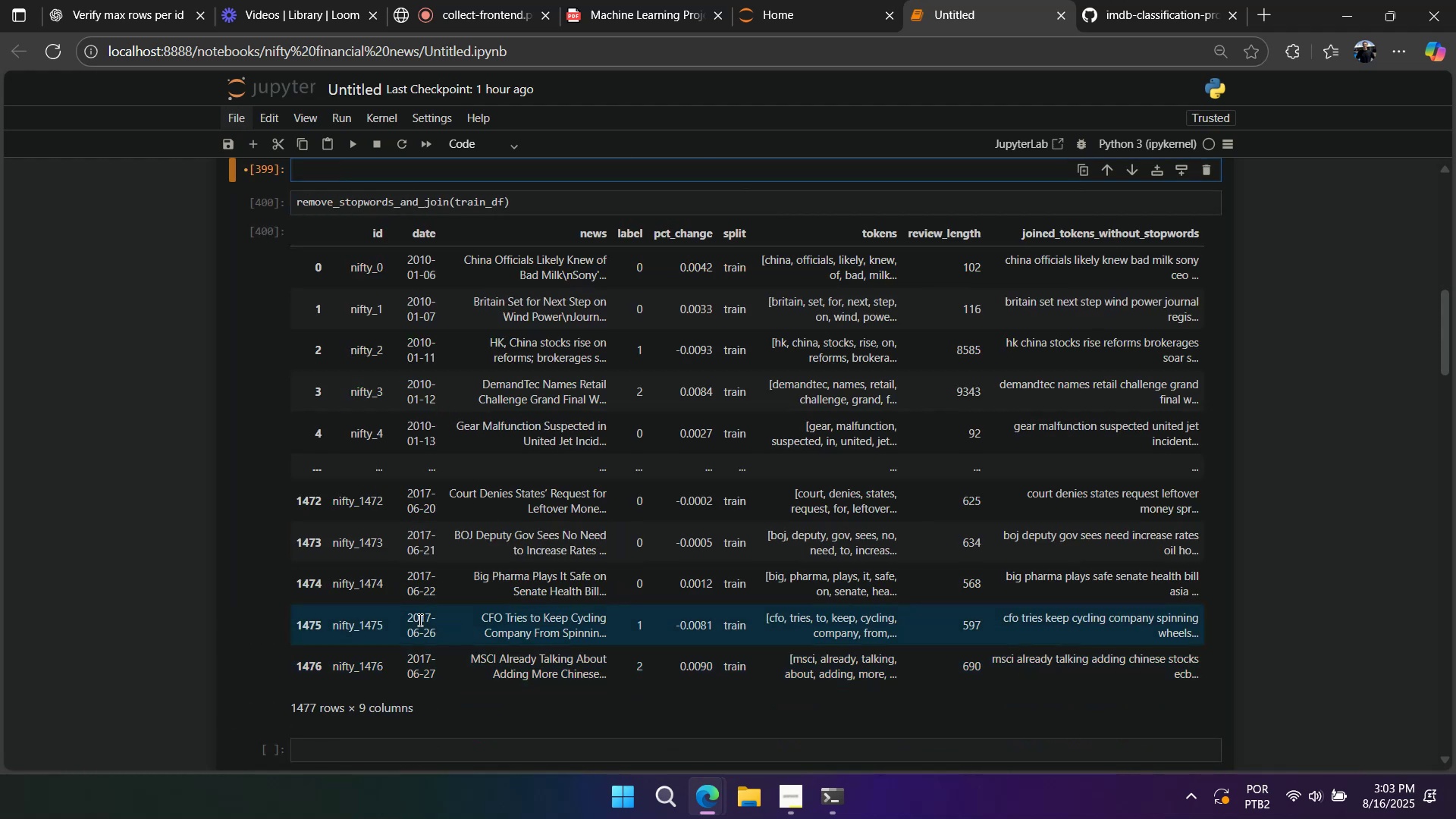 
key(Control+Y)
 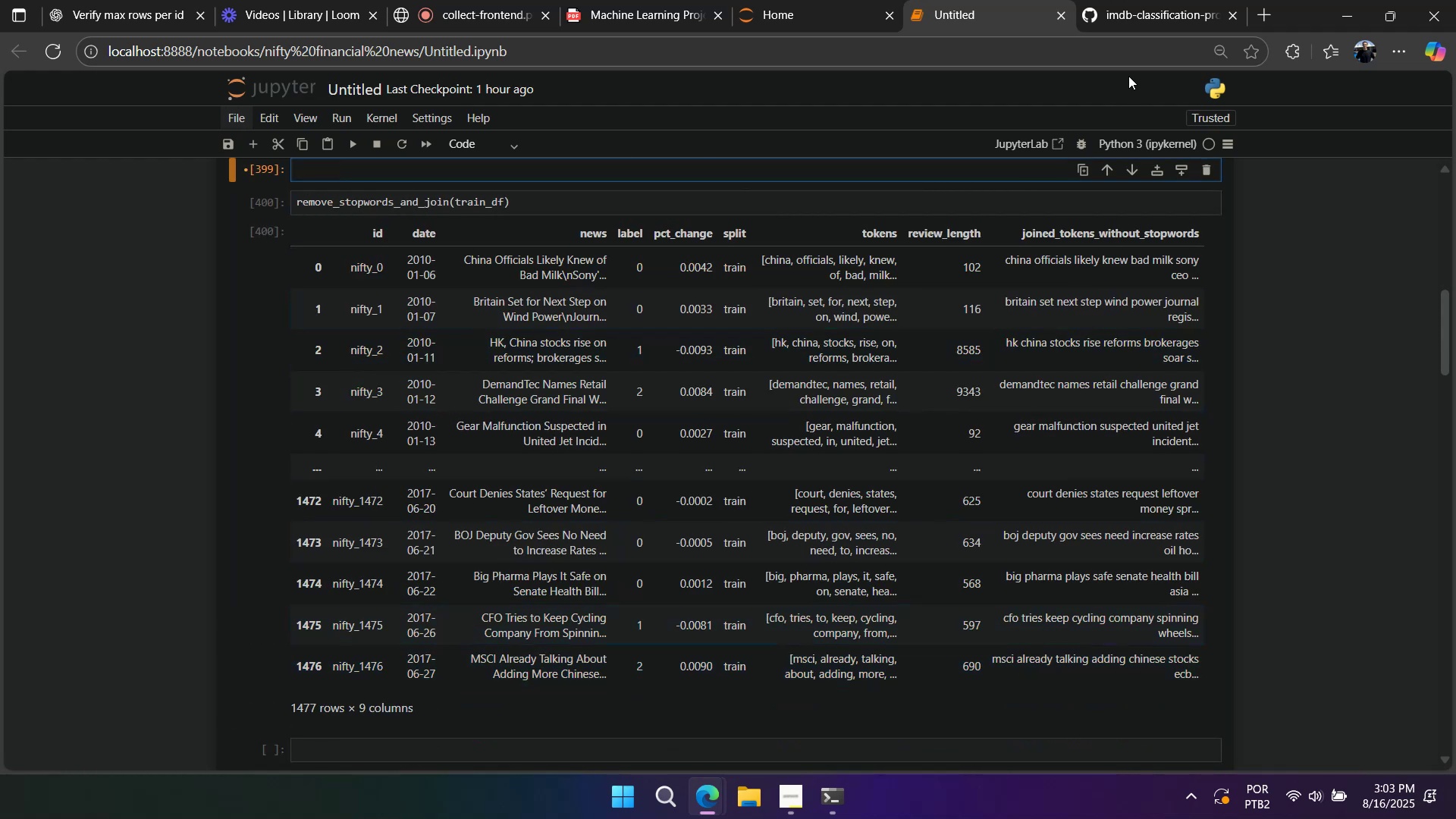 
left_click([1114, 11])
 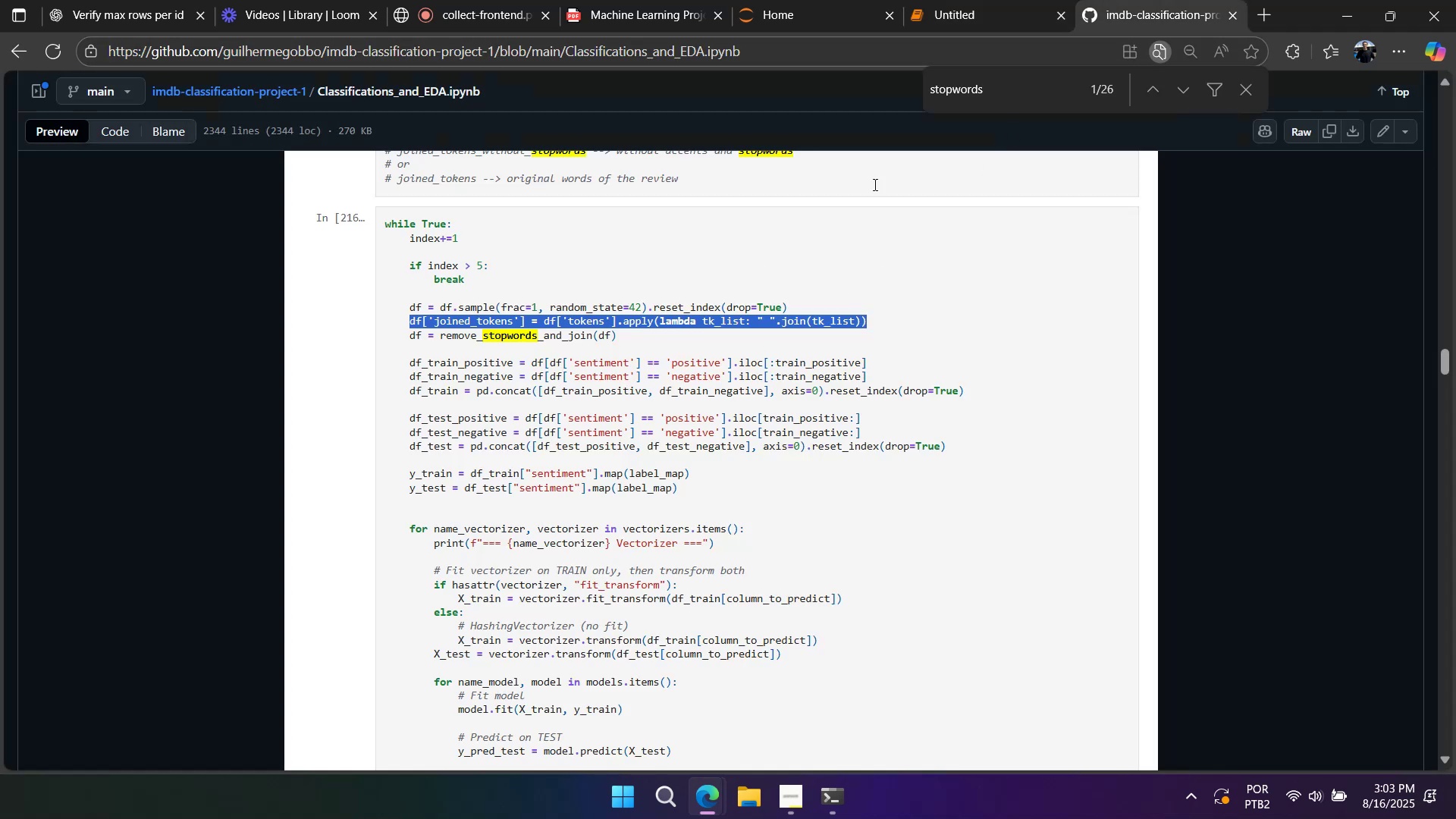 
mouse_move([989, 18])
 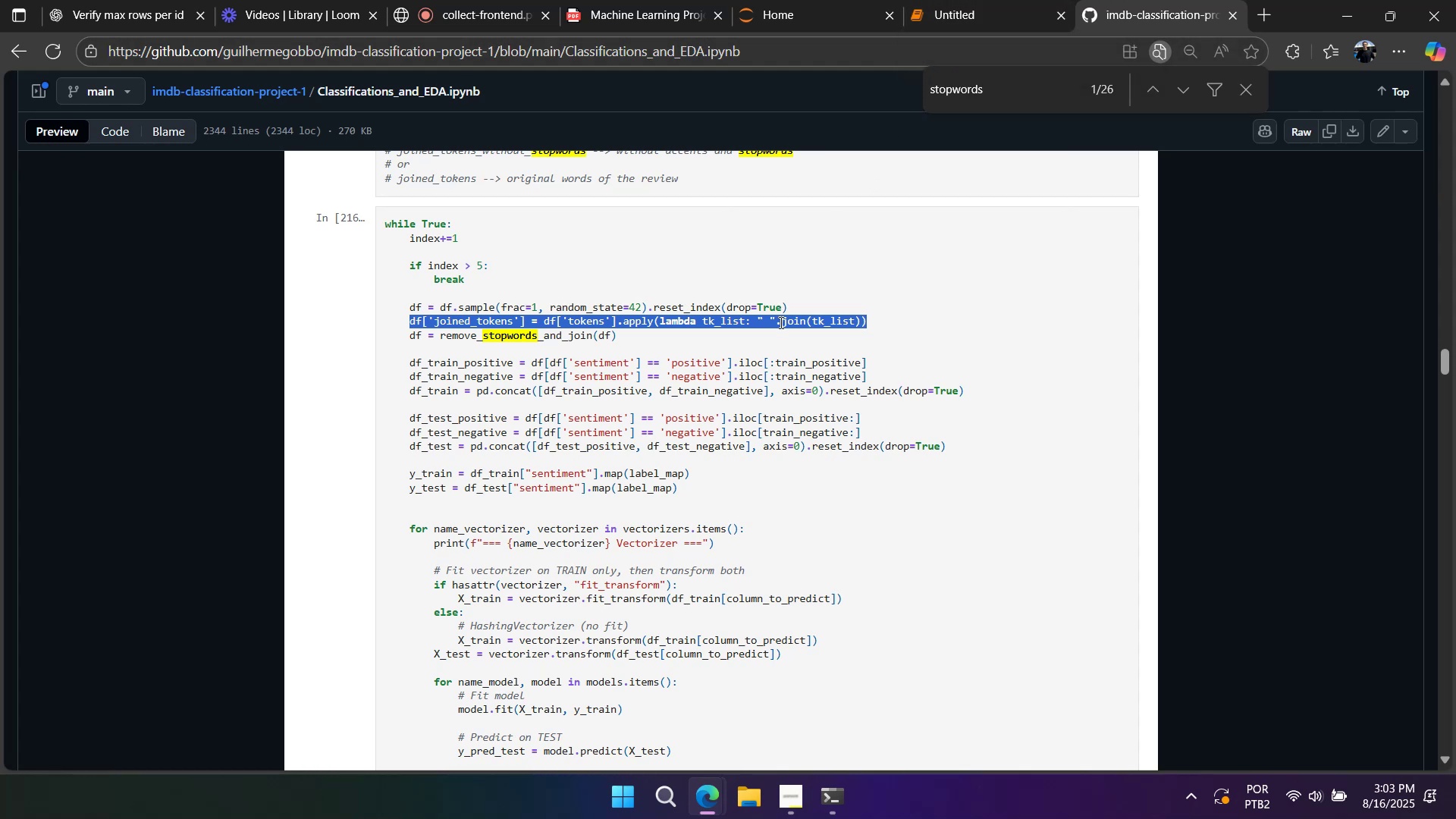 
double_click([780, 322])
 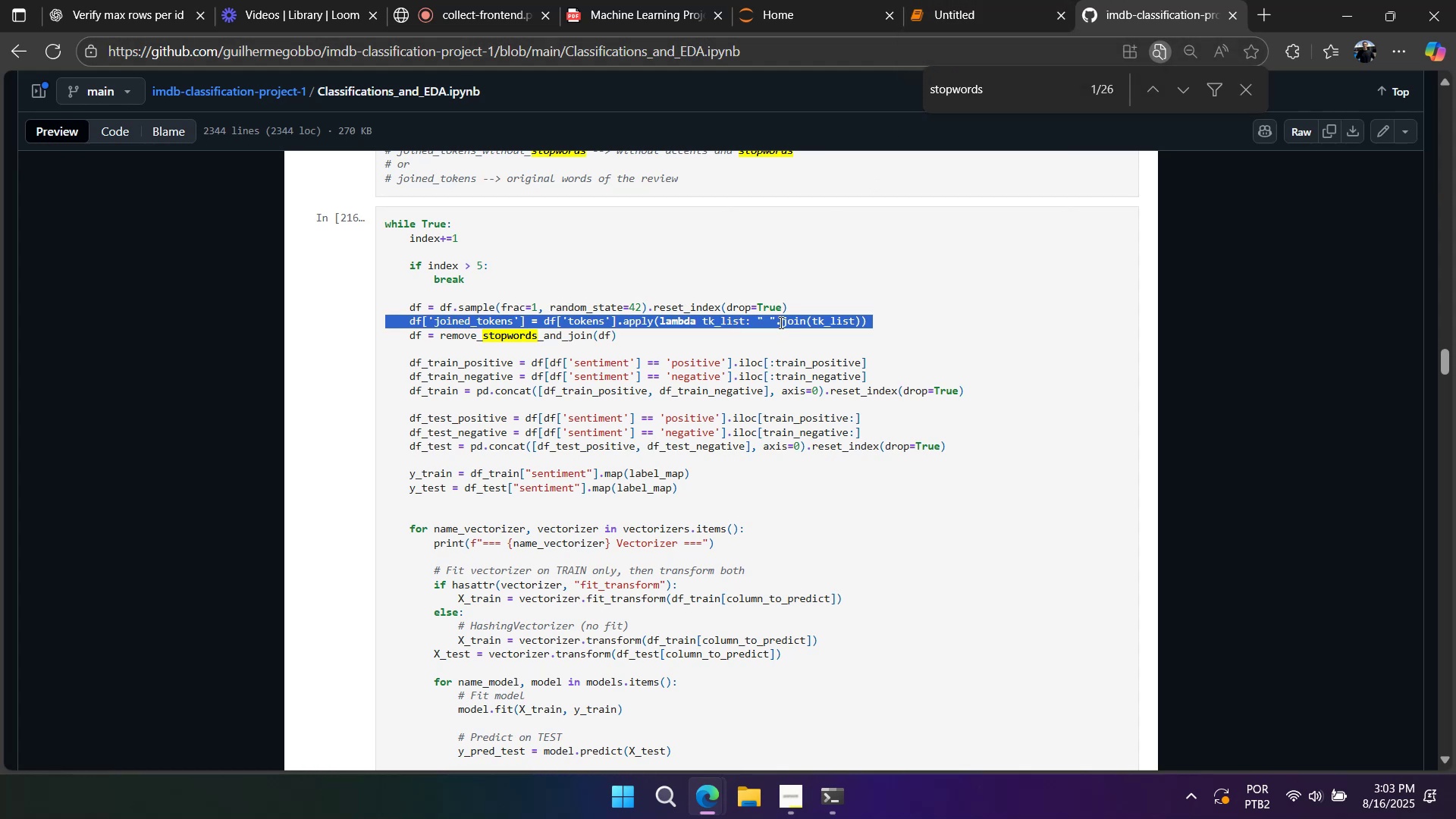 
triple_click([780, 322])
 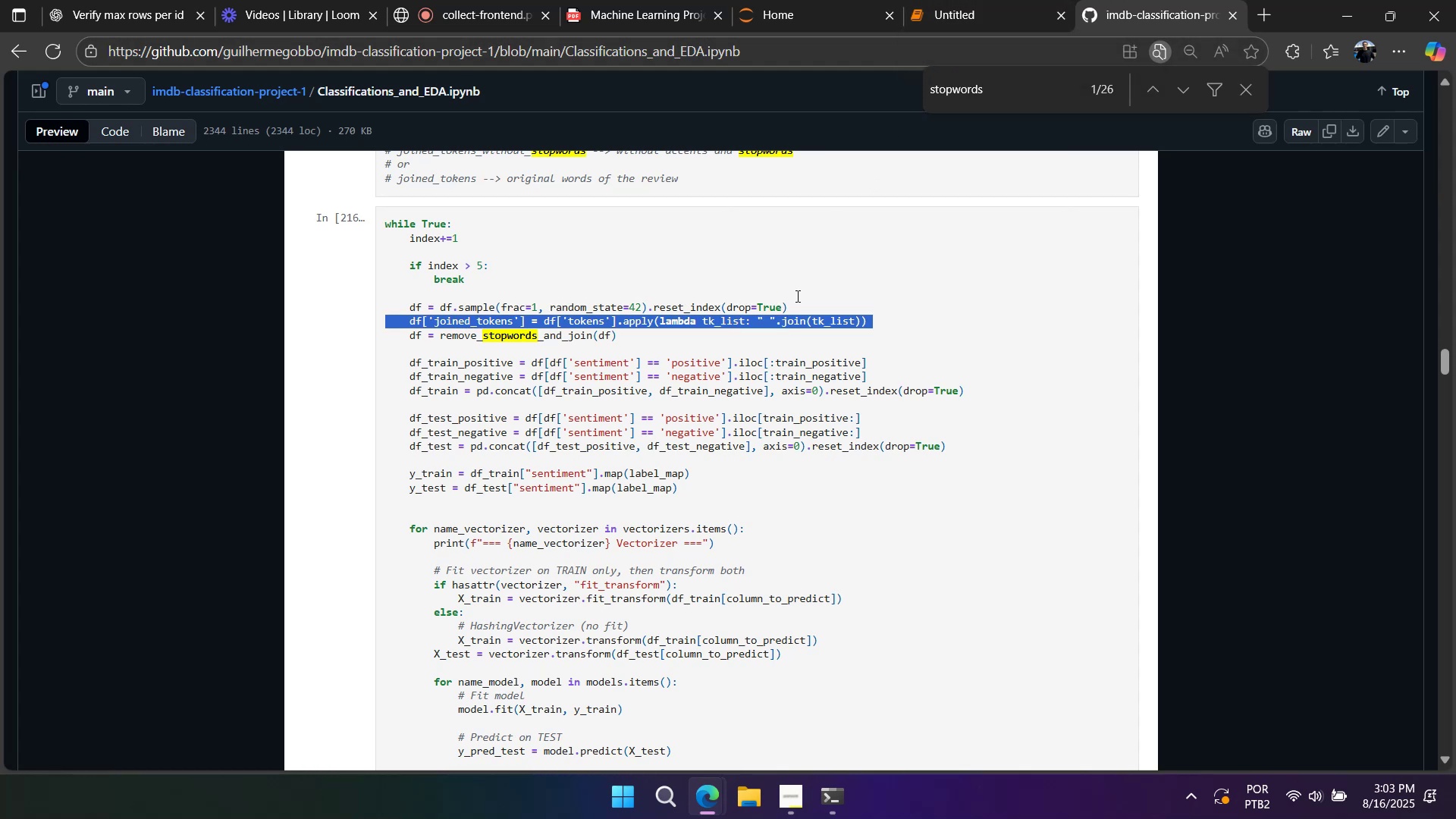 
key(Control+C)
 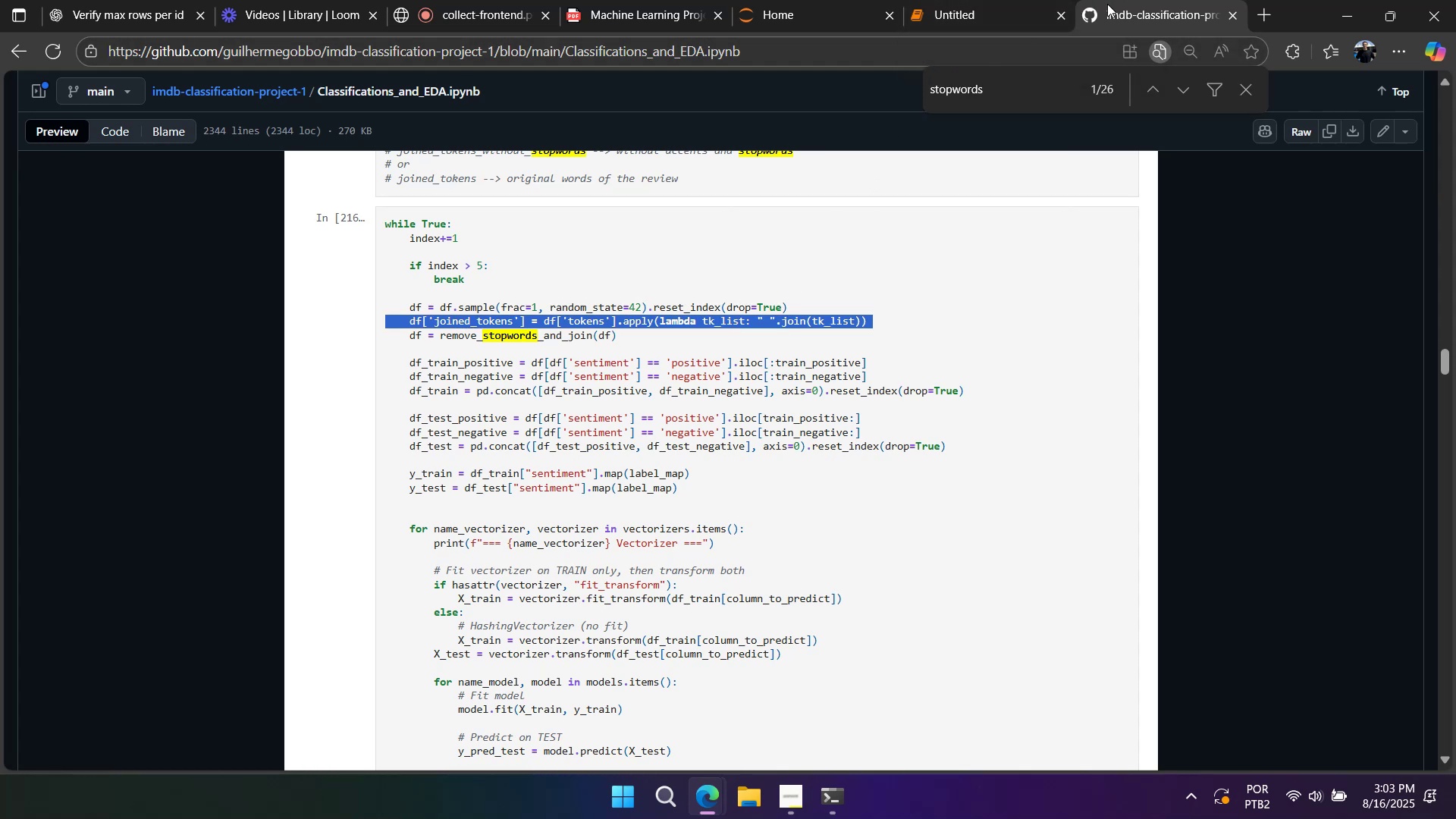 
left_click([1107, 4])
 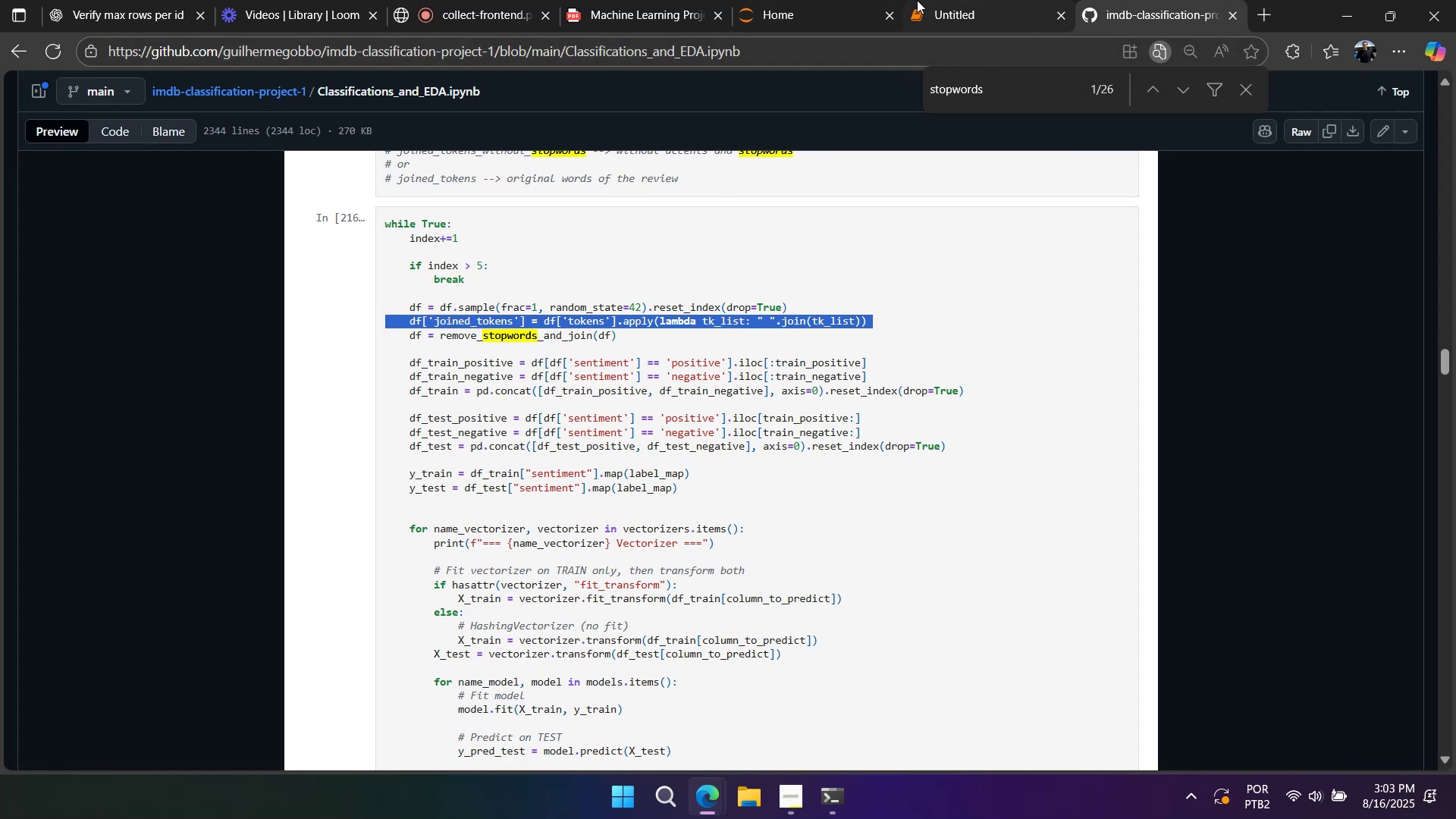 
left_click([948, 13])
 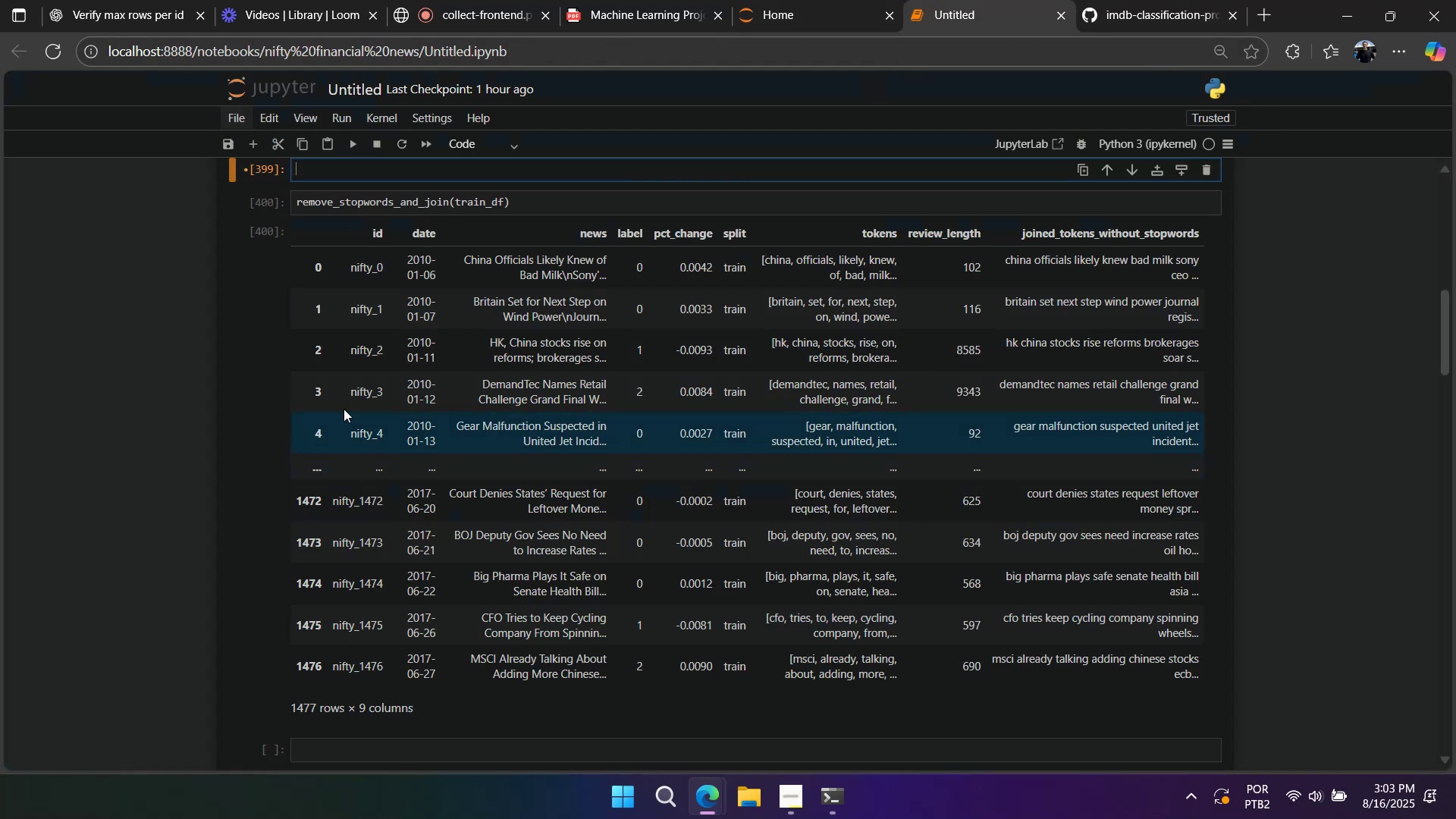 
scroll: coordinate [342, 397], scroll_direction: up, amount: 2.0
 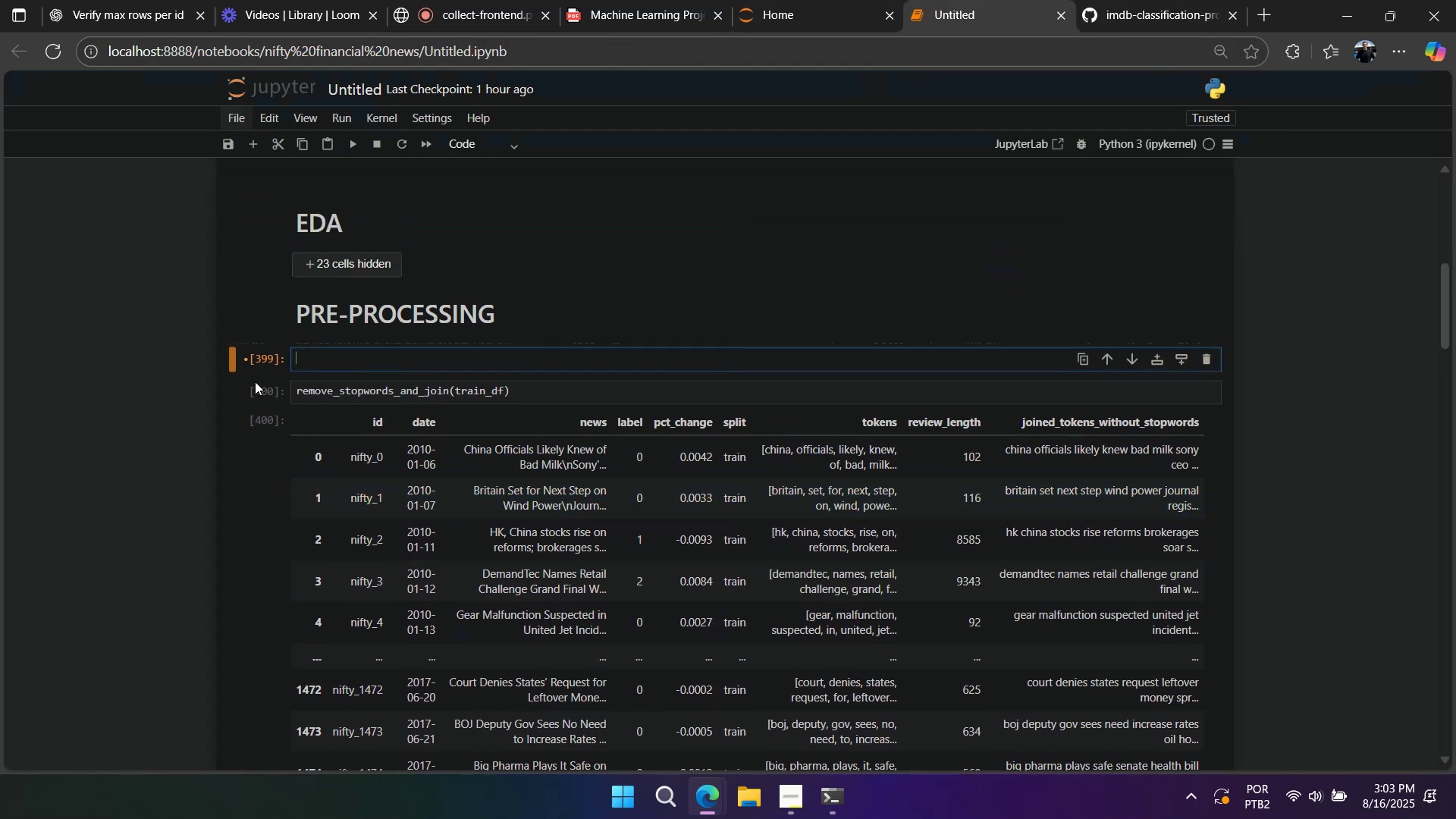 
left_click([255, 392])
 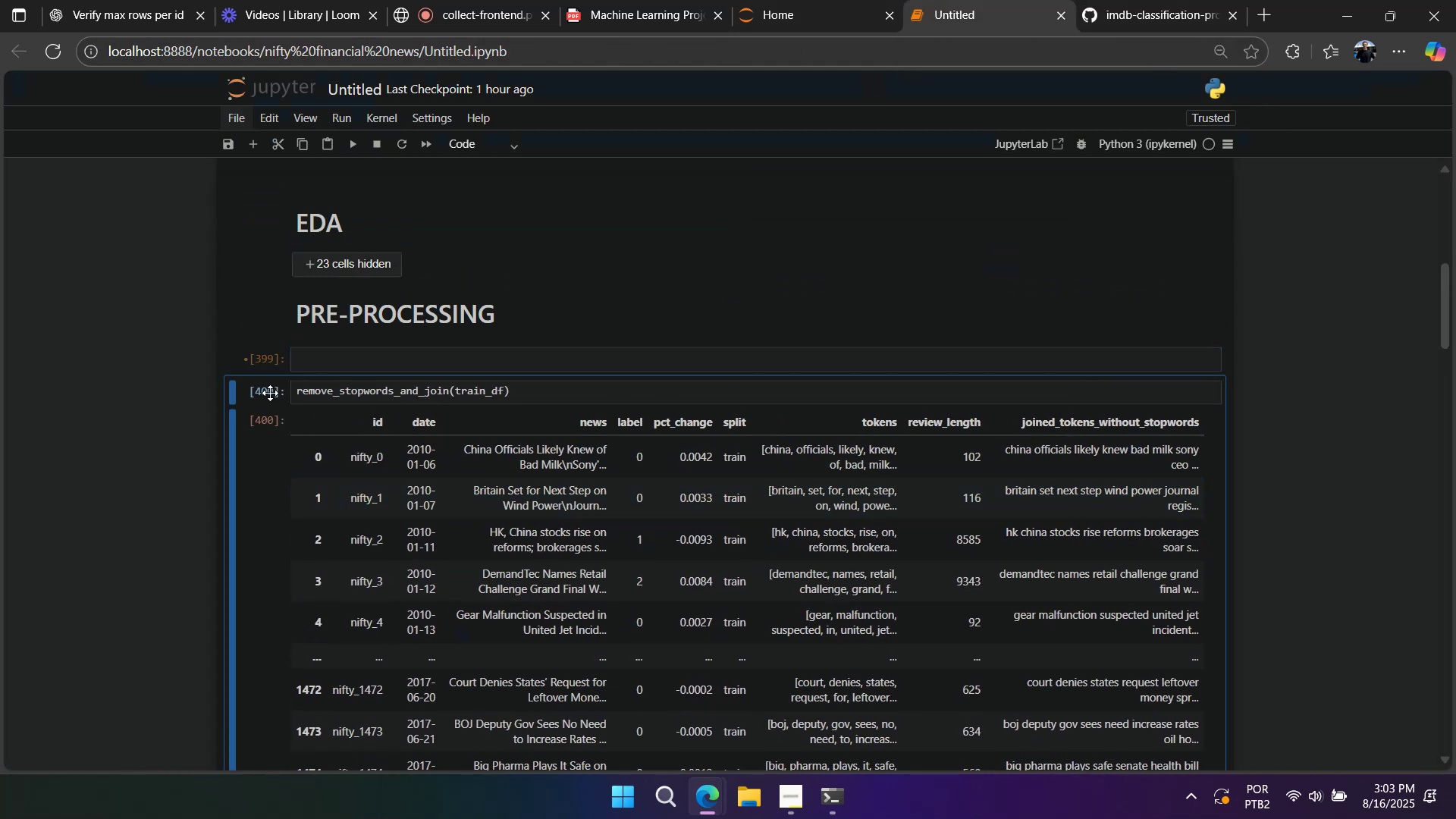 
key(A)
 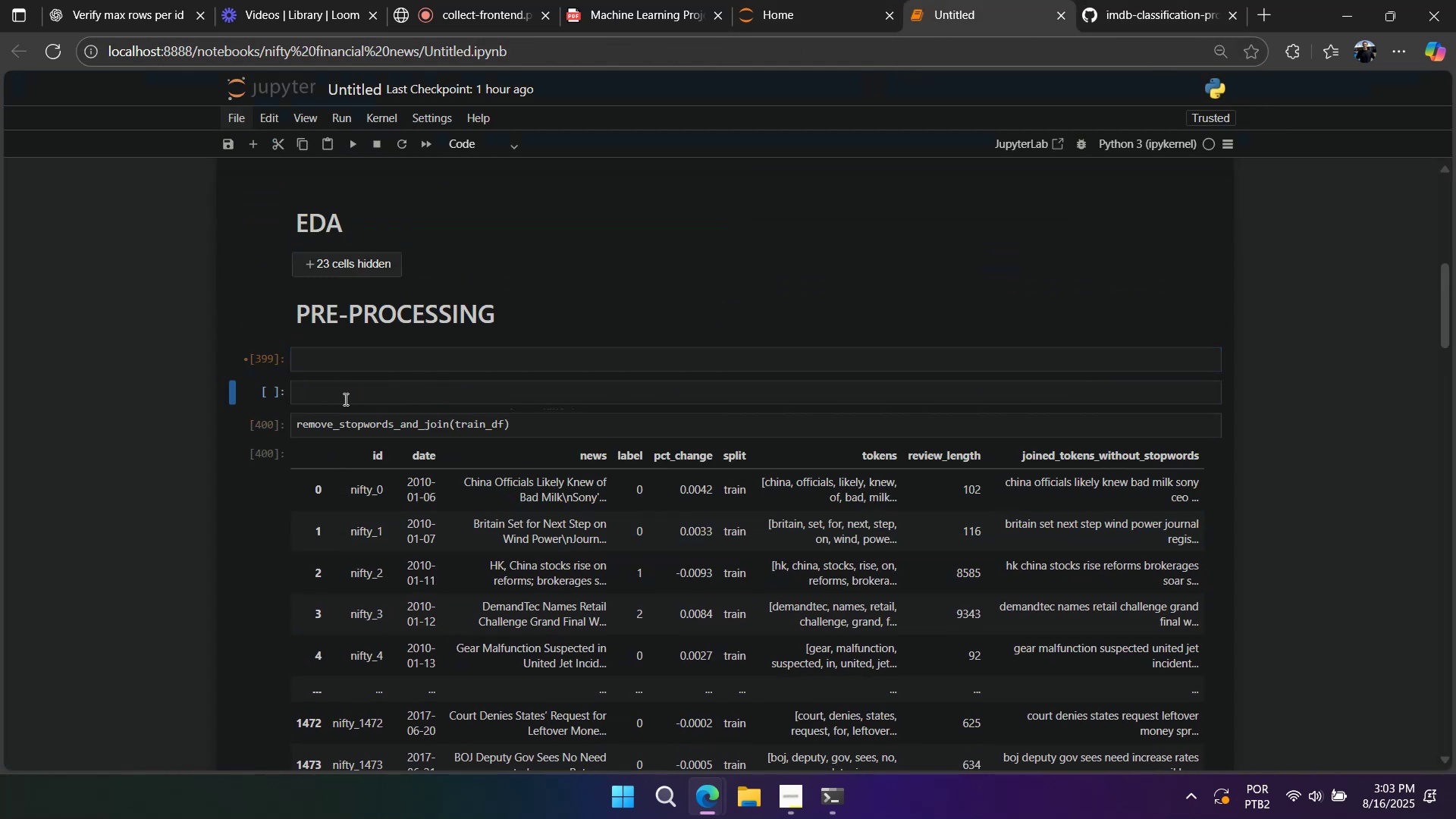 
double_click([344, 399])
 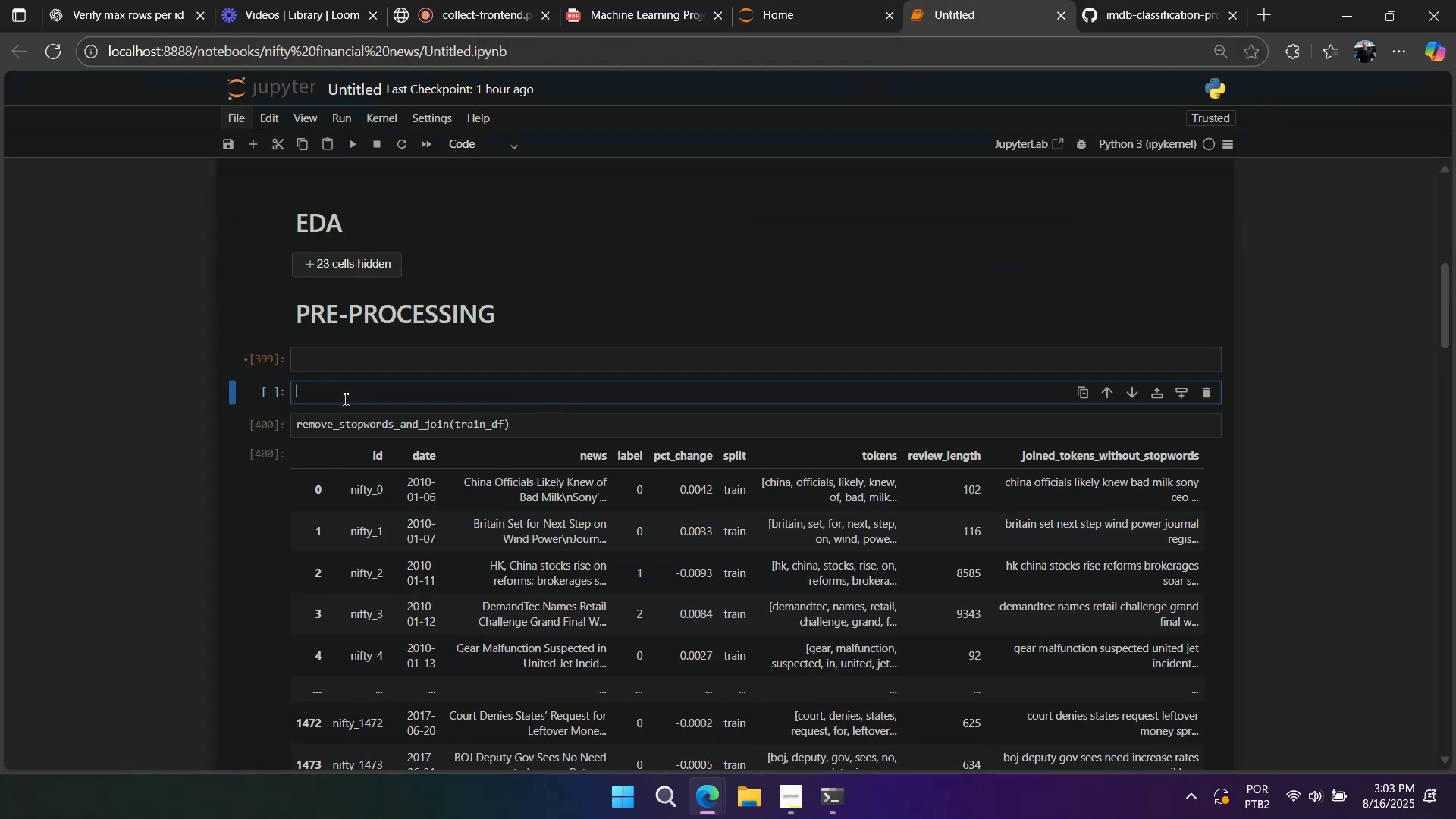 
key(Control+V)
 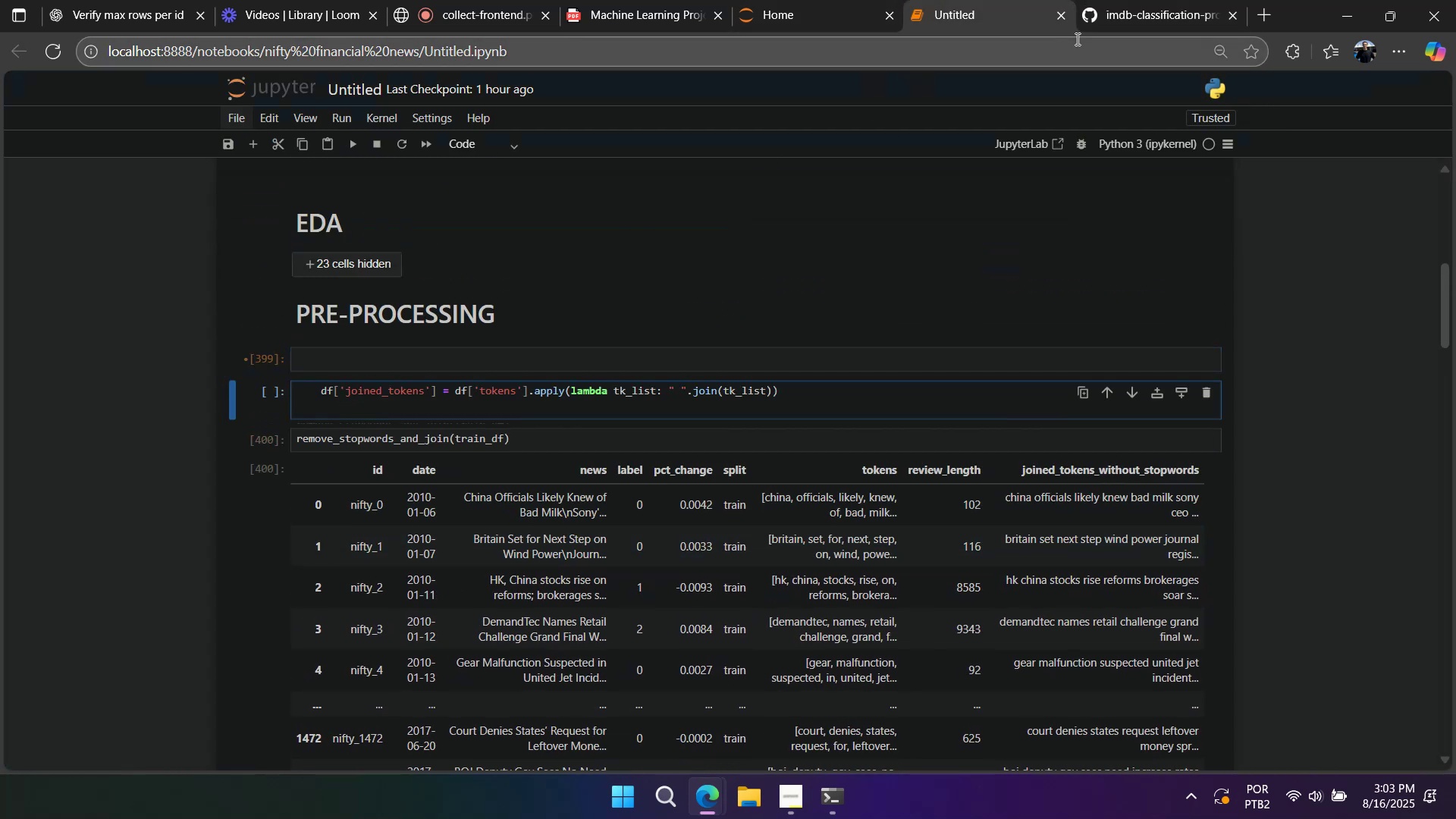 
left_click([1133, 31])
 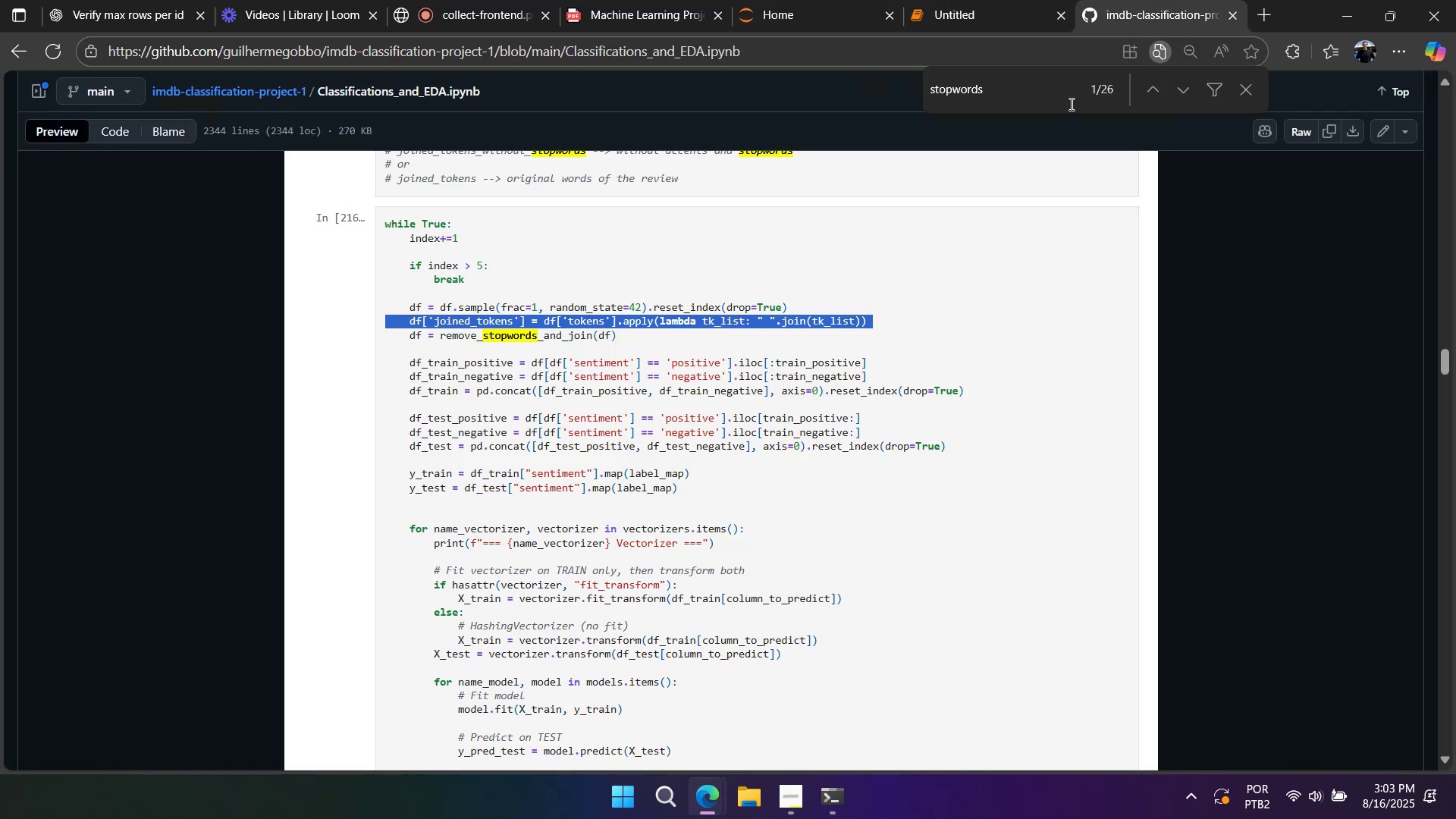 
scroll: coordinate [842, 538], scroll_direction: up, amount: 65.0
 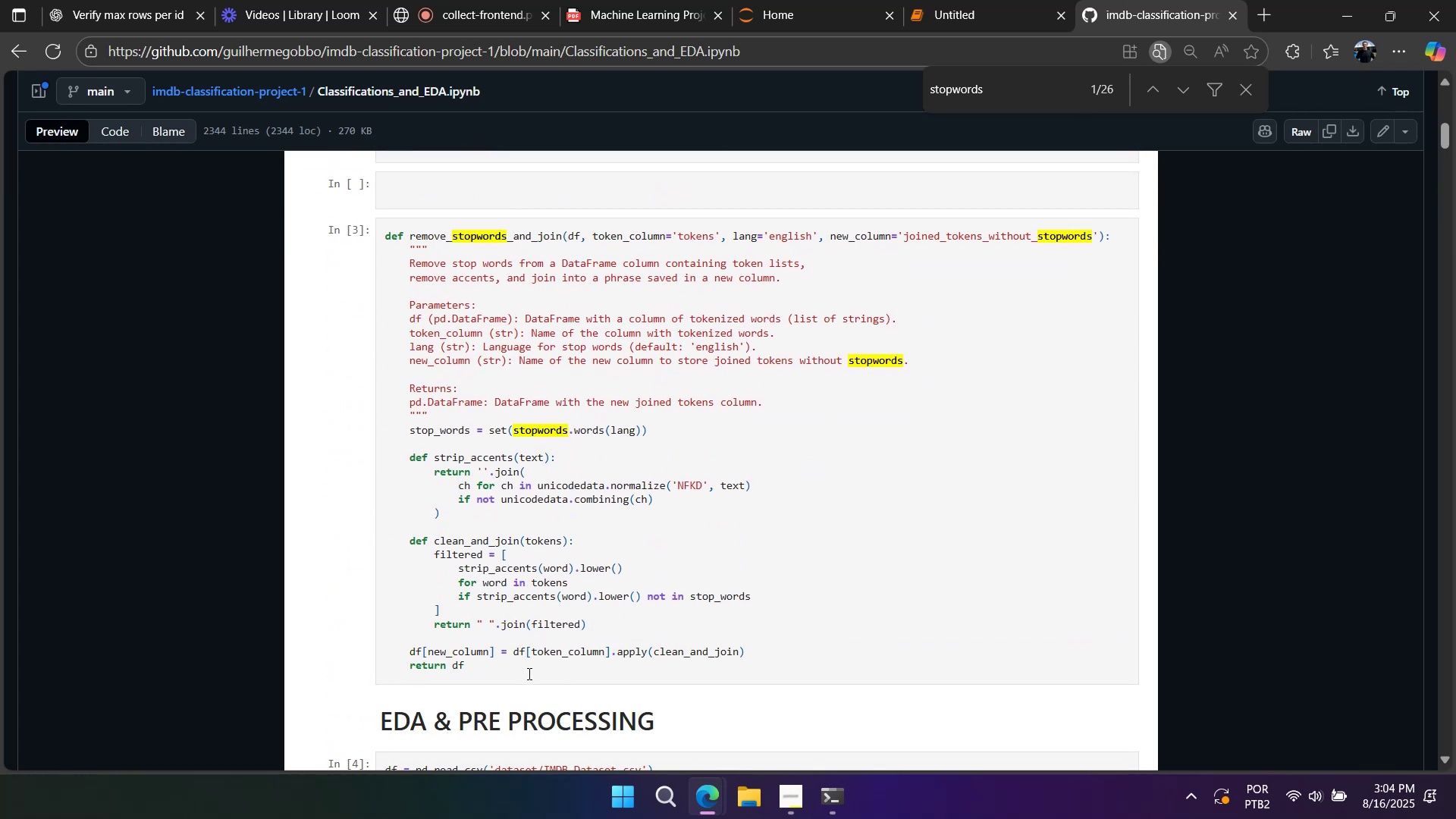 
left_click_drag(start_coordinate=[498, 672], to_coordinate=[378, 431])
 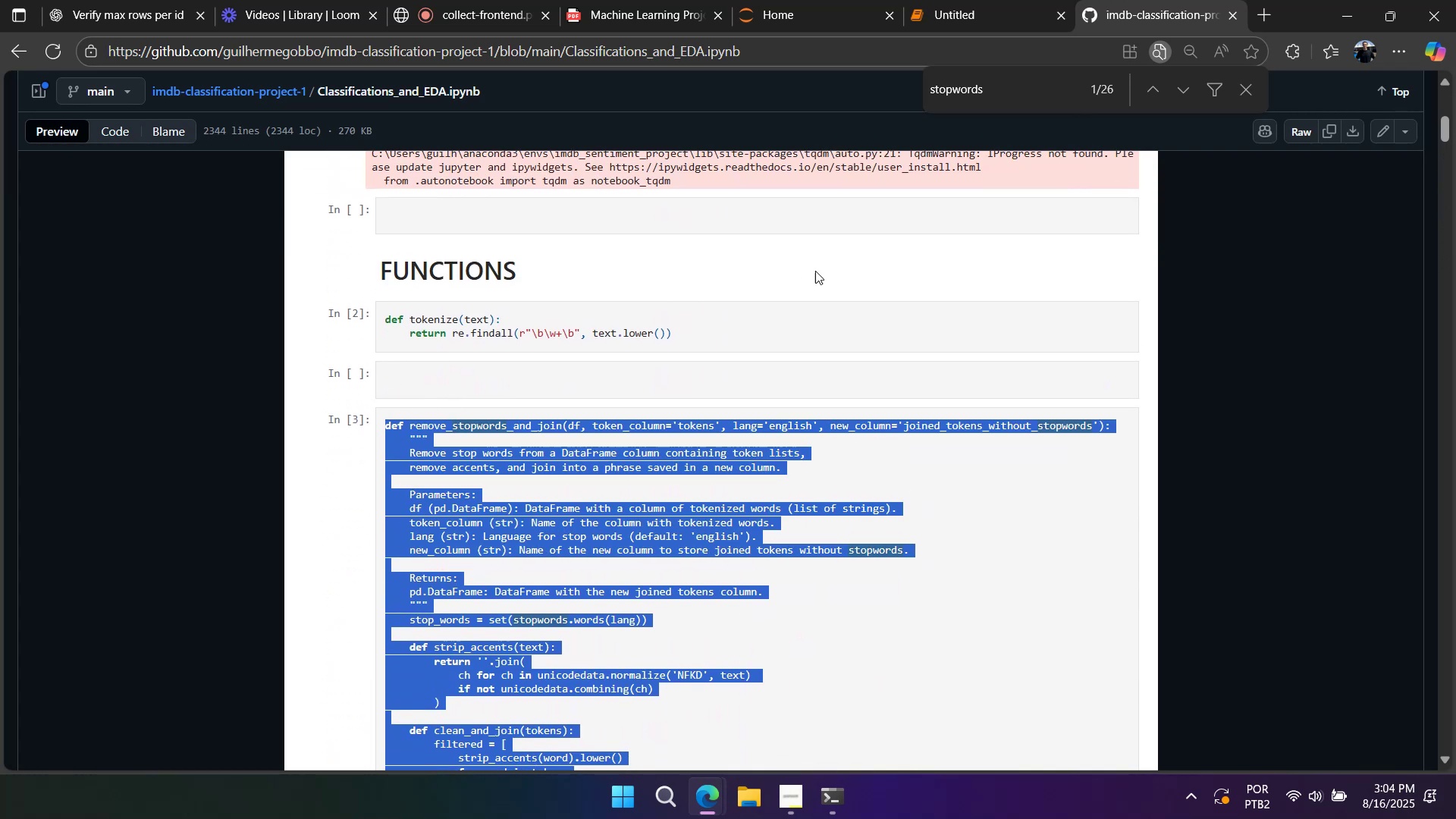 
scroll: coordinate [461, 387], scroll_direction: up, amount: 2.0
 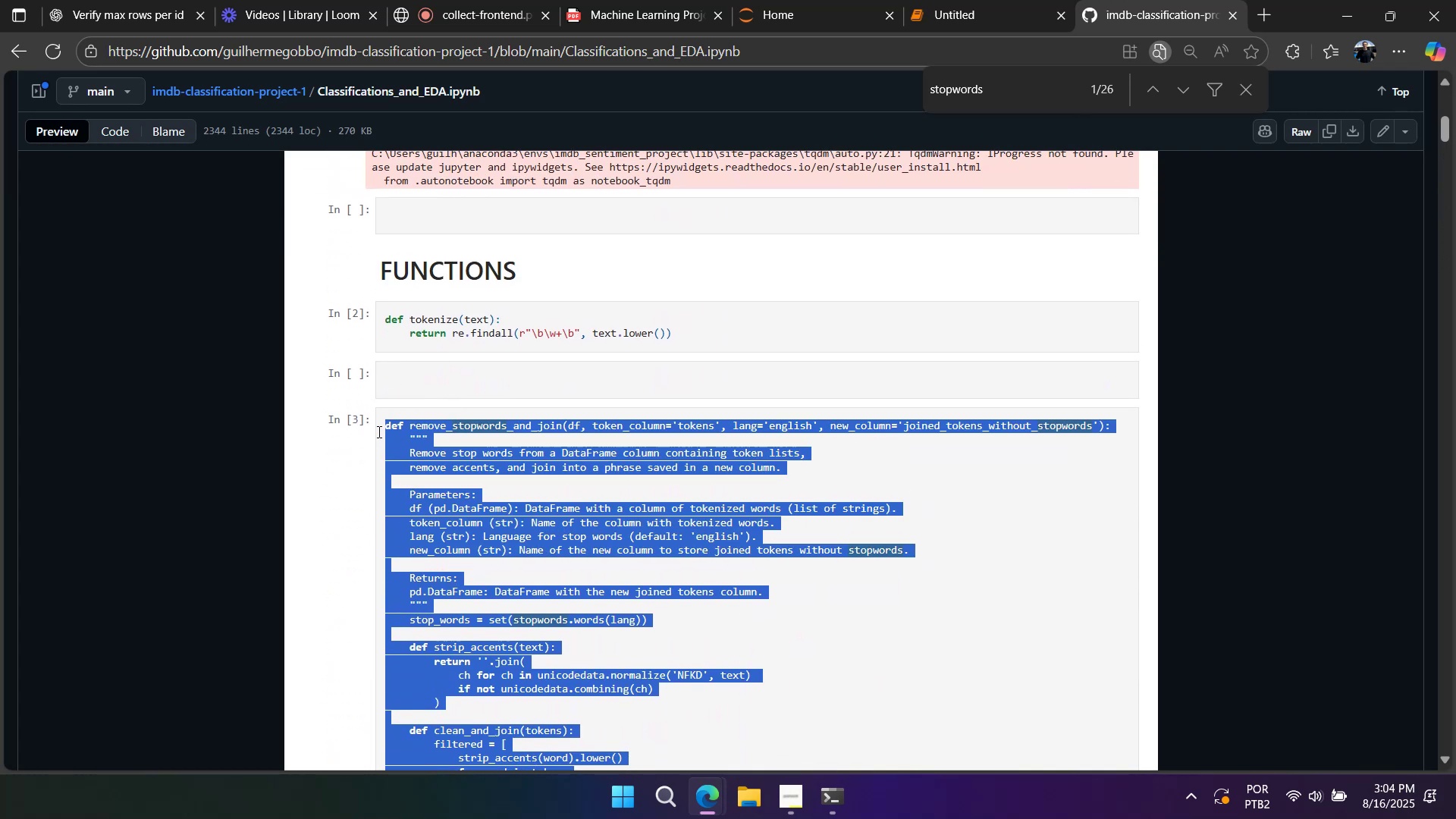 
key(Control+C)
 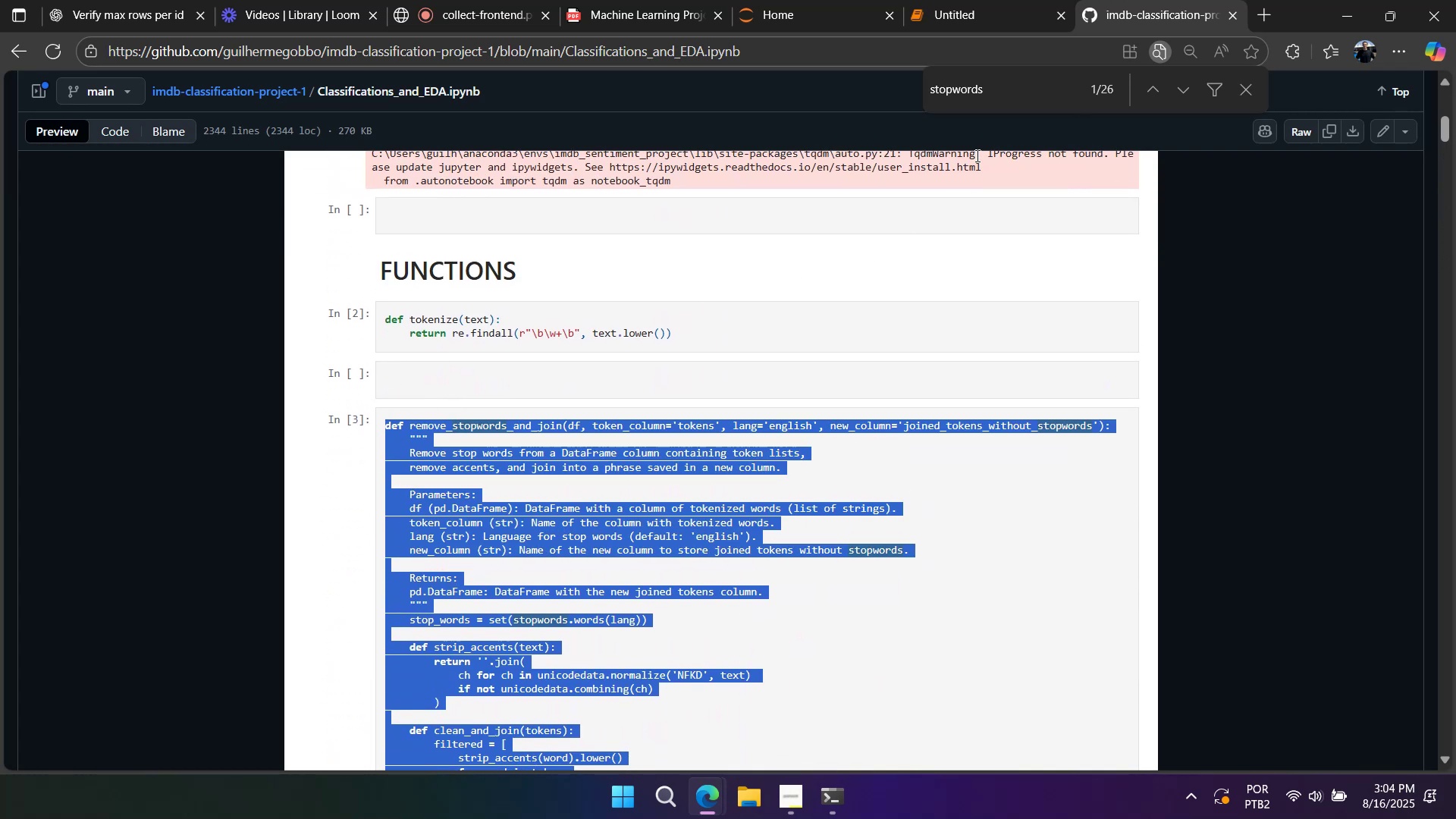 
key(Control+C)
 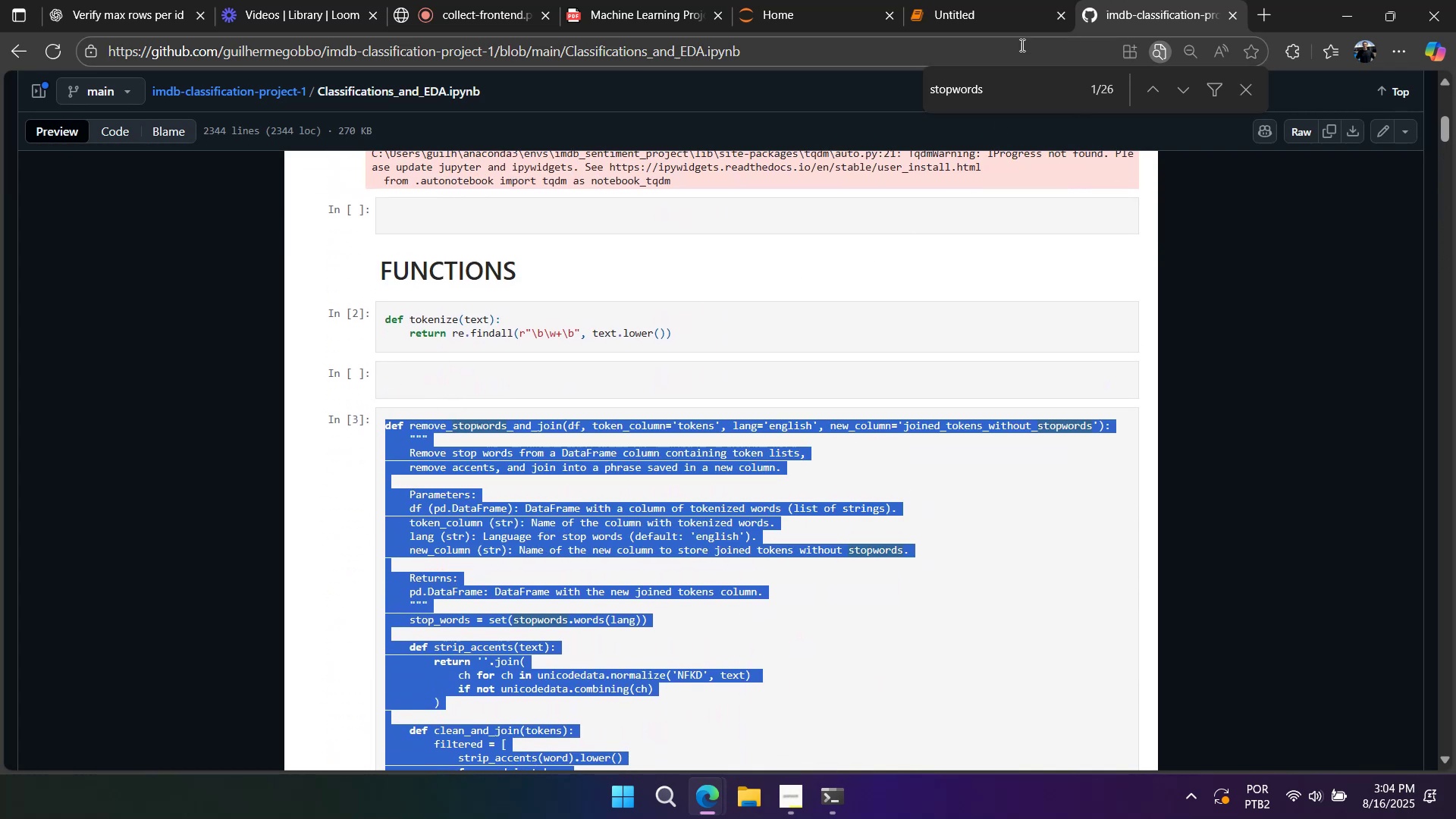 
key(Control+C)
 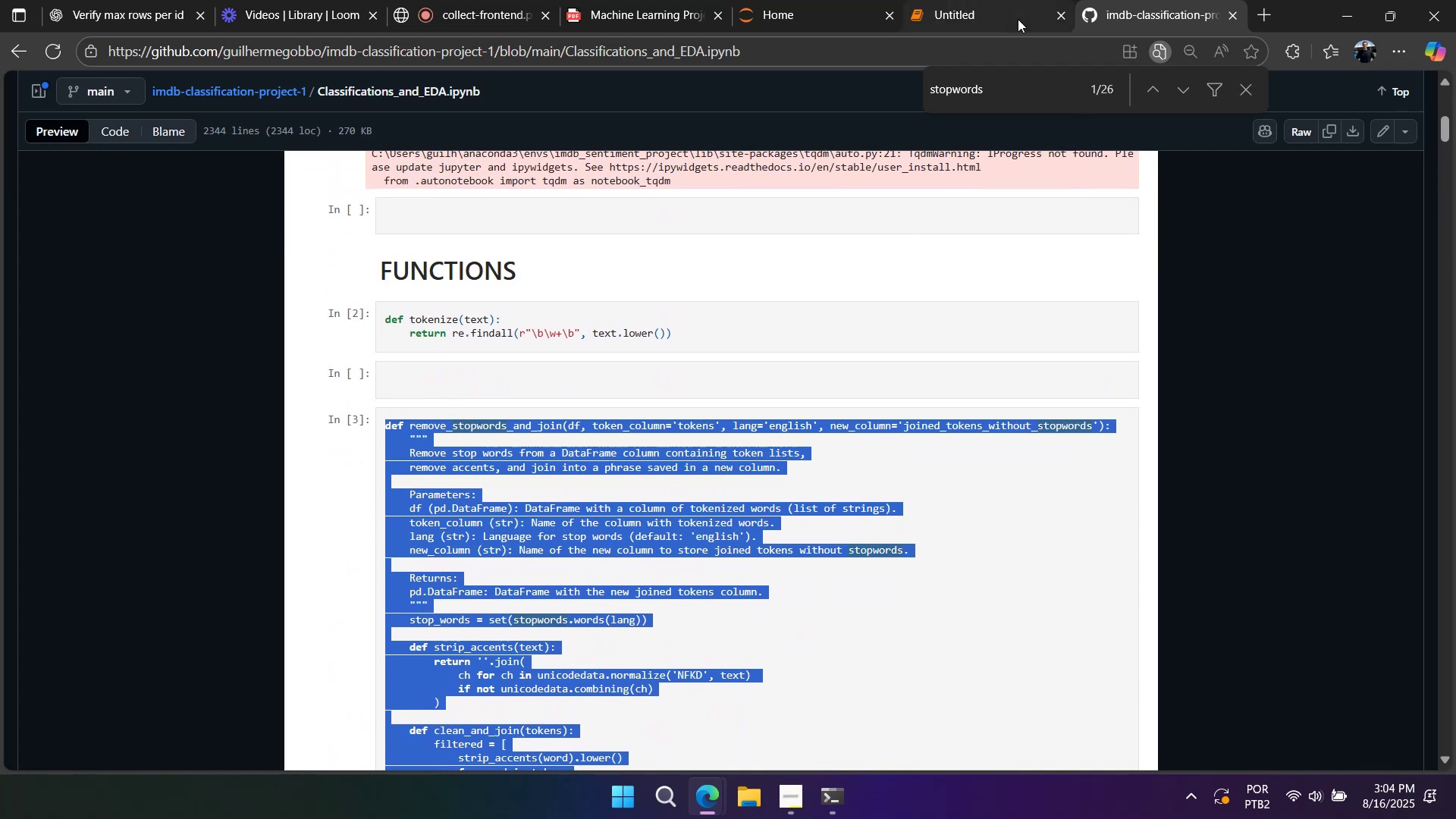 
left_click([1018, 19])
 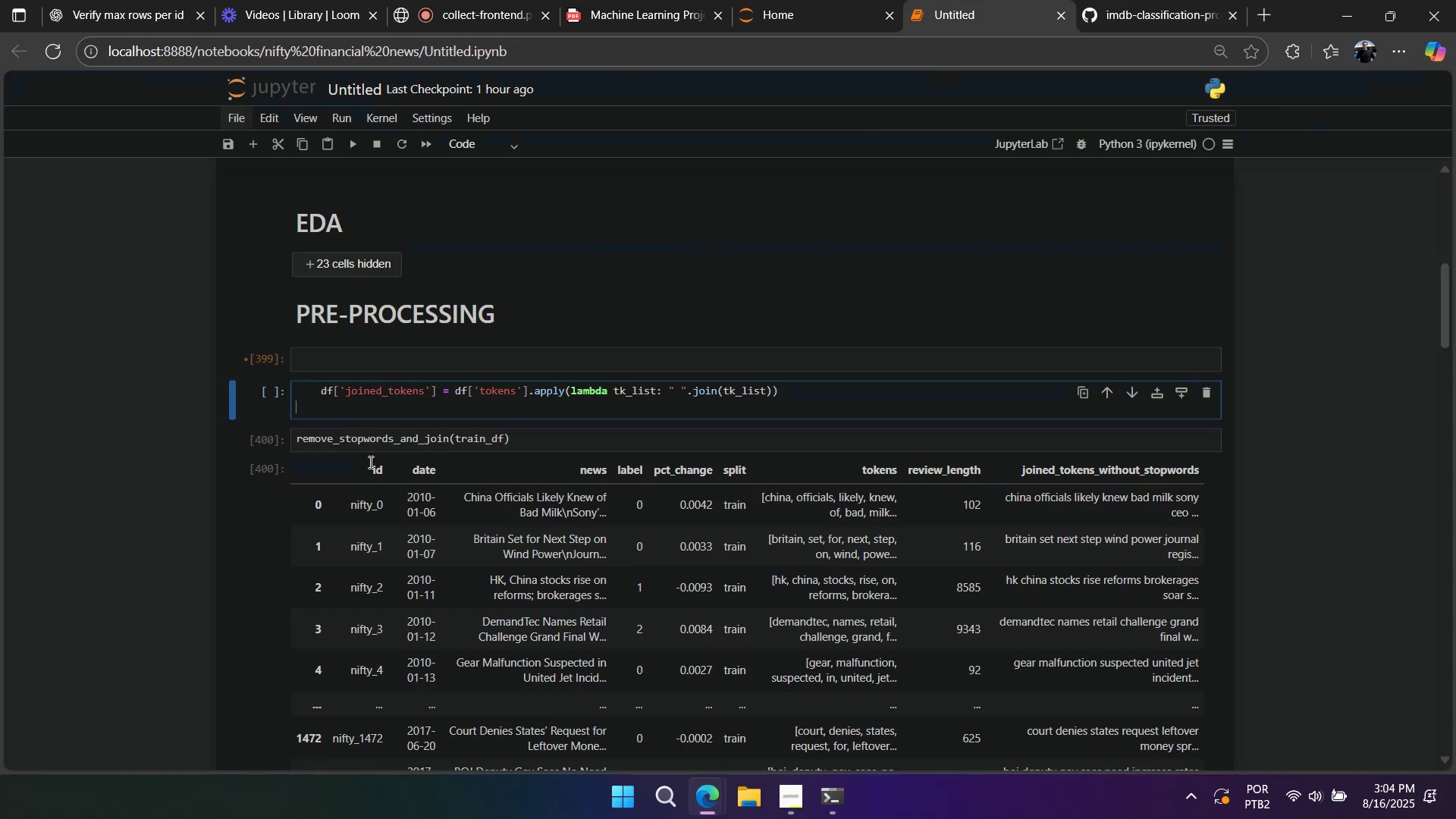 
key(Control+V)
 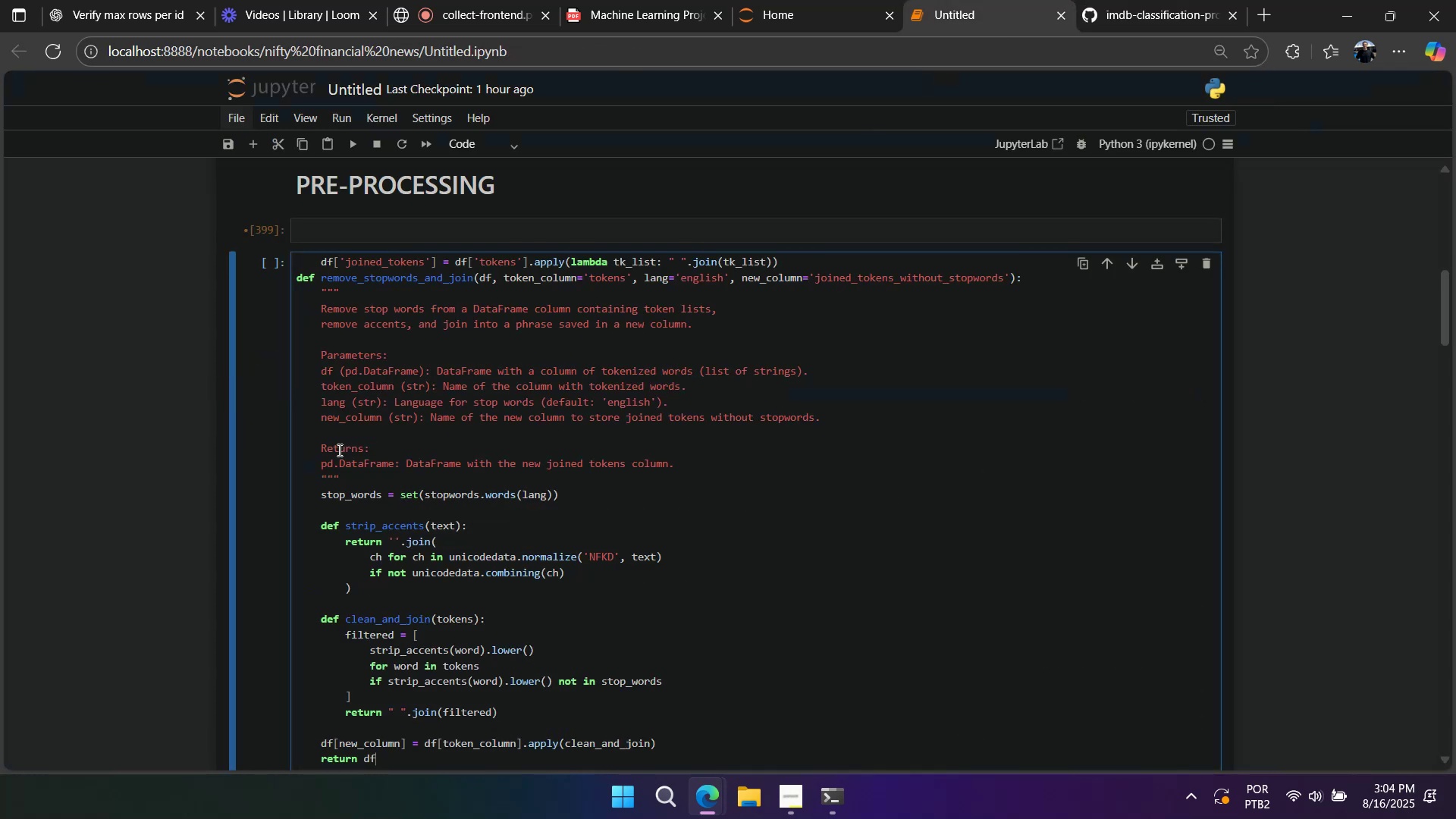 
key(Control+Z)
 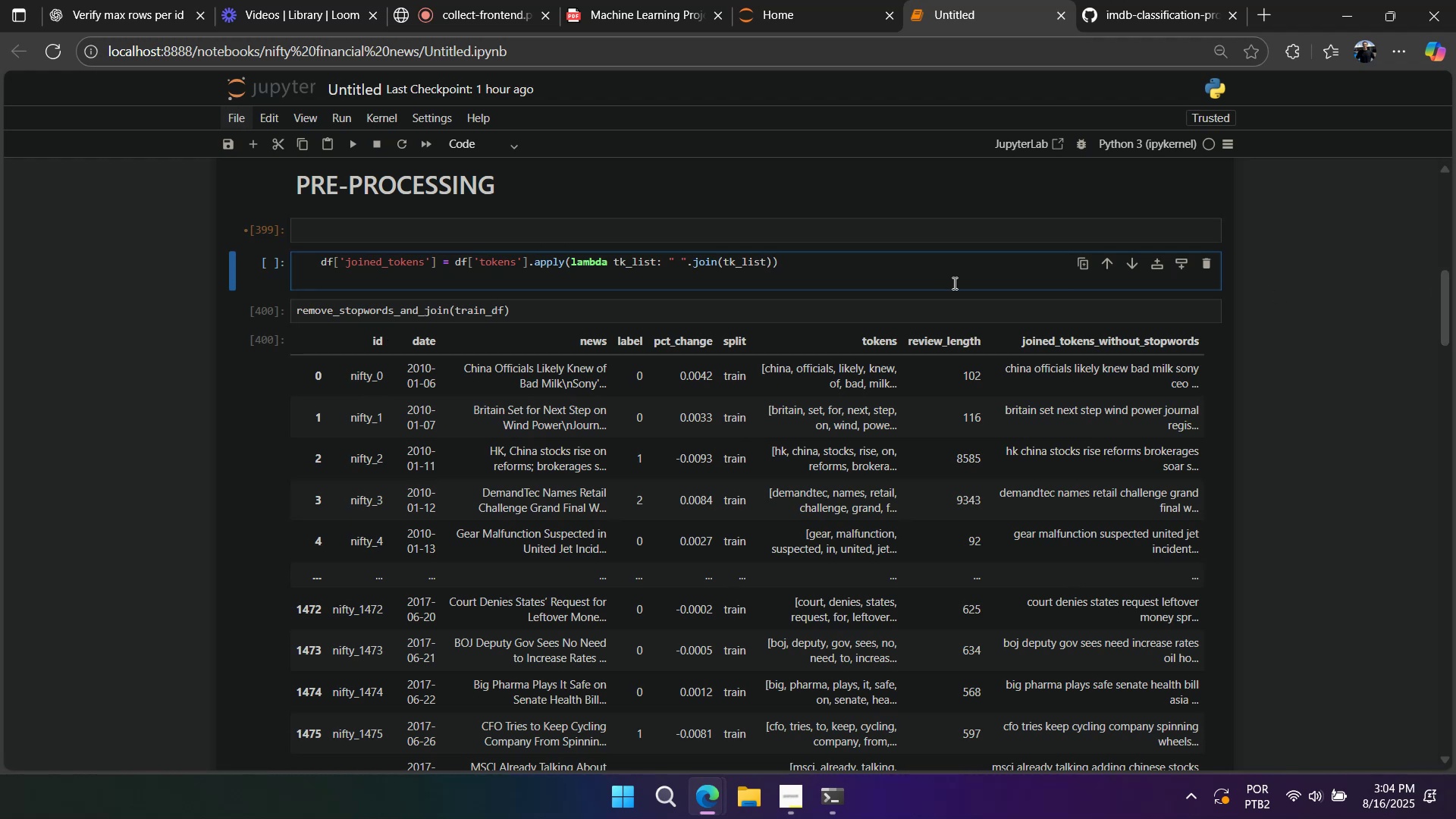 
left_click([928, 228])
 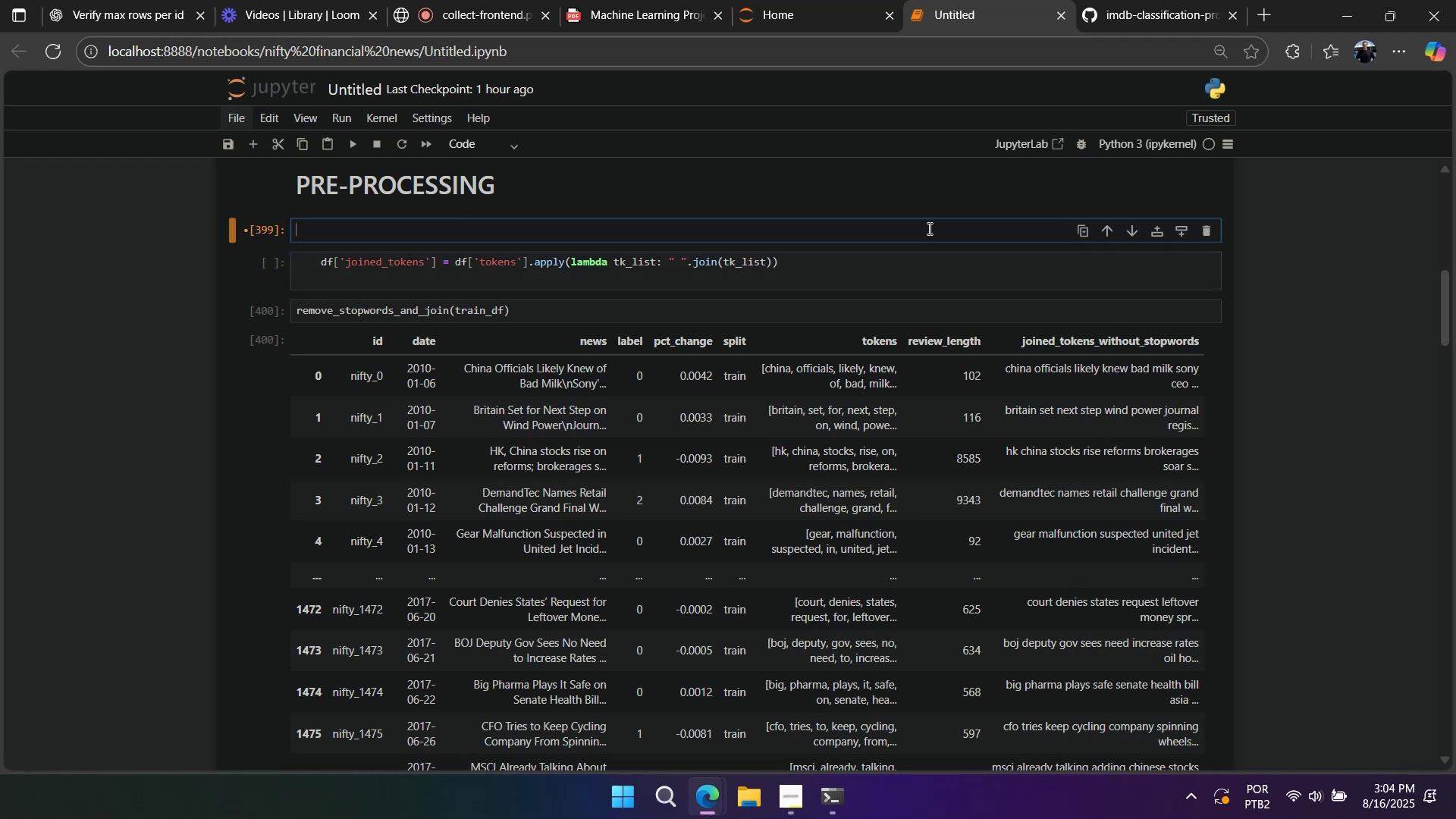 
key(Control+V)
 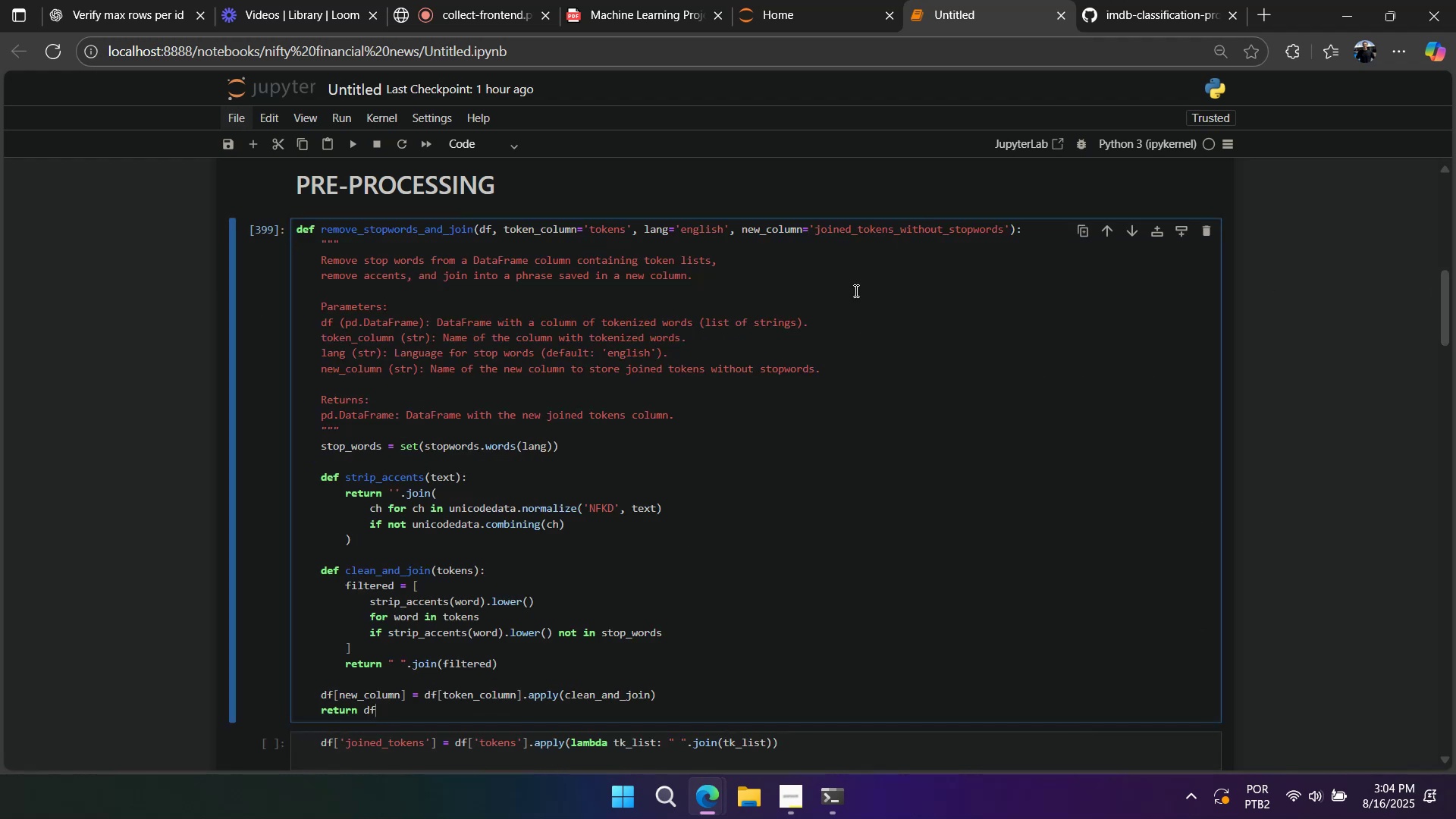 
scroll: coordinate [855, 290], scroll_direction: down, amount: 2.0
 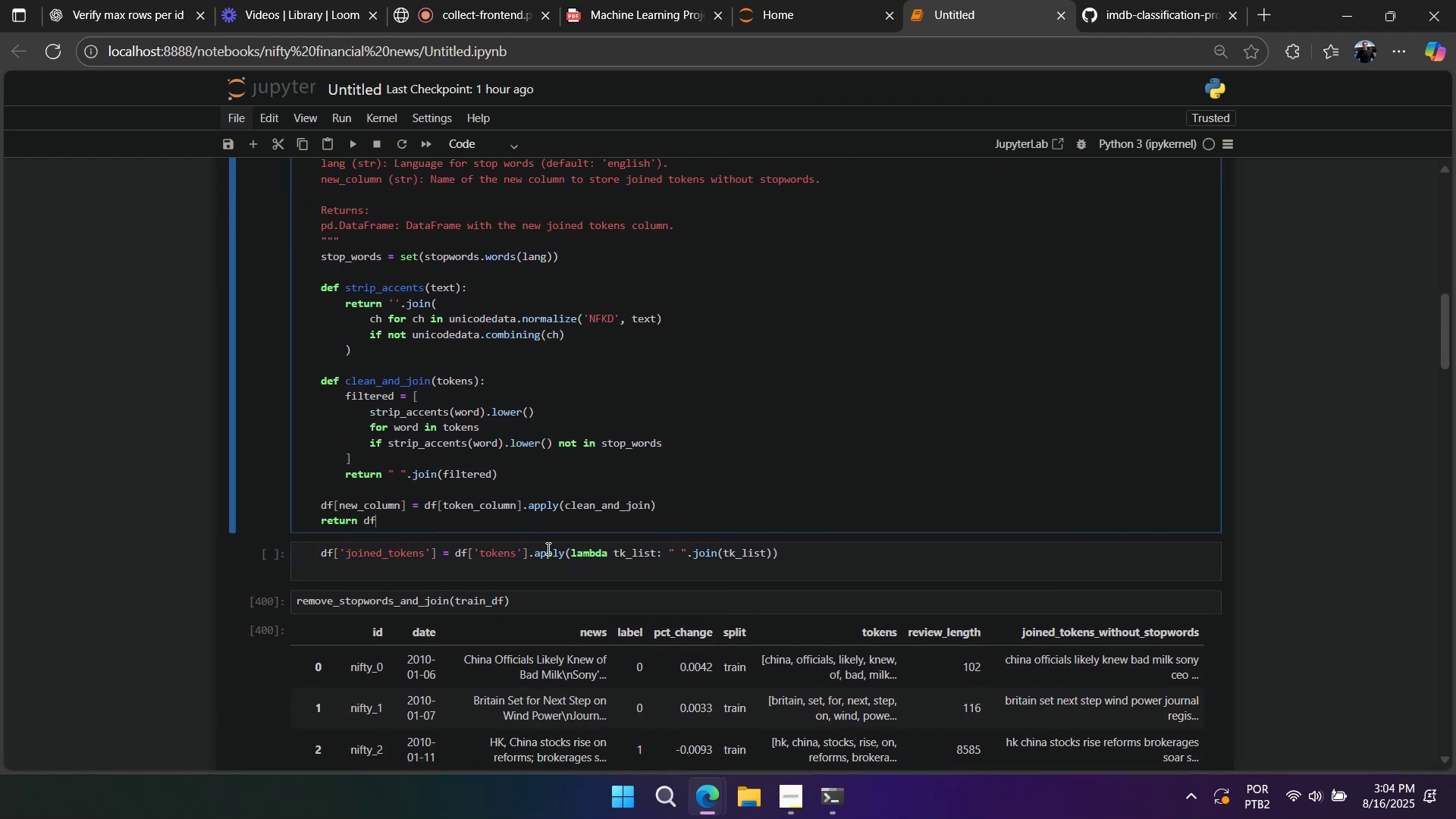 
double_click([547, 548])
 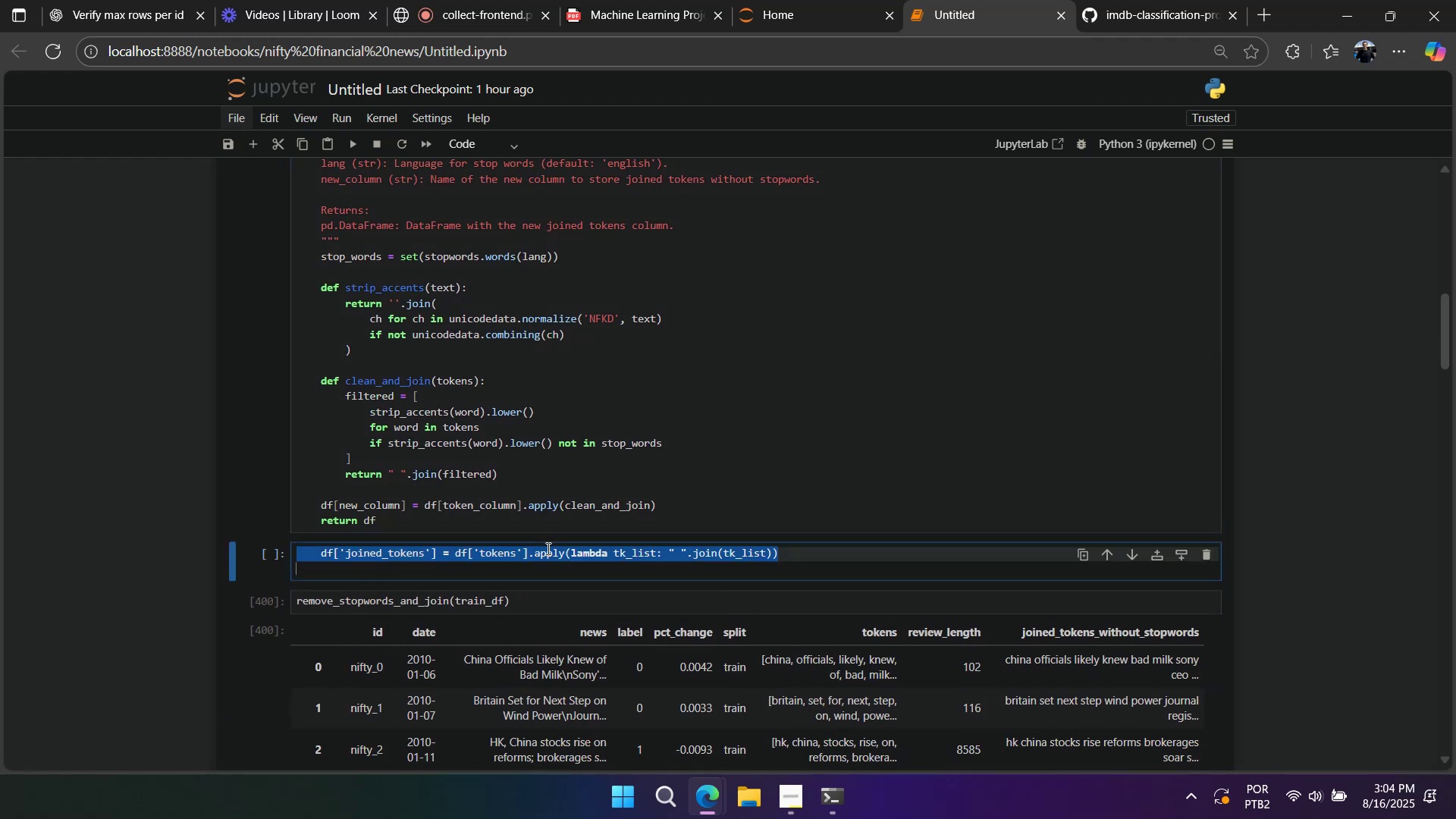 
triple_click([547, 548])
 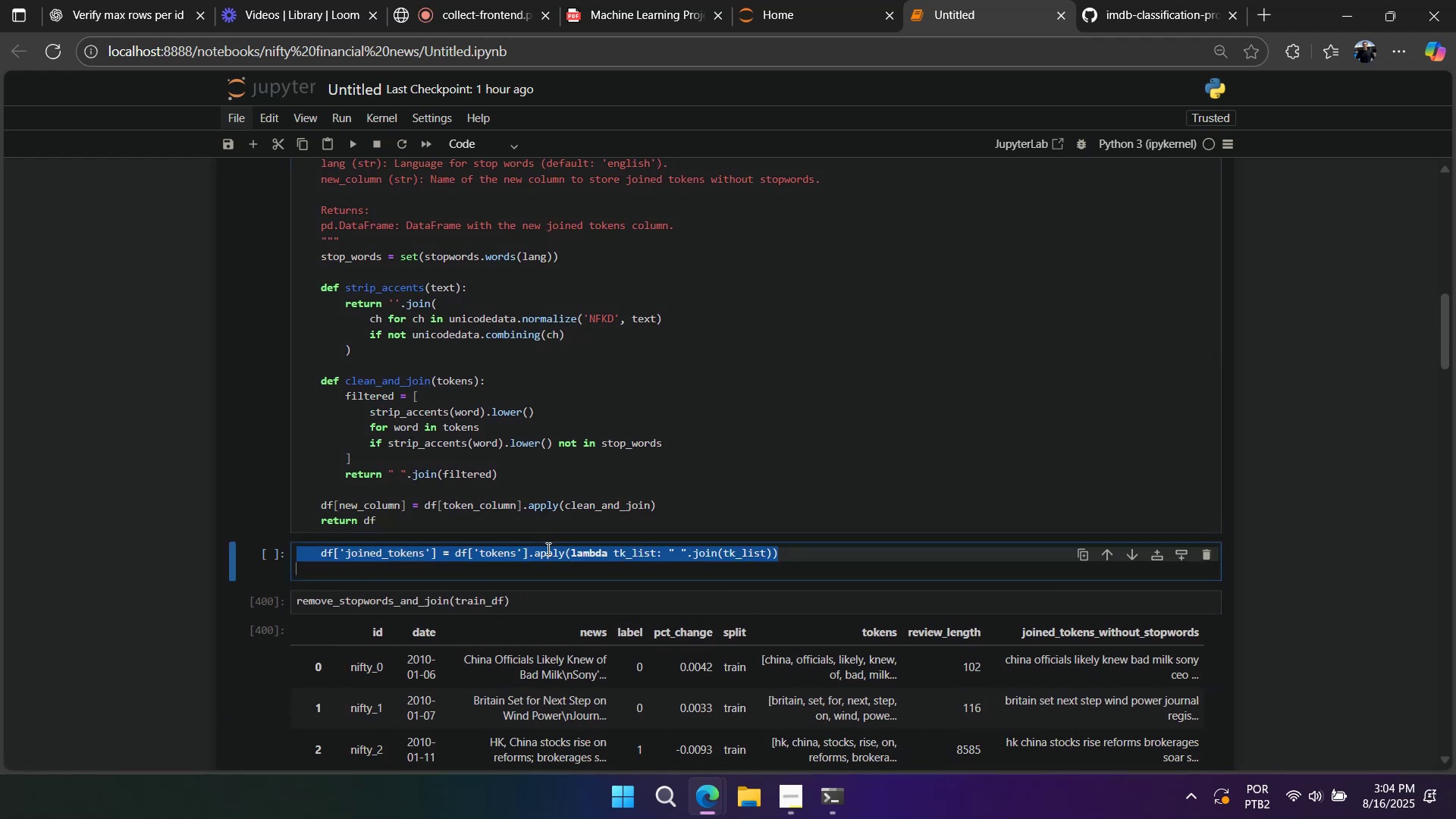 
key(Control+X)
 